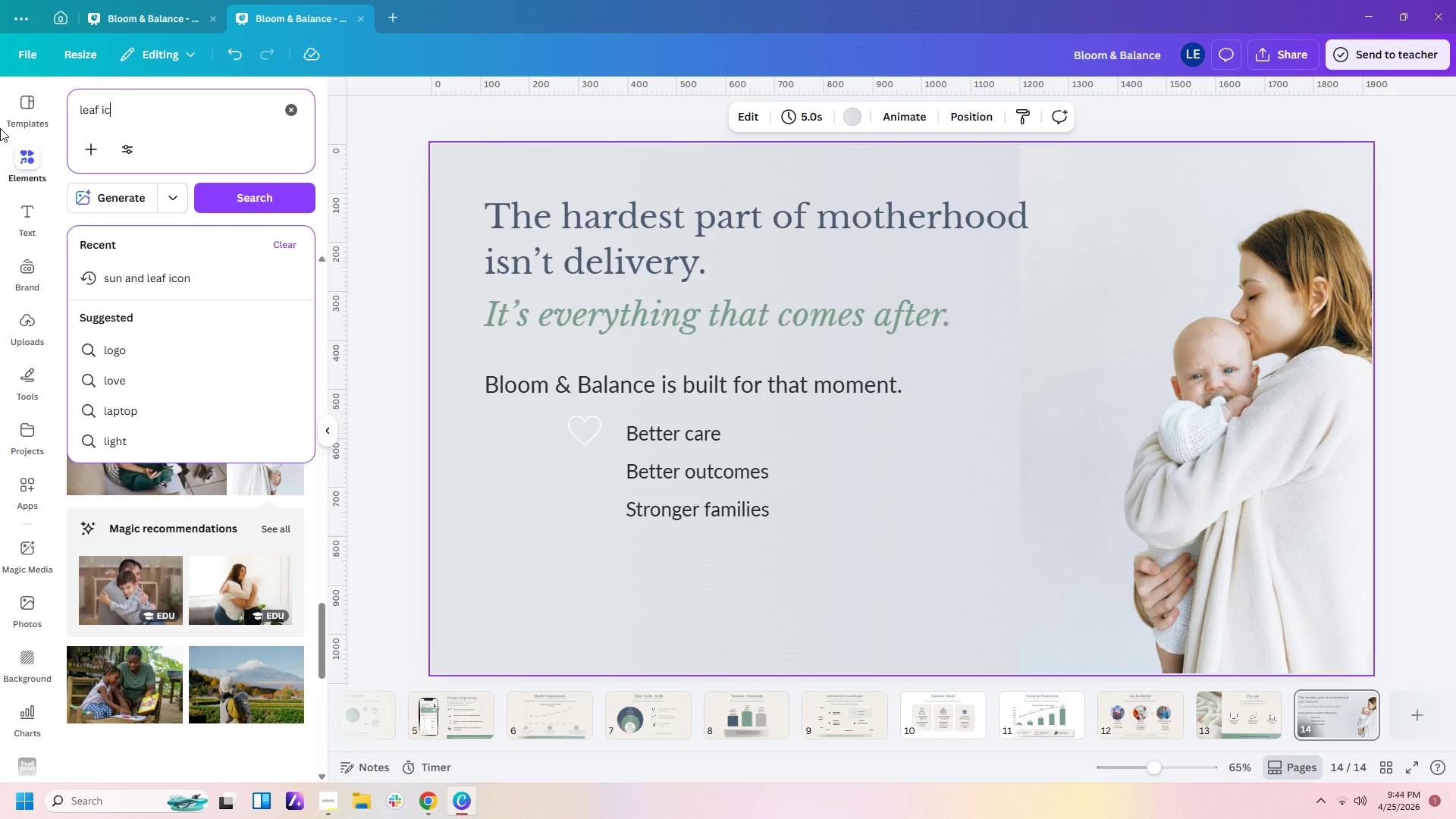 
key(Enter)
 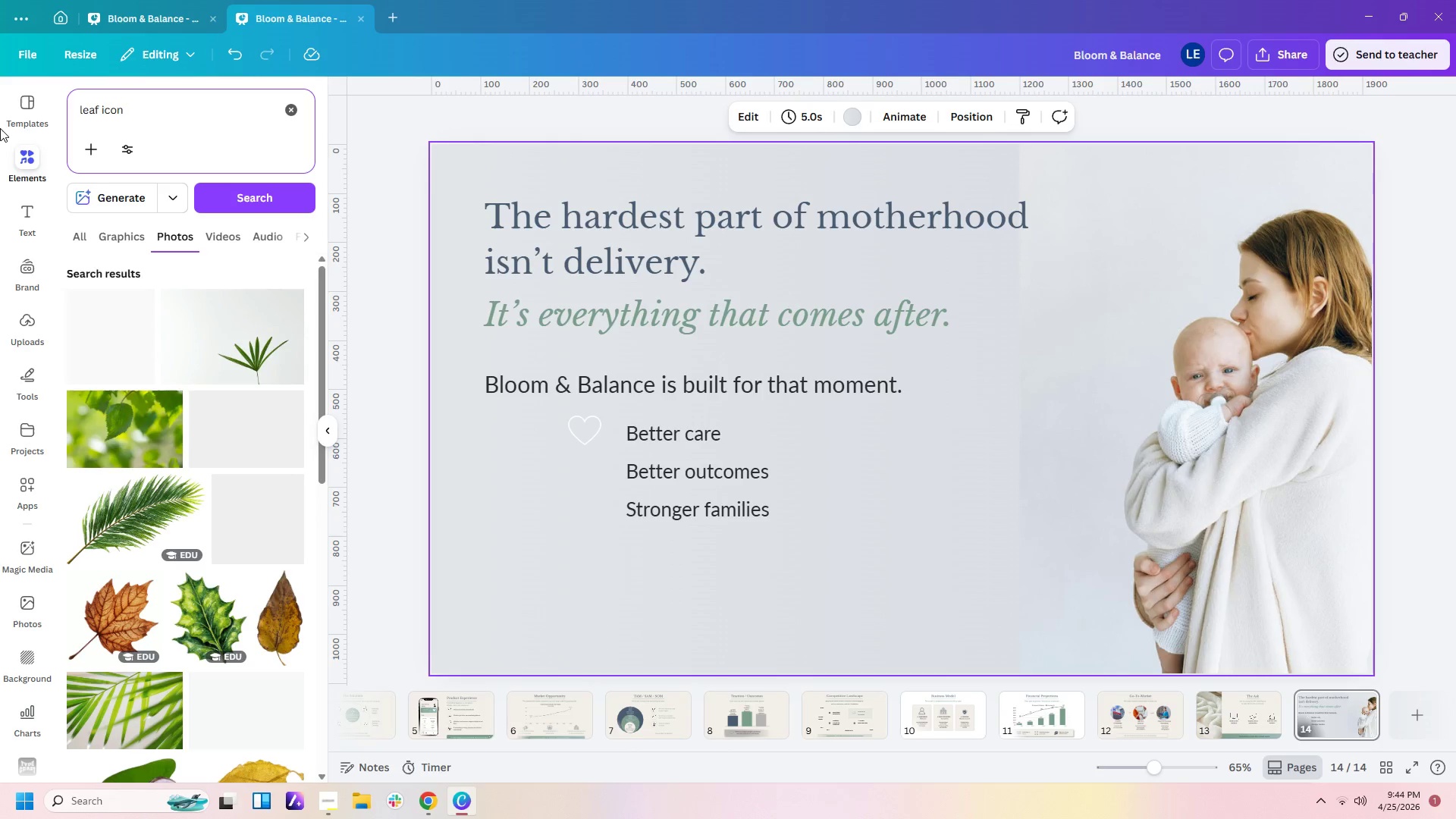 
wait(18.64)
 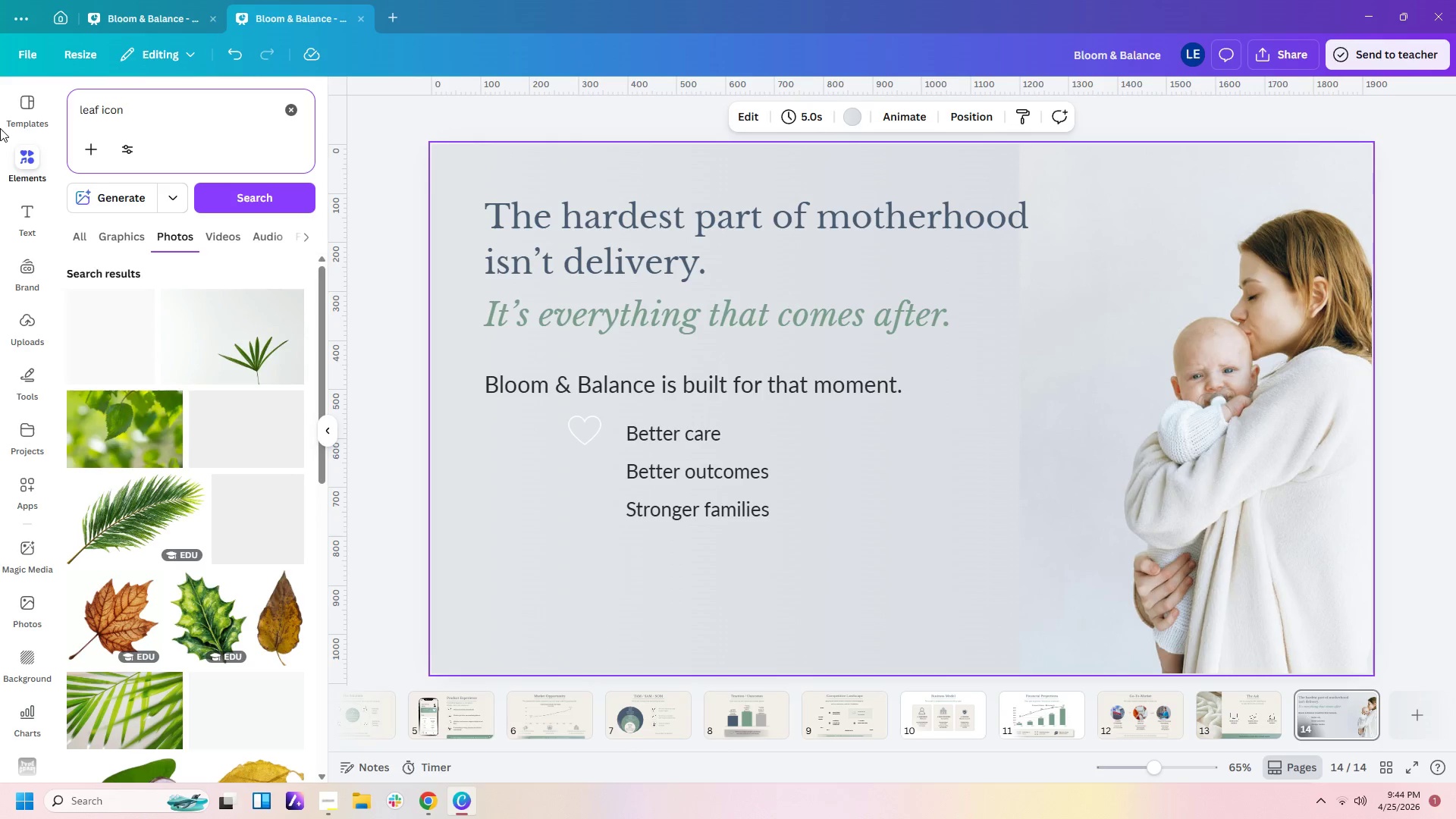 
left_click([128, 227])
 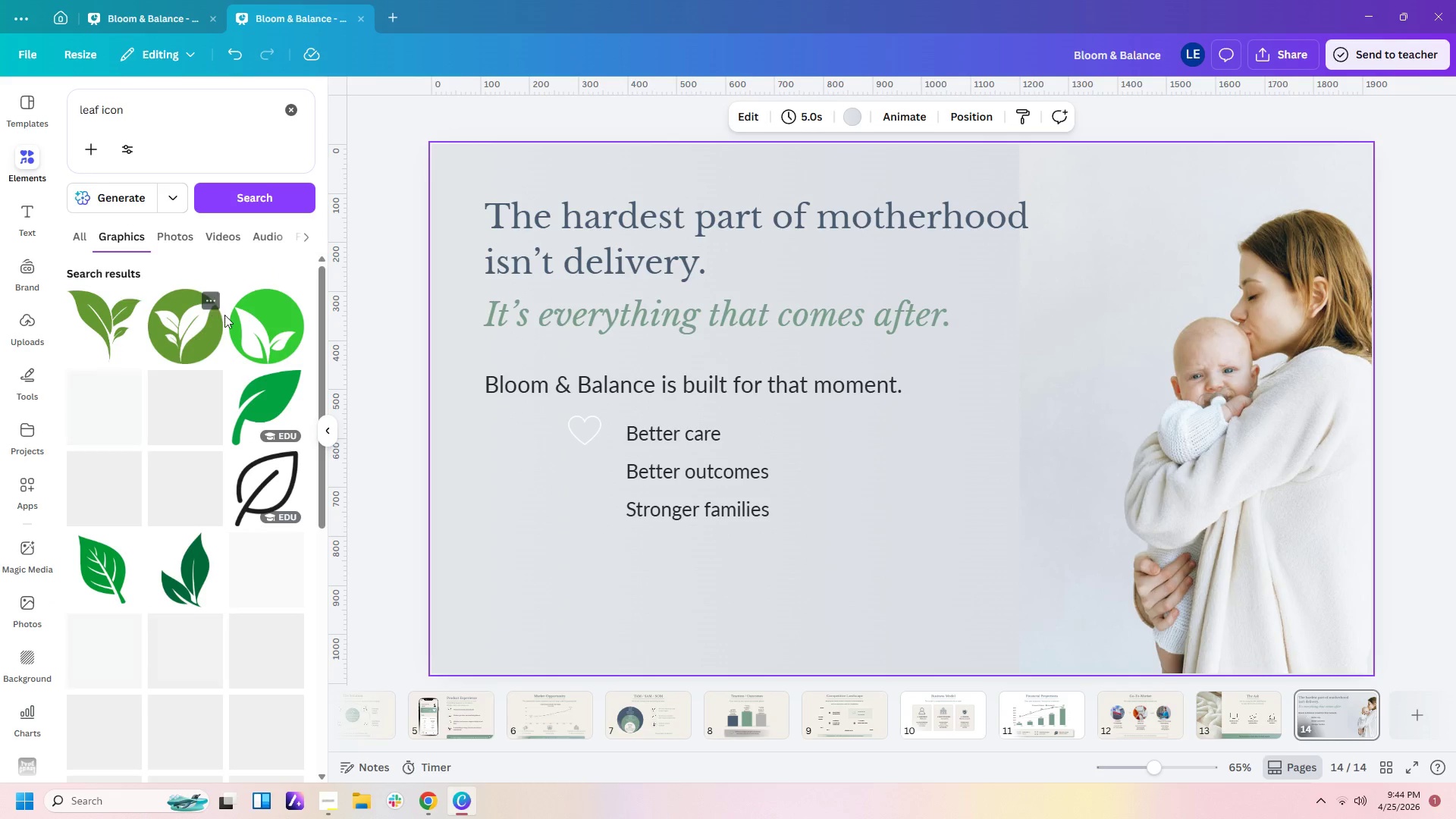 
wait(5.94)
 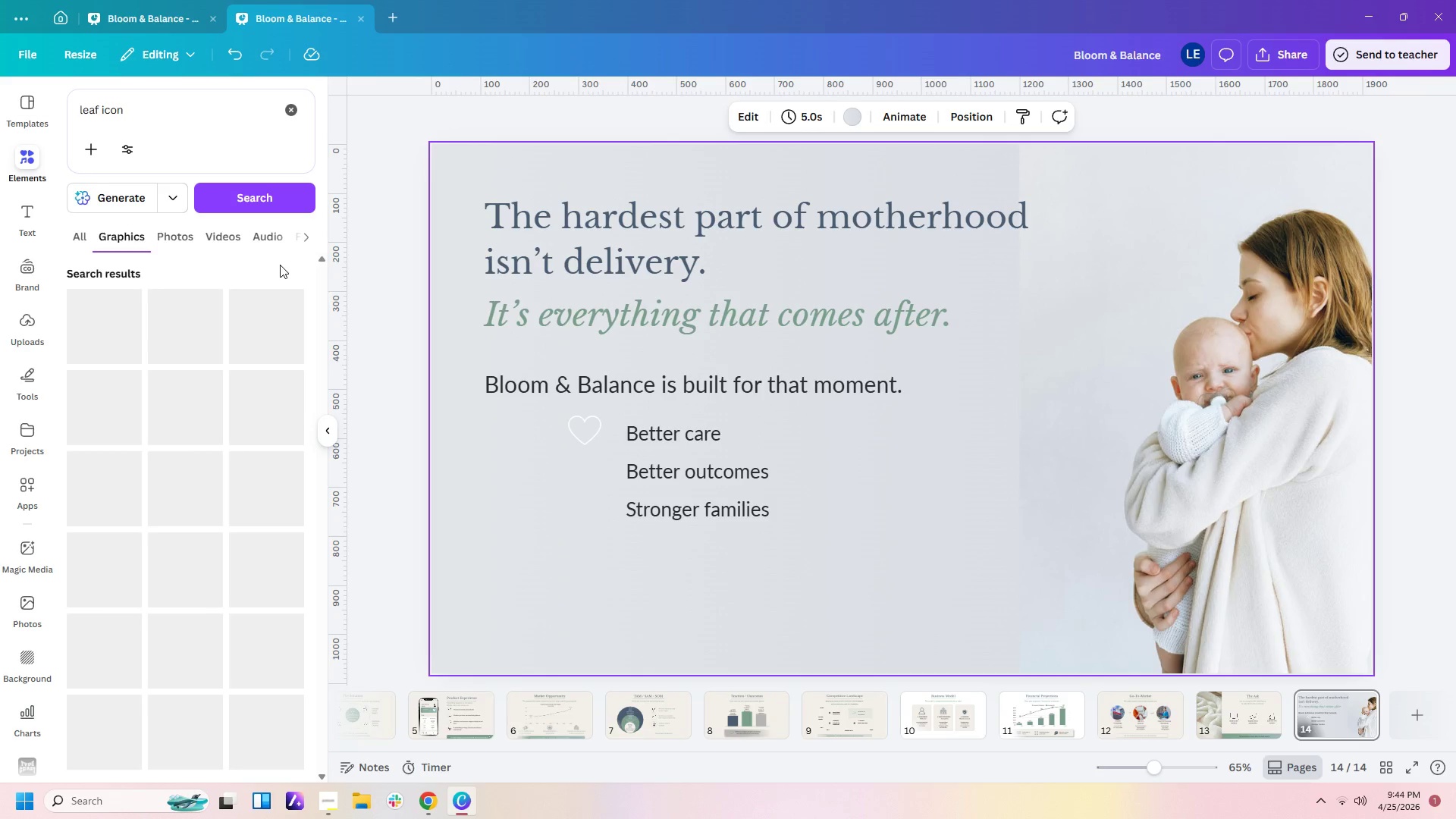 
mouse_move([215, 410])
 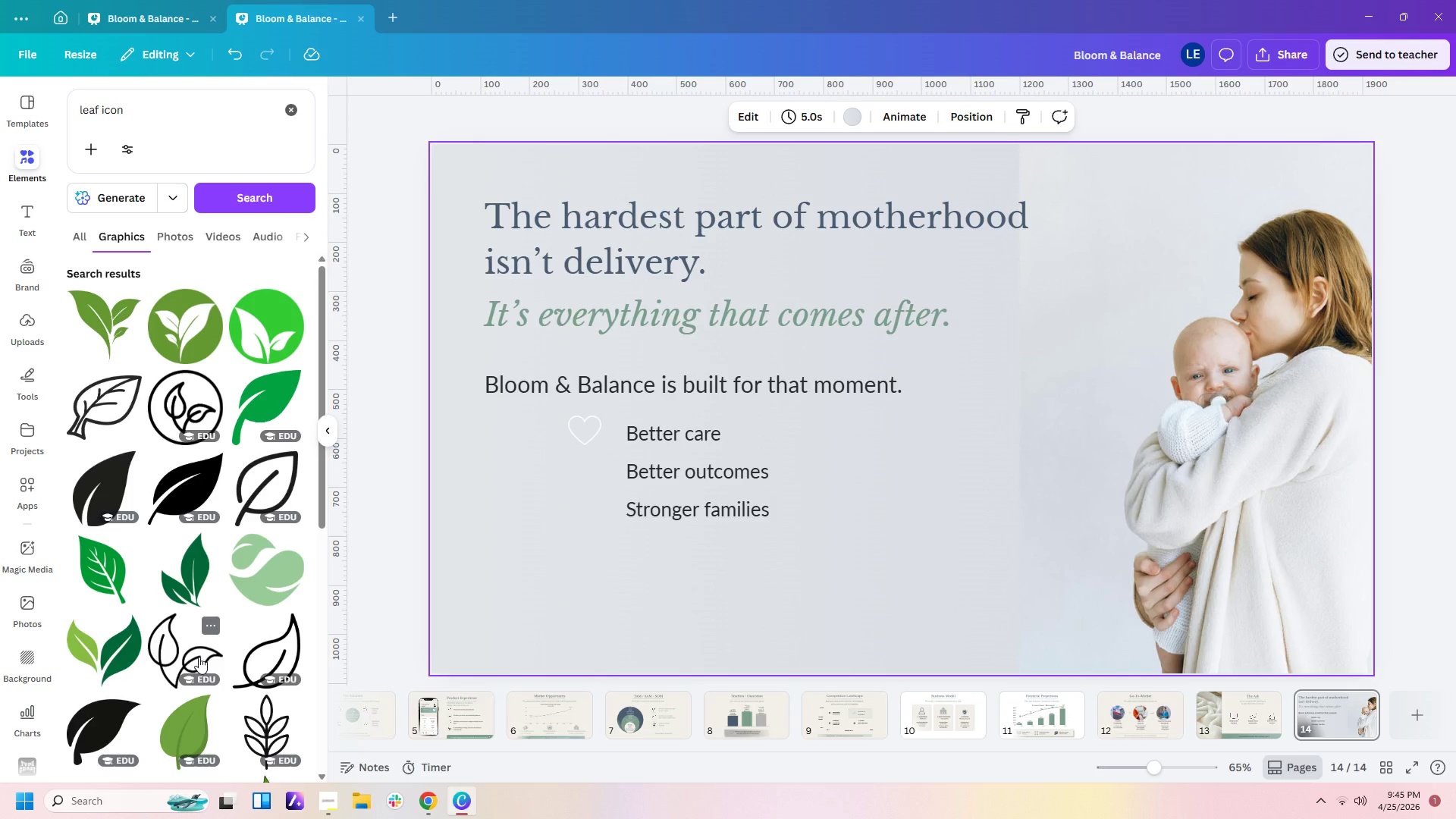 
scroll: coordinate [195, 656], scroll_direction: down, amount: 2.0
 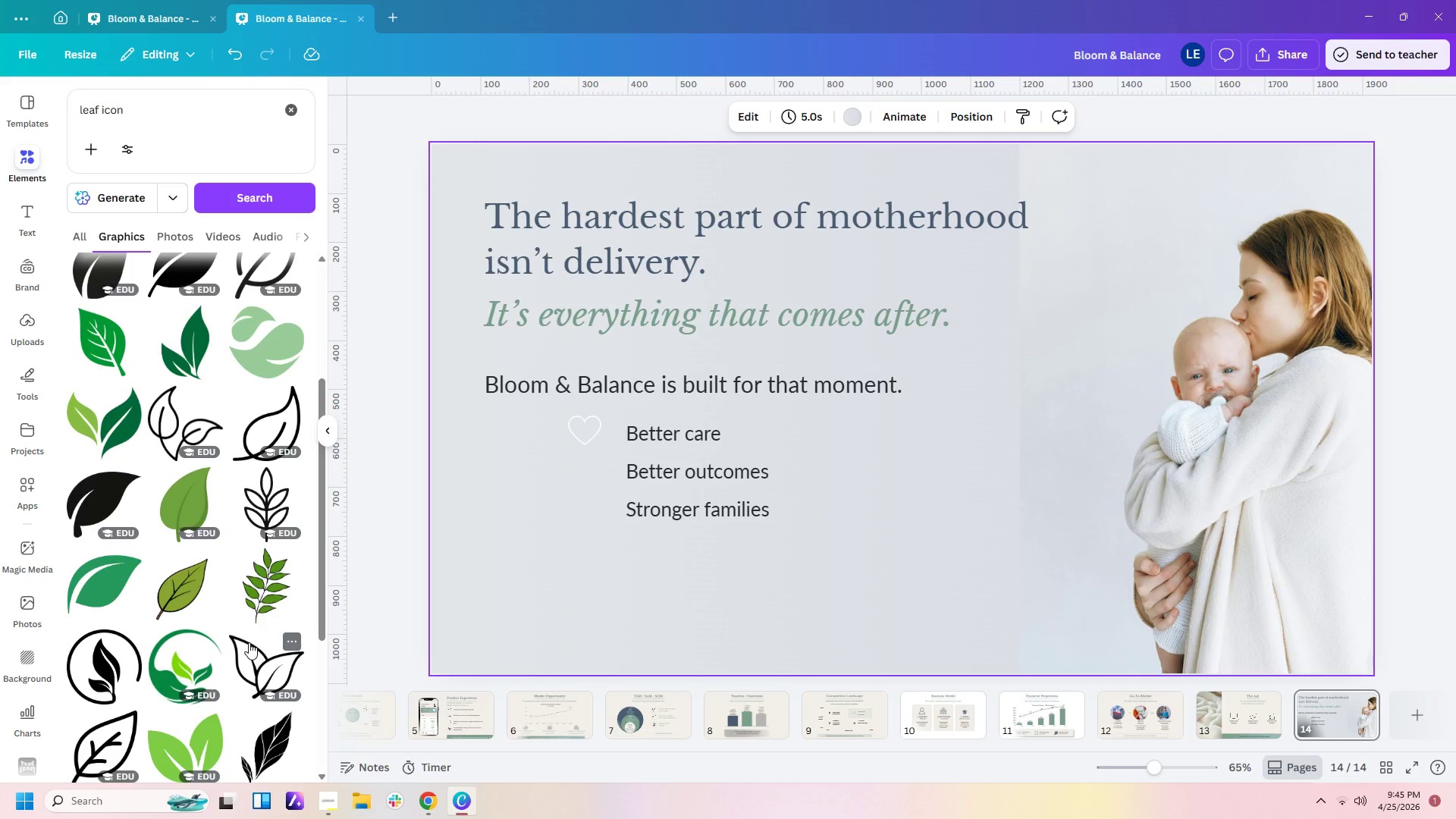 
left_click([266, 664])
 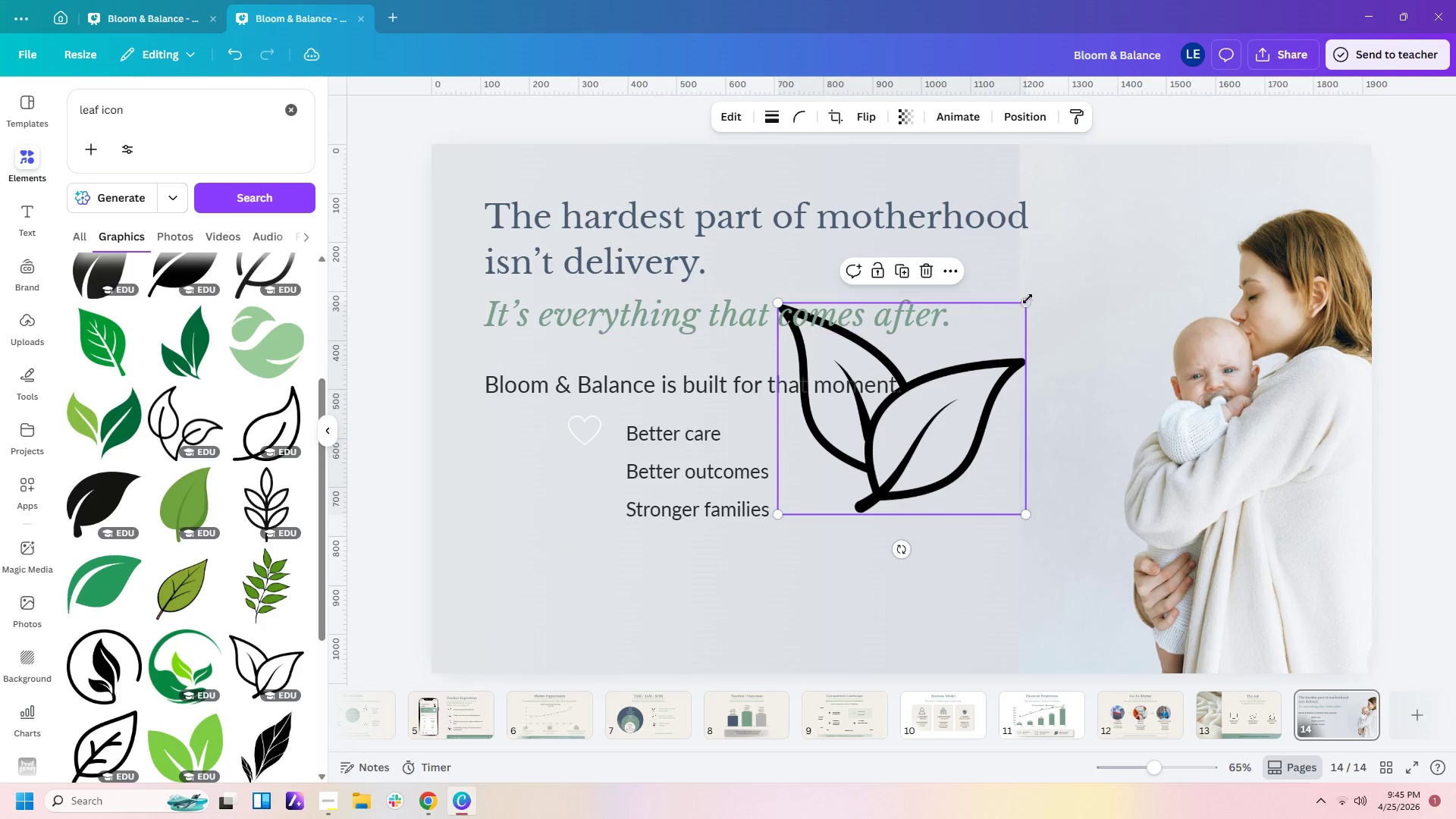 
left_click_drag(start_coordinate=[1029, 304], to_coordinate=[840, 479])
 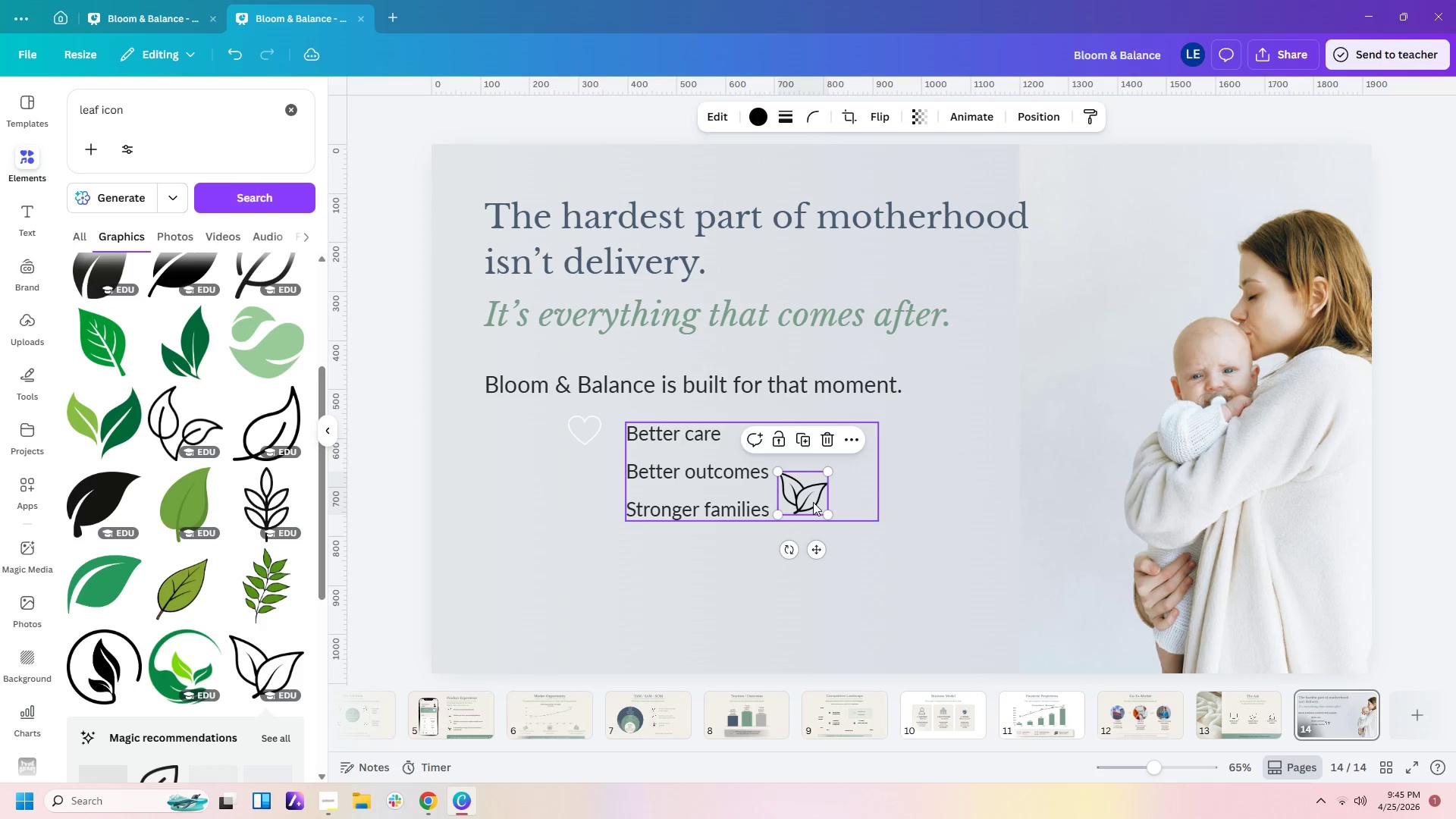 
left_click_drag(start_coordinate=[813, 502], to_coordinate=[600, 477])
 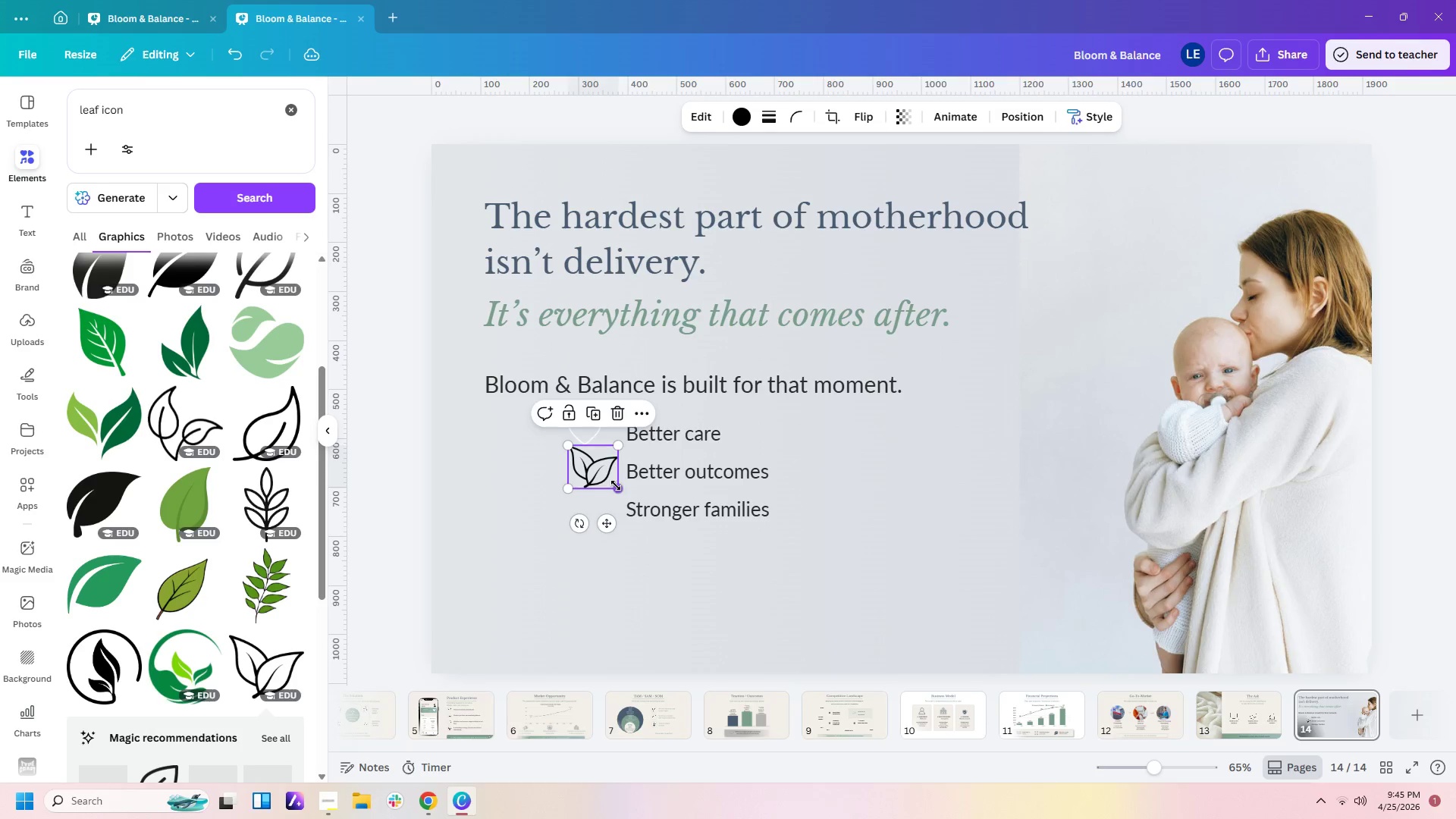 
left_click_drag(start_coordinate=[616, 485], to_coordinate=[598, 475])
 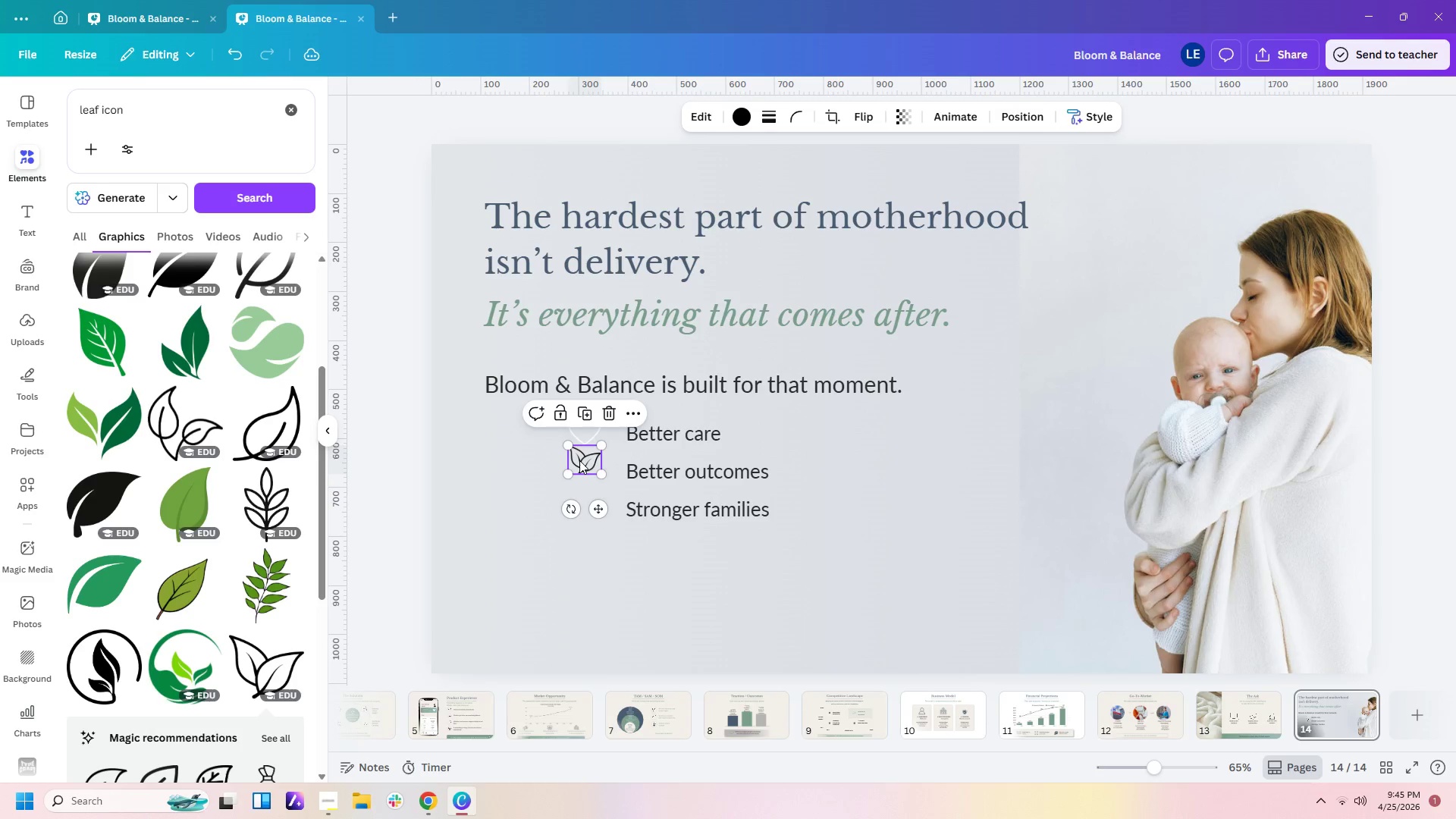 
left_click_drag(start_coordinate=[579, 460], to_coordinate=[587, 472])
 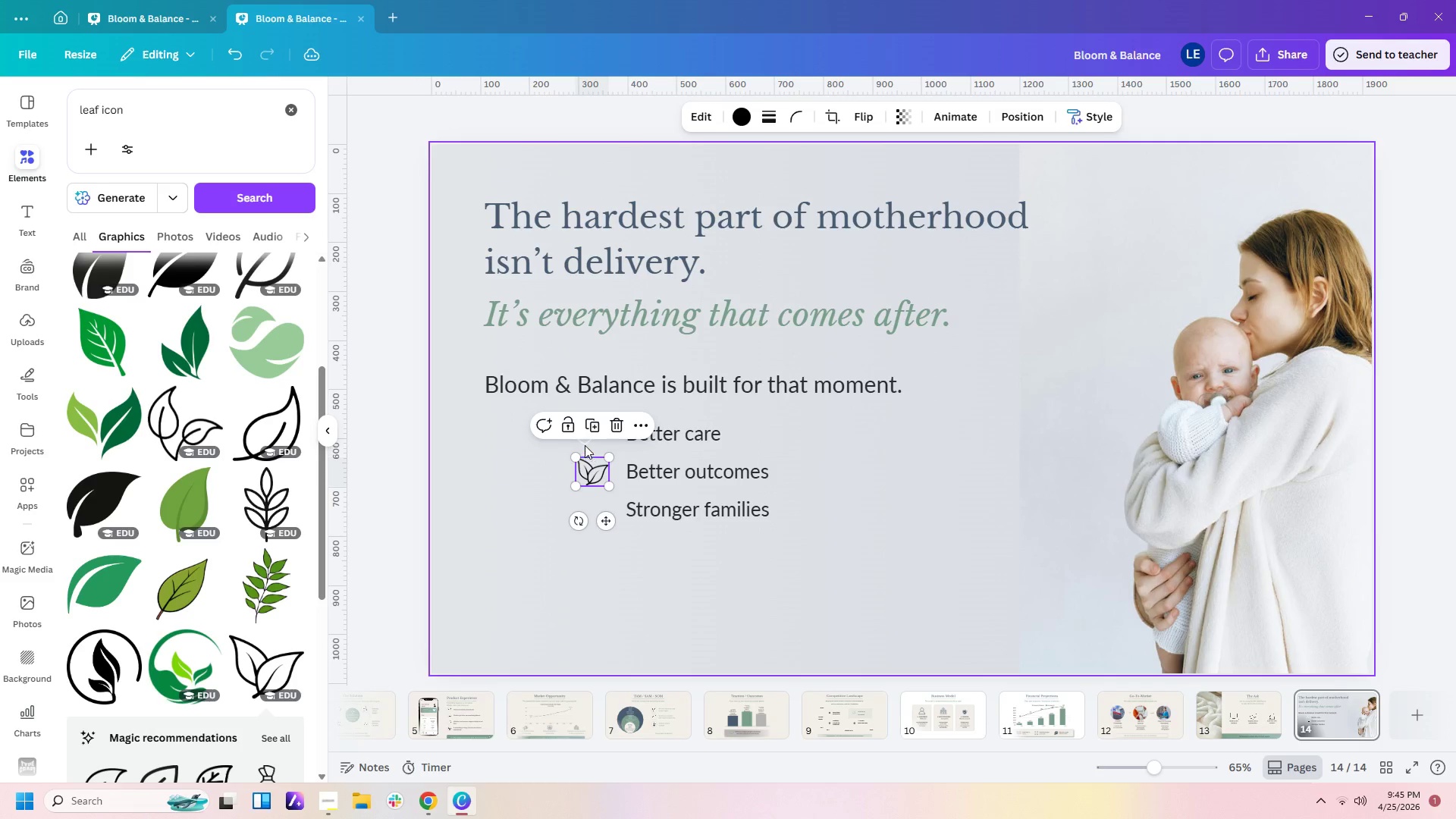 
left_click([584, 444])
 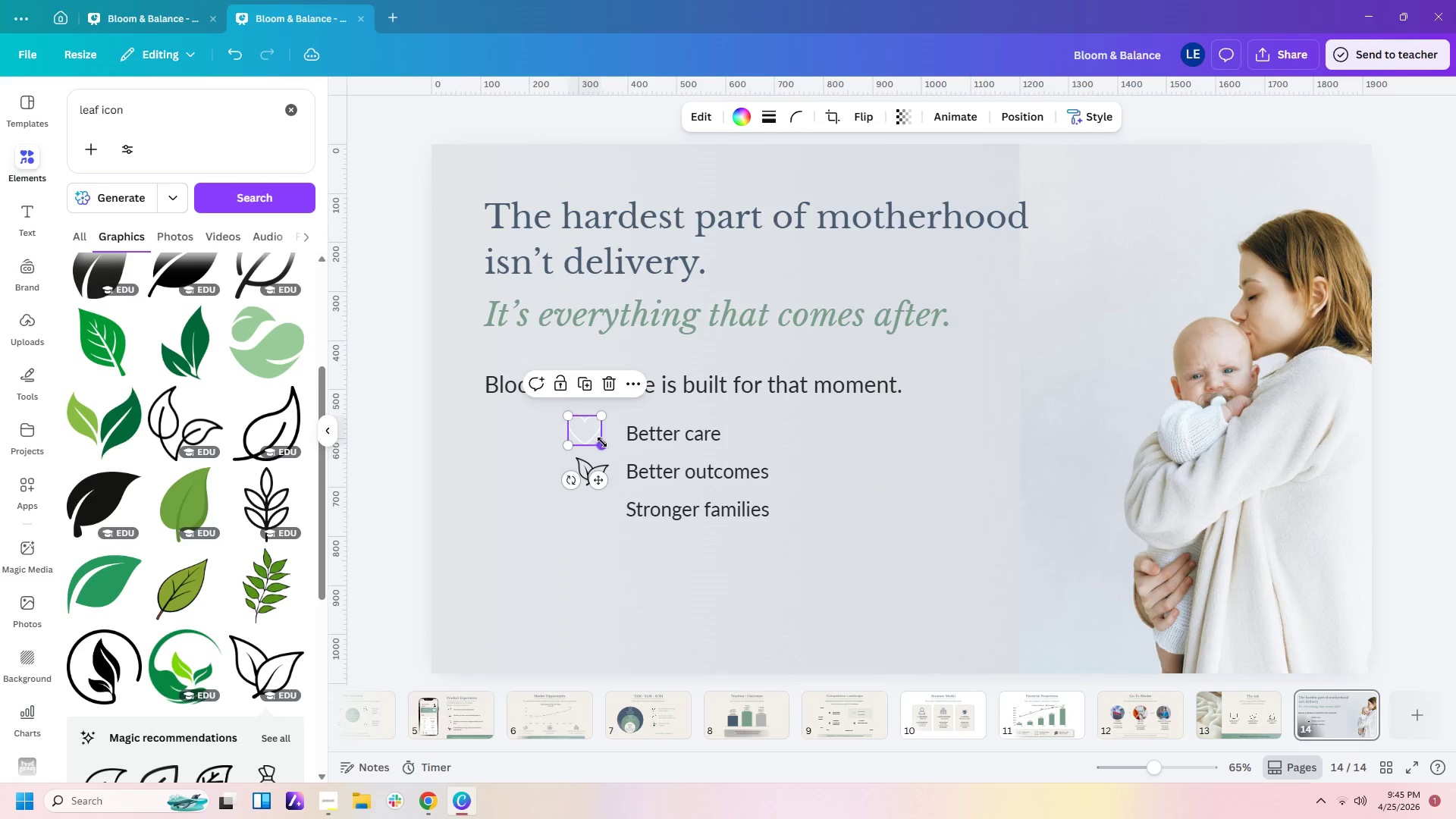 
left_click_drag(start_coordinate=[602, 445], to_coordinate=[602, 441])
 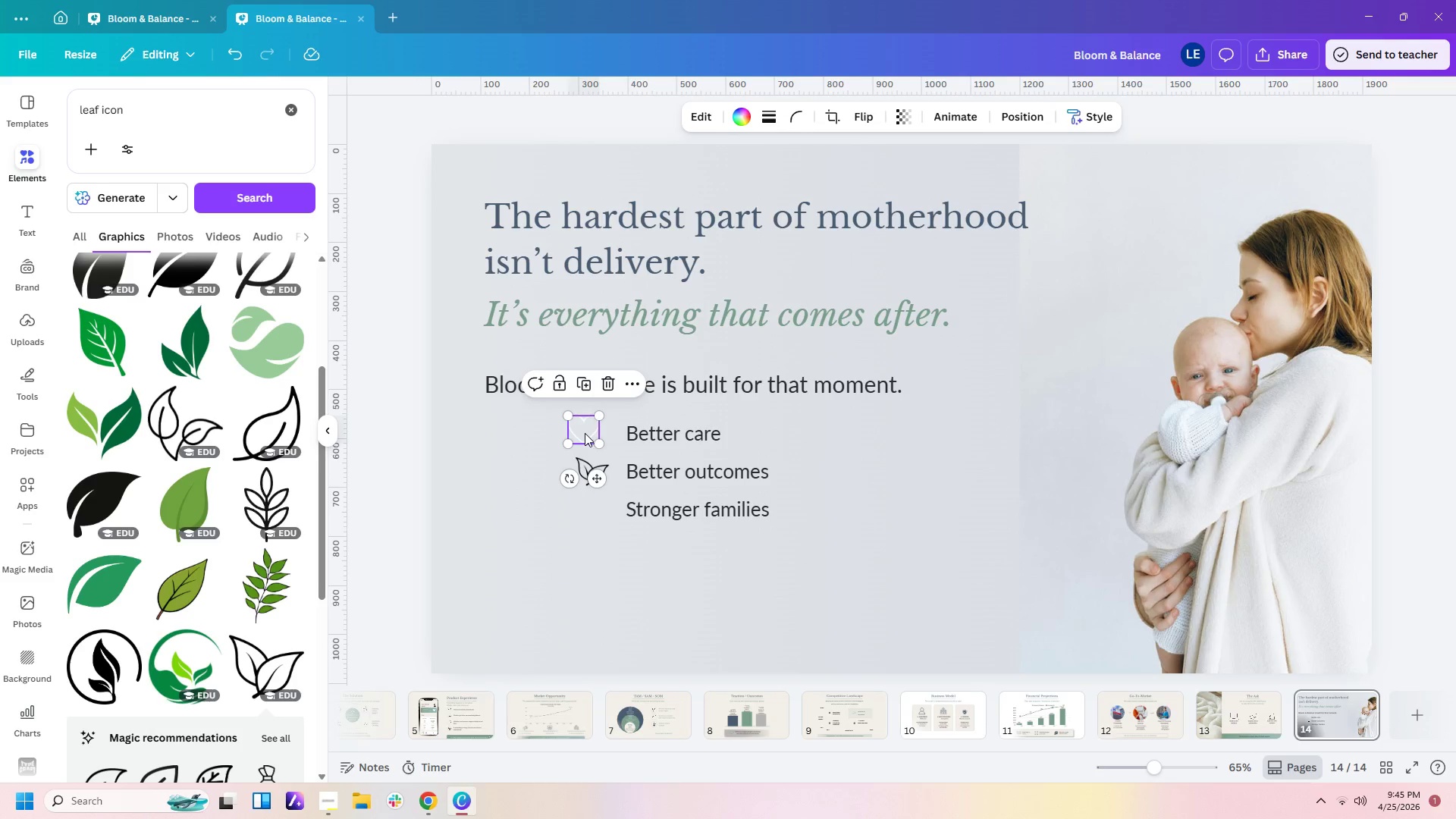 
left_click_drag(start_coordinate=[583, 431], to_coordinate=[594, 432])
 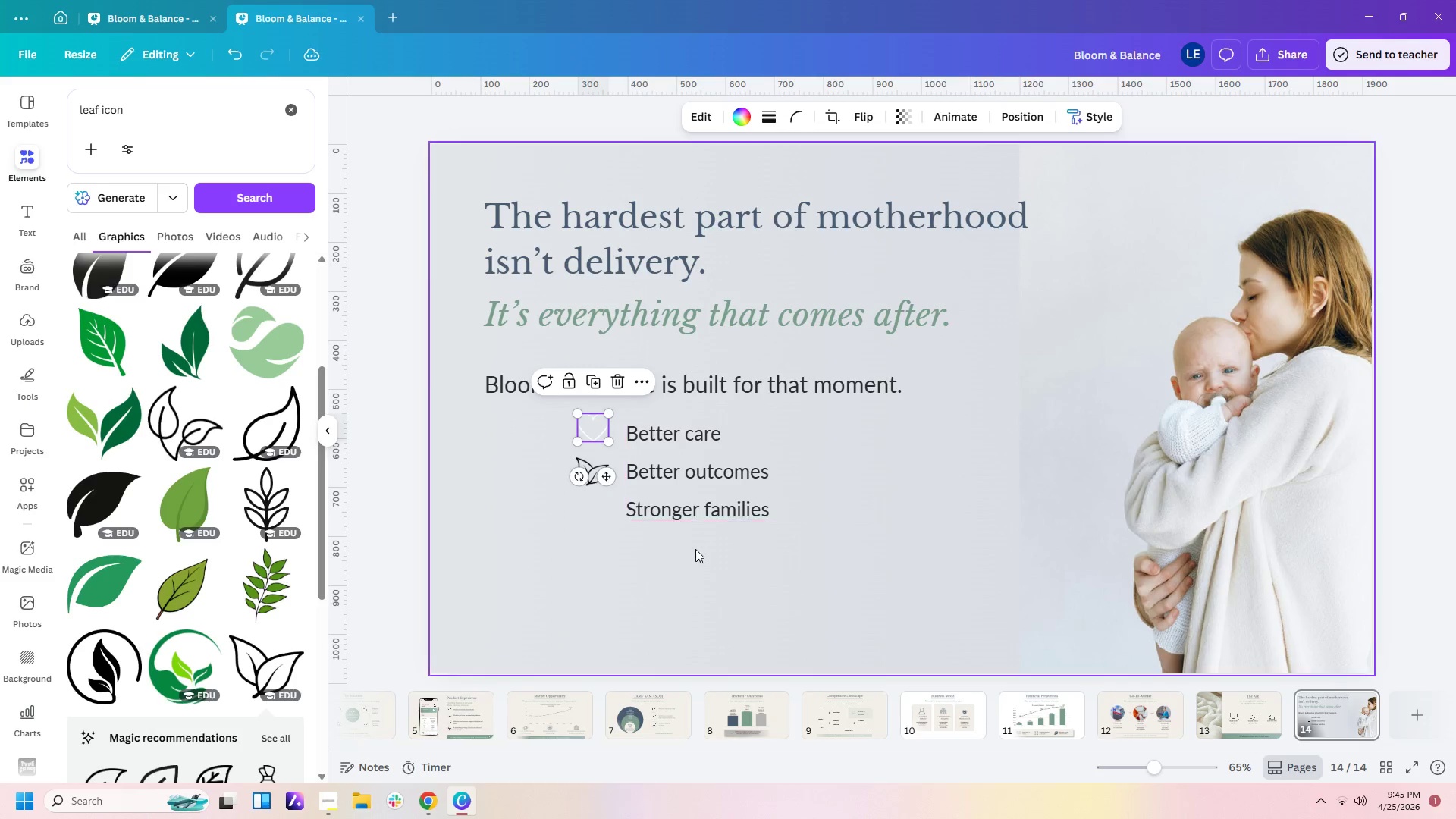 
left_click([694, 550])
 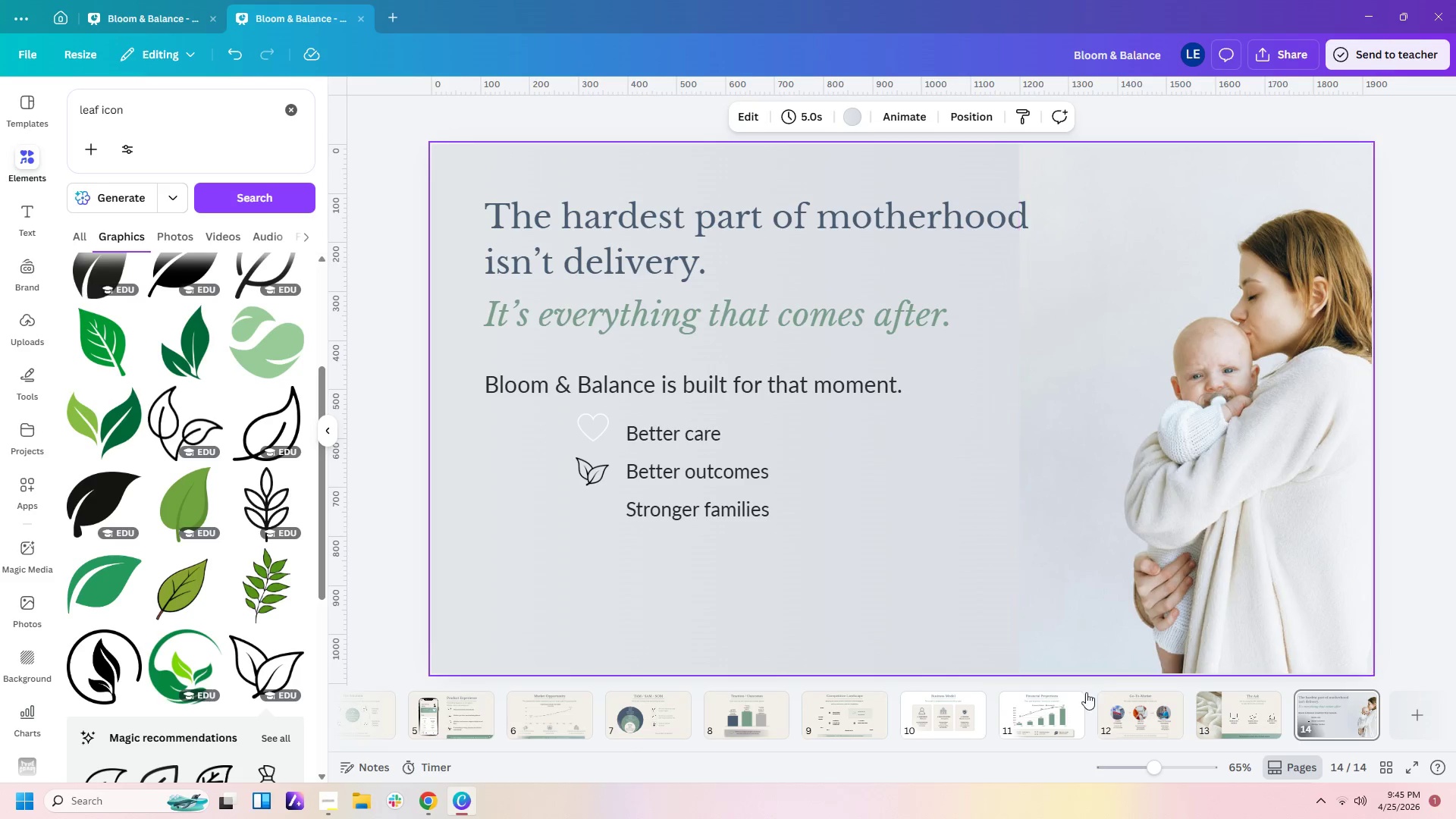 
left_click([962, 726])
 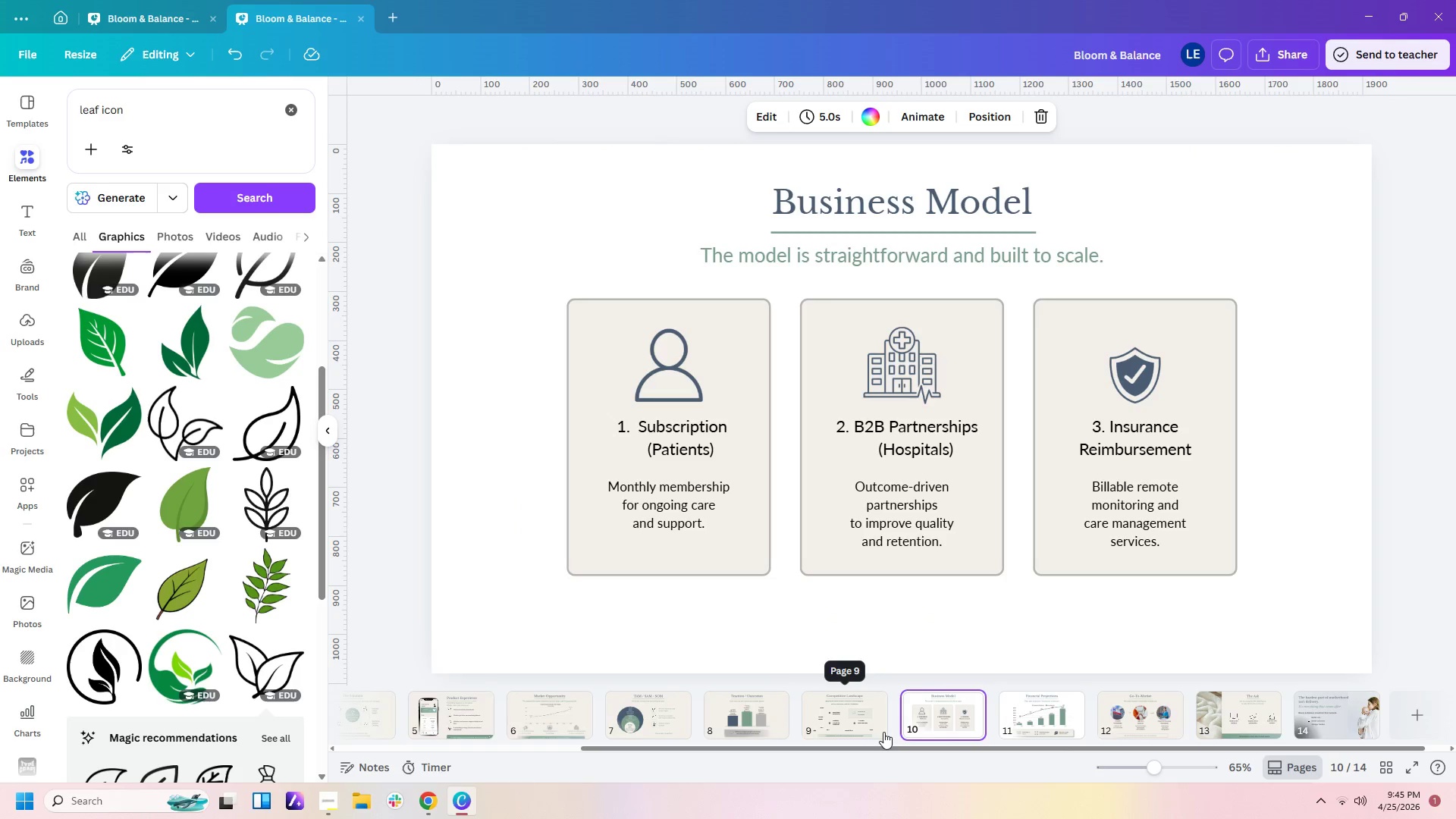 
left_click([871, 732])
 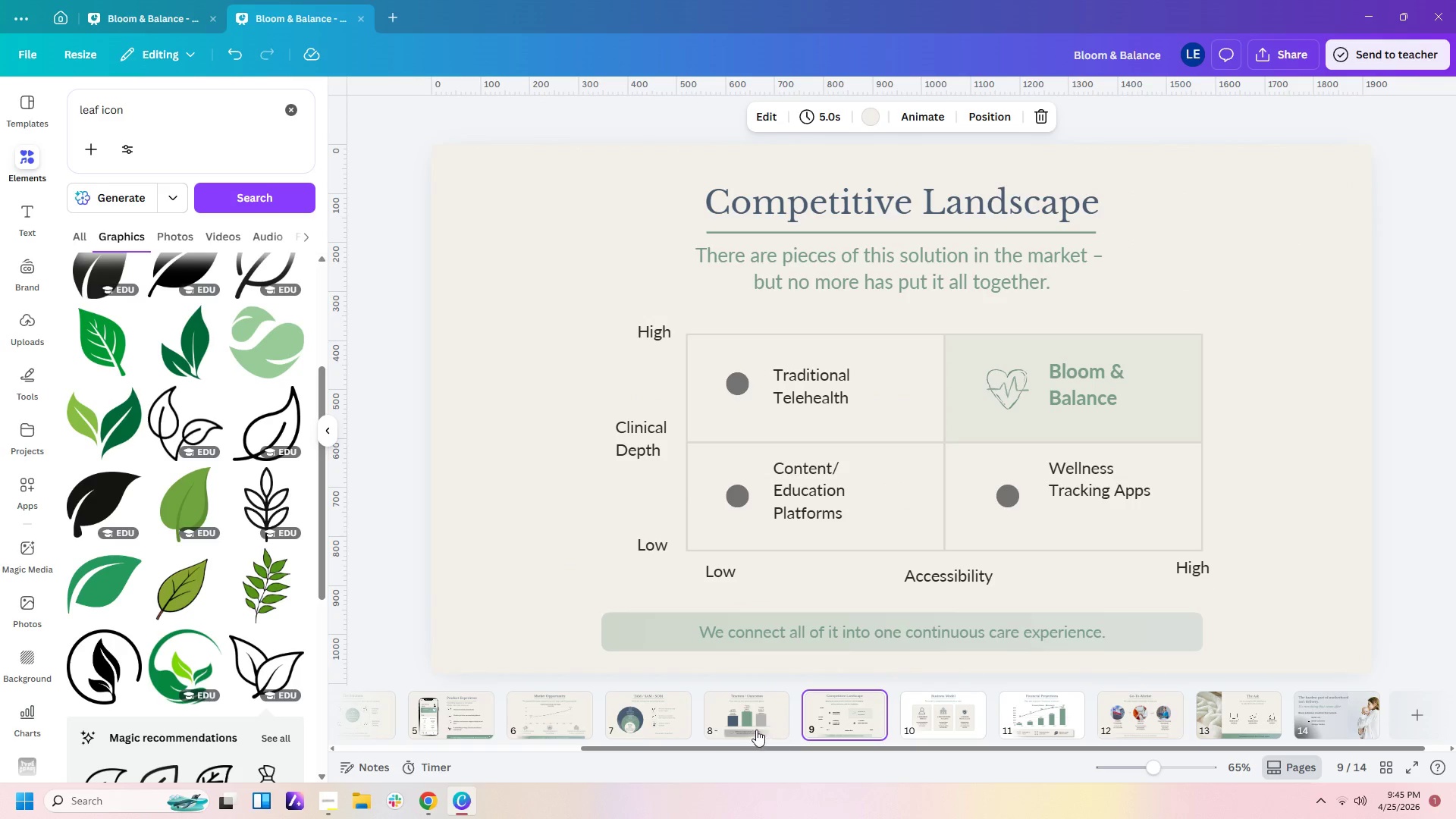 
left_click([755, 730])
 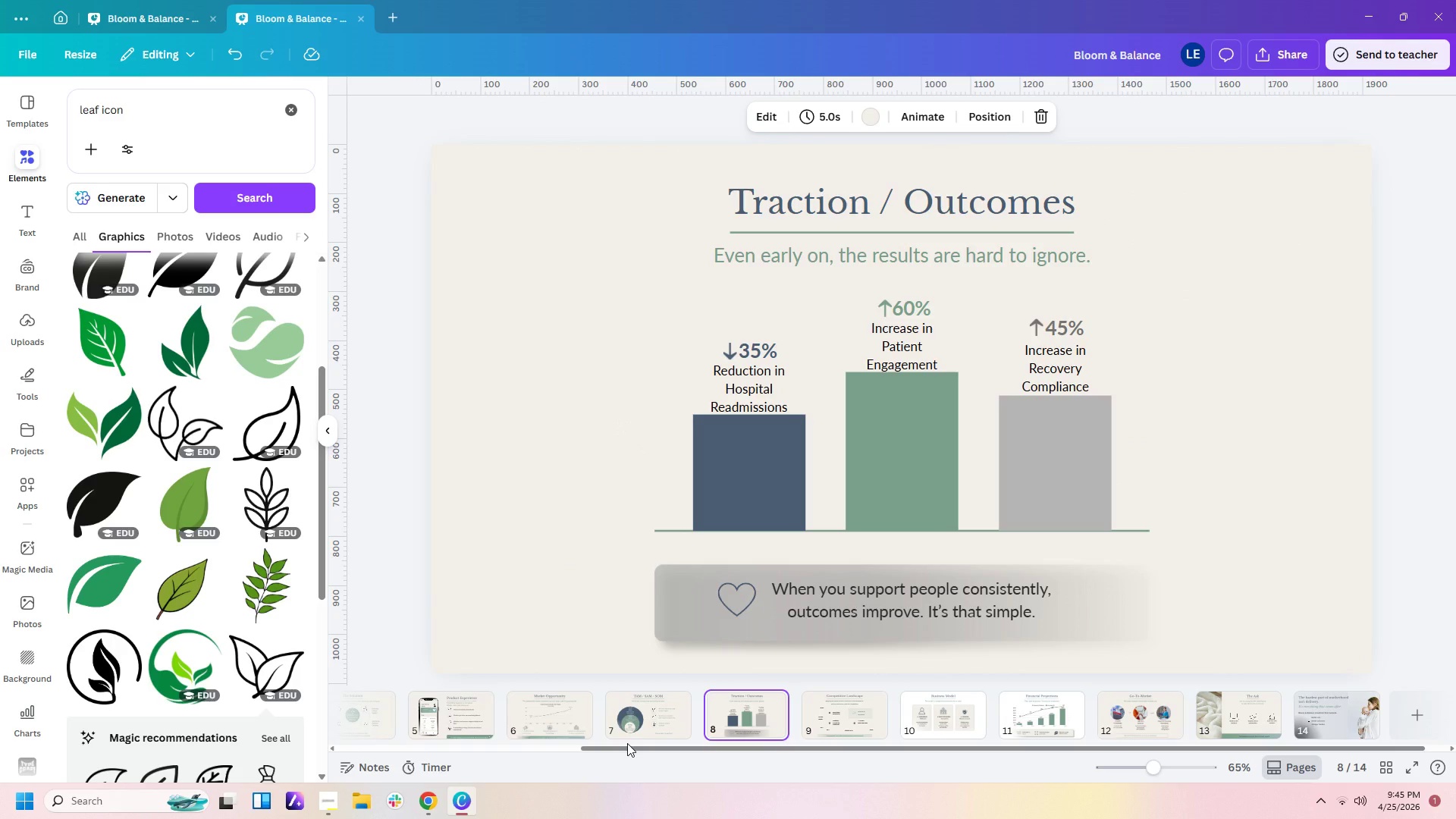 
left_click_drag(start_coordinate=[627, 748], to_coordinate=[410, 756])
 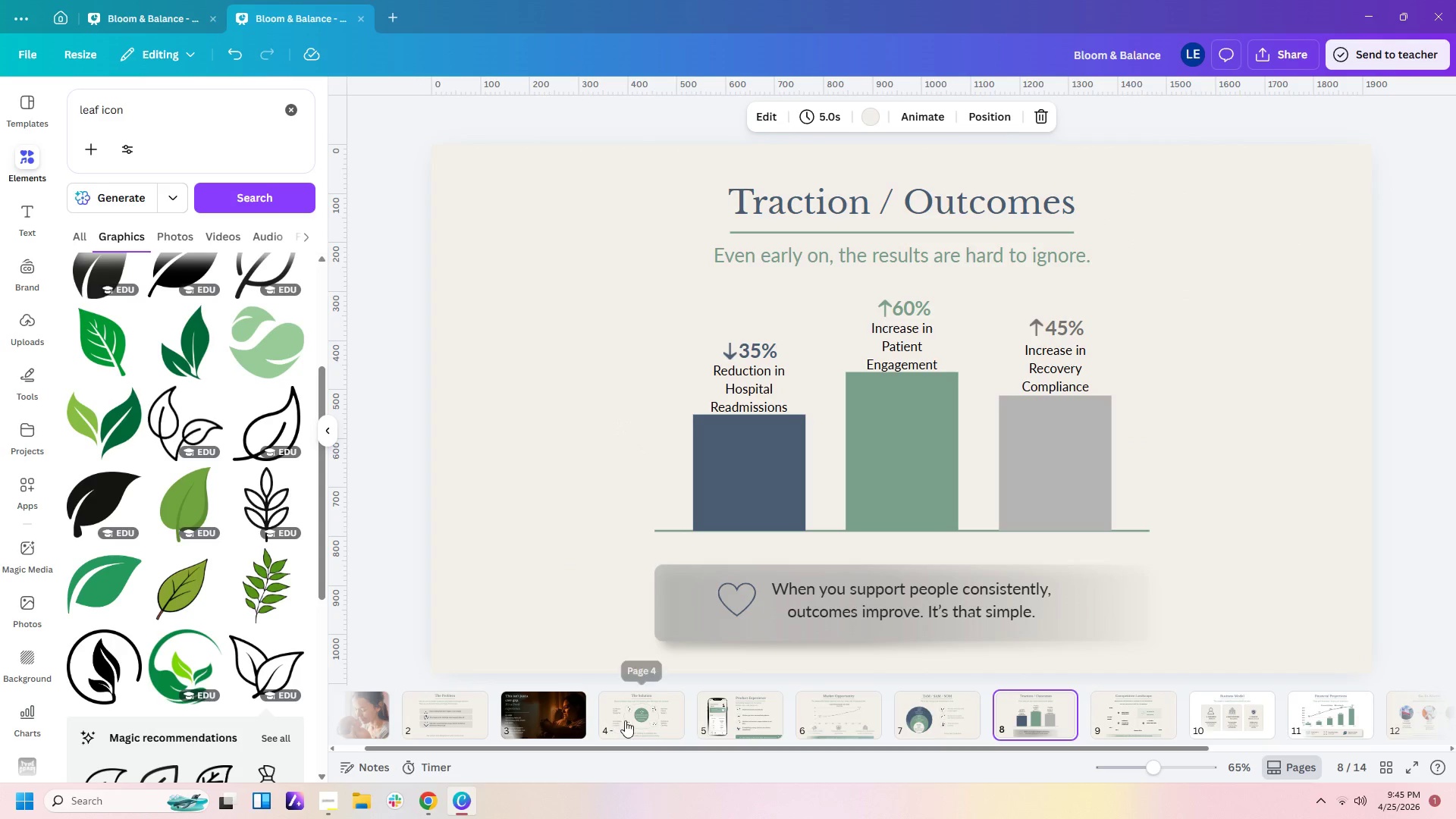 
left_click([627, 719])
 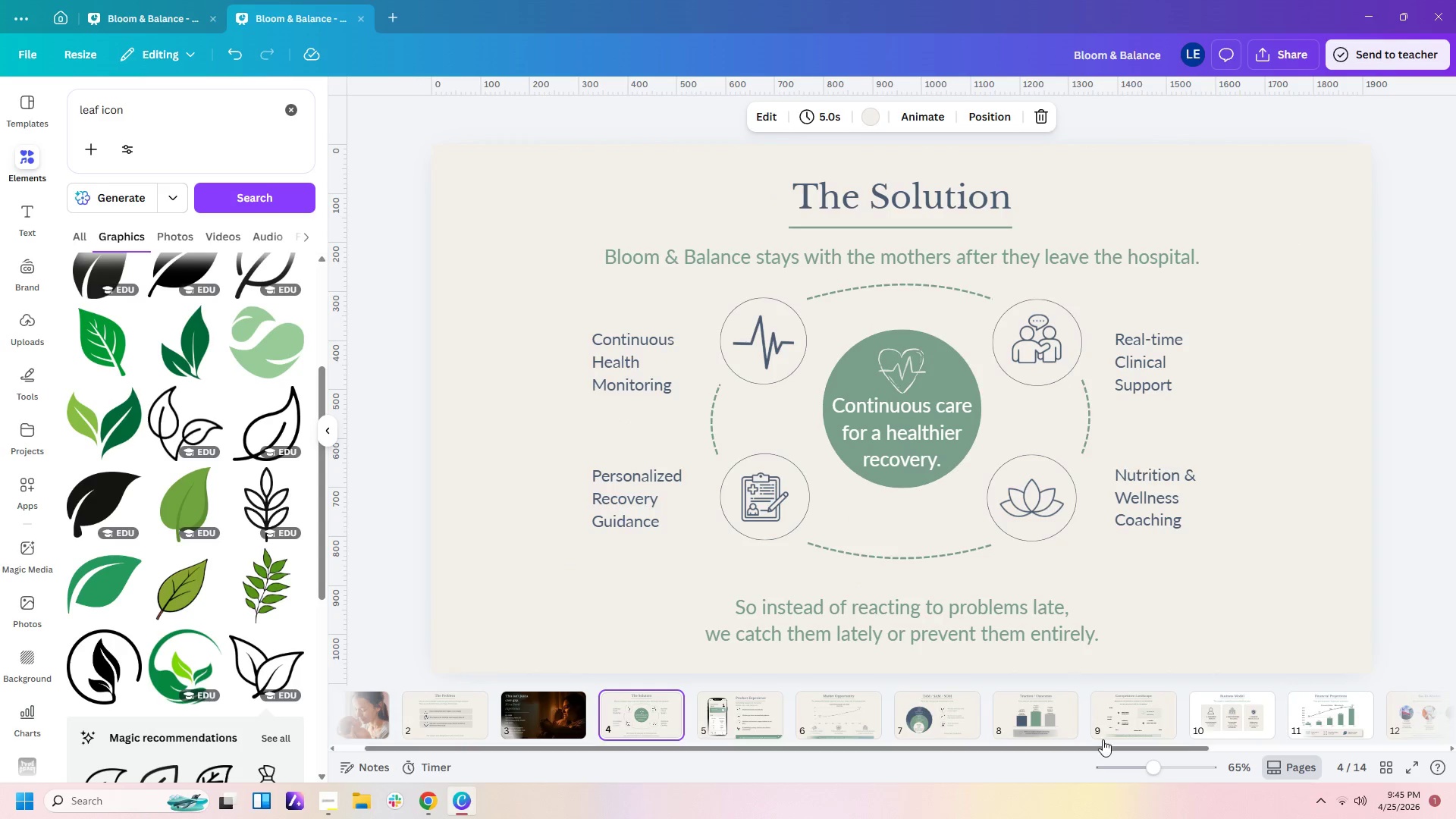 
left_click_drag(start_coordinate=[987, 750], to_coordinate=[1306, 737])
 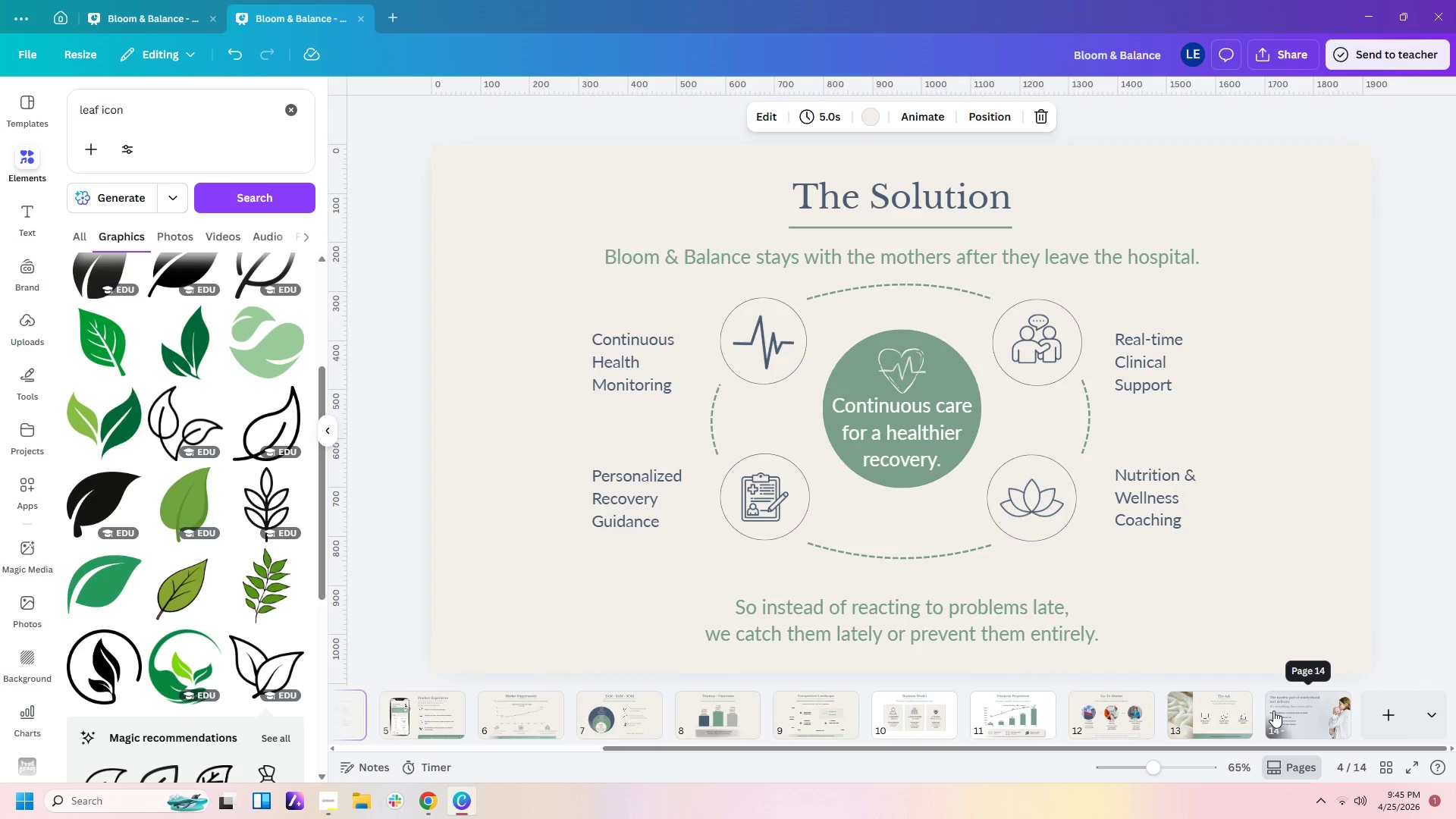 
left_click([1273, 711])
 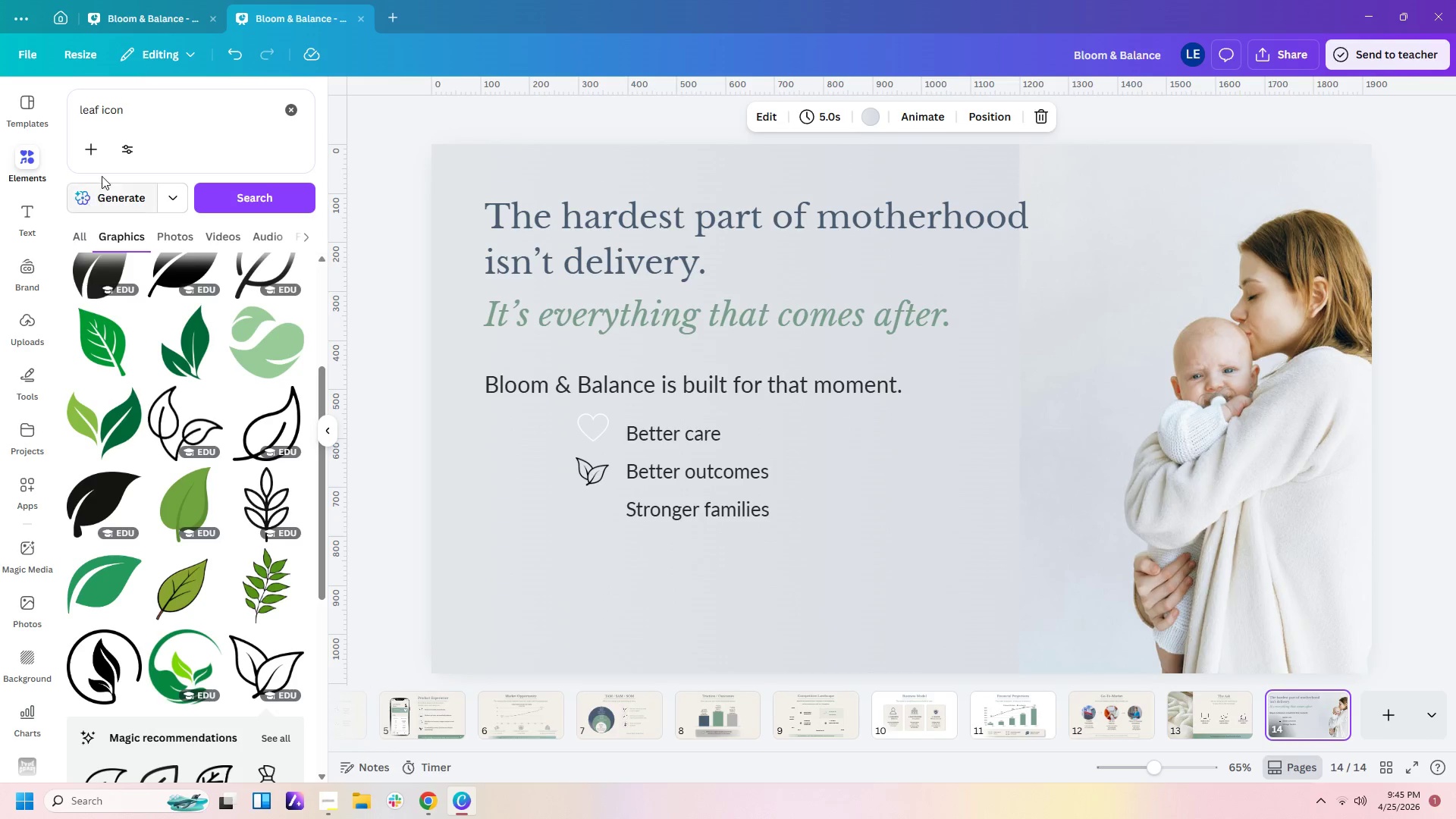 
left_click_drag(start_coordinate=[125, 105], to_coordinate=[0, 109])
 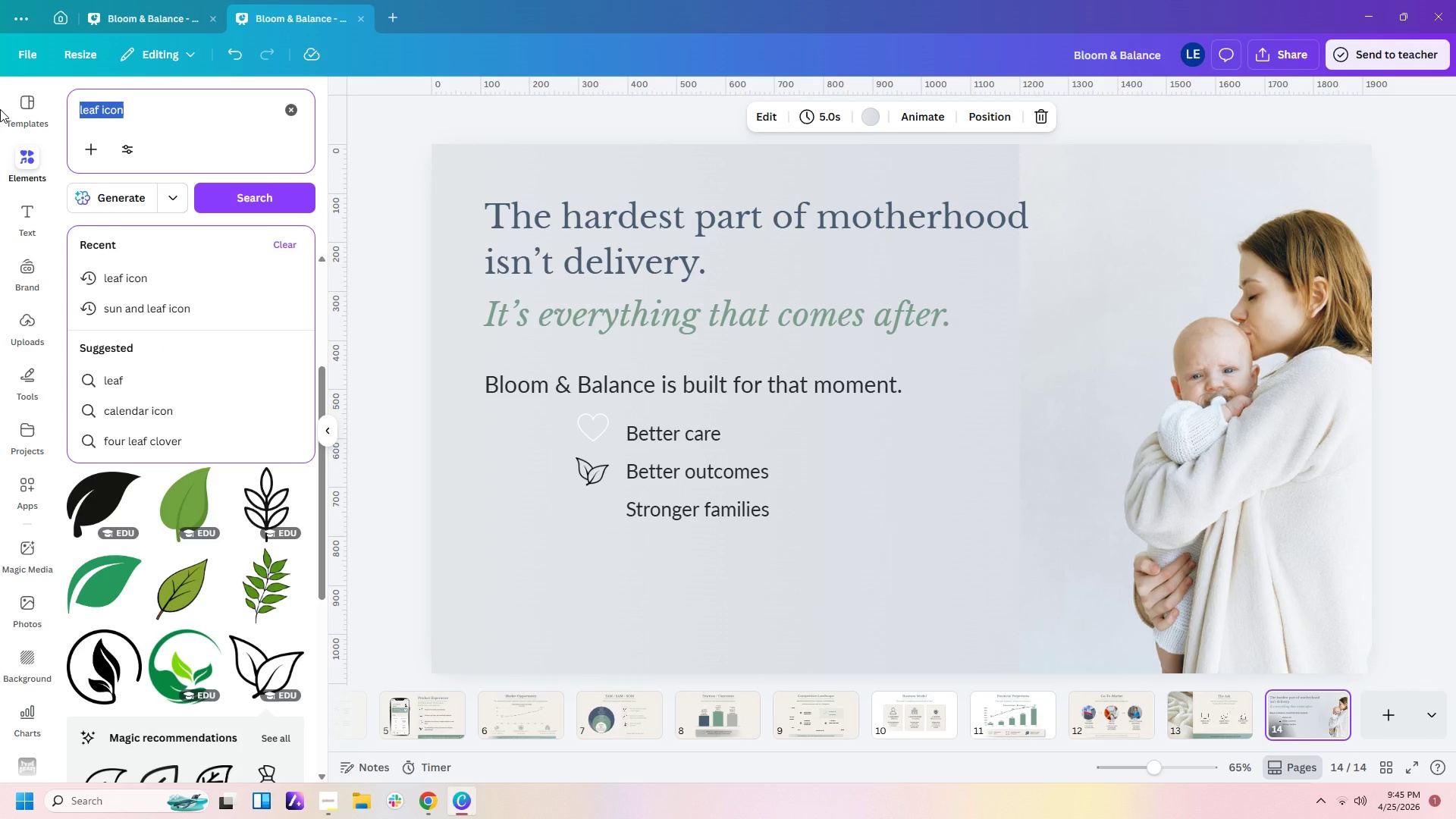 
type(family)
 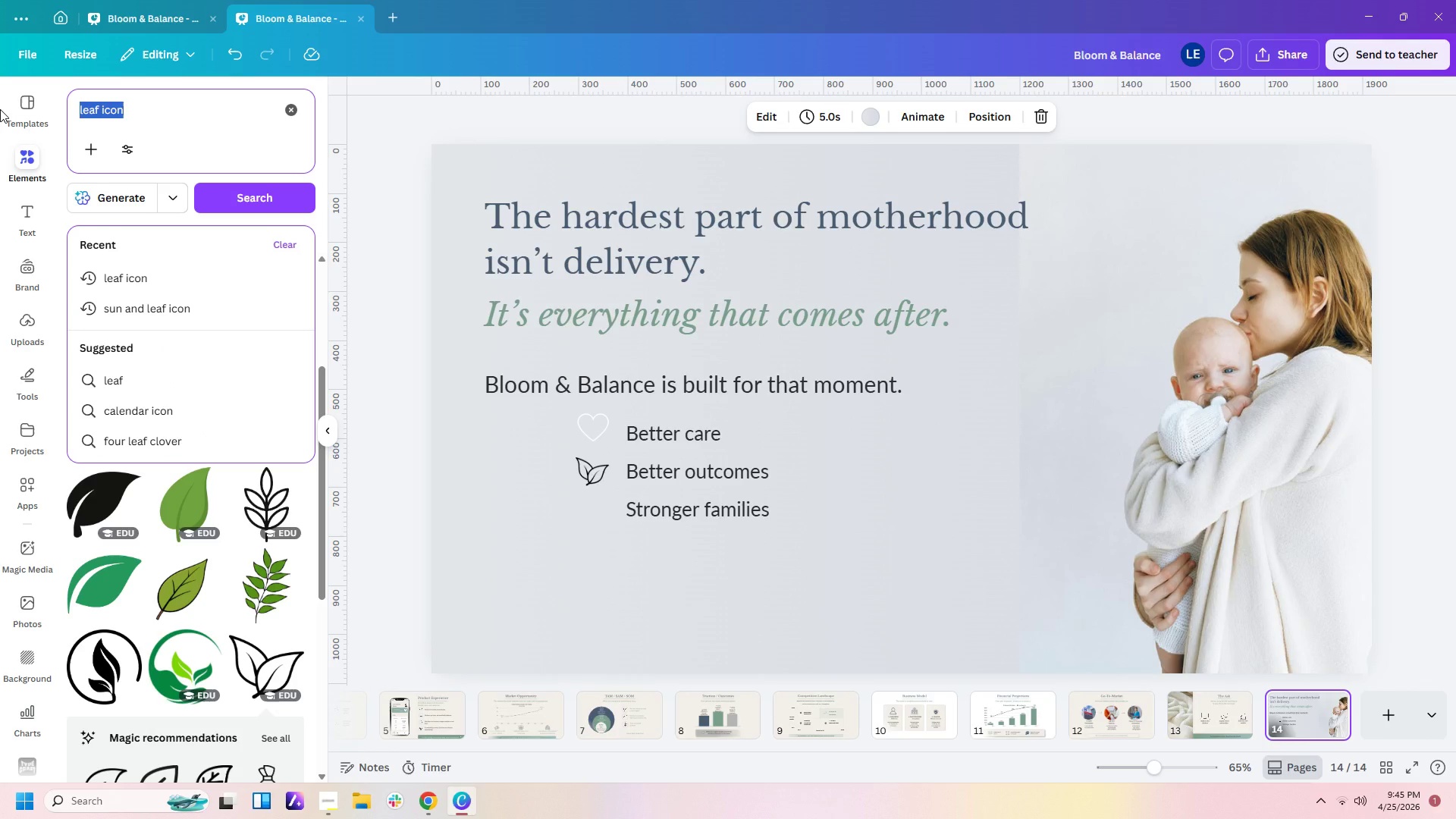 
key(Enter)
 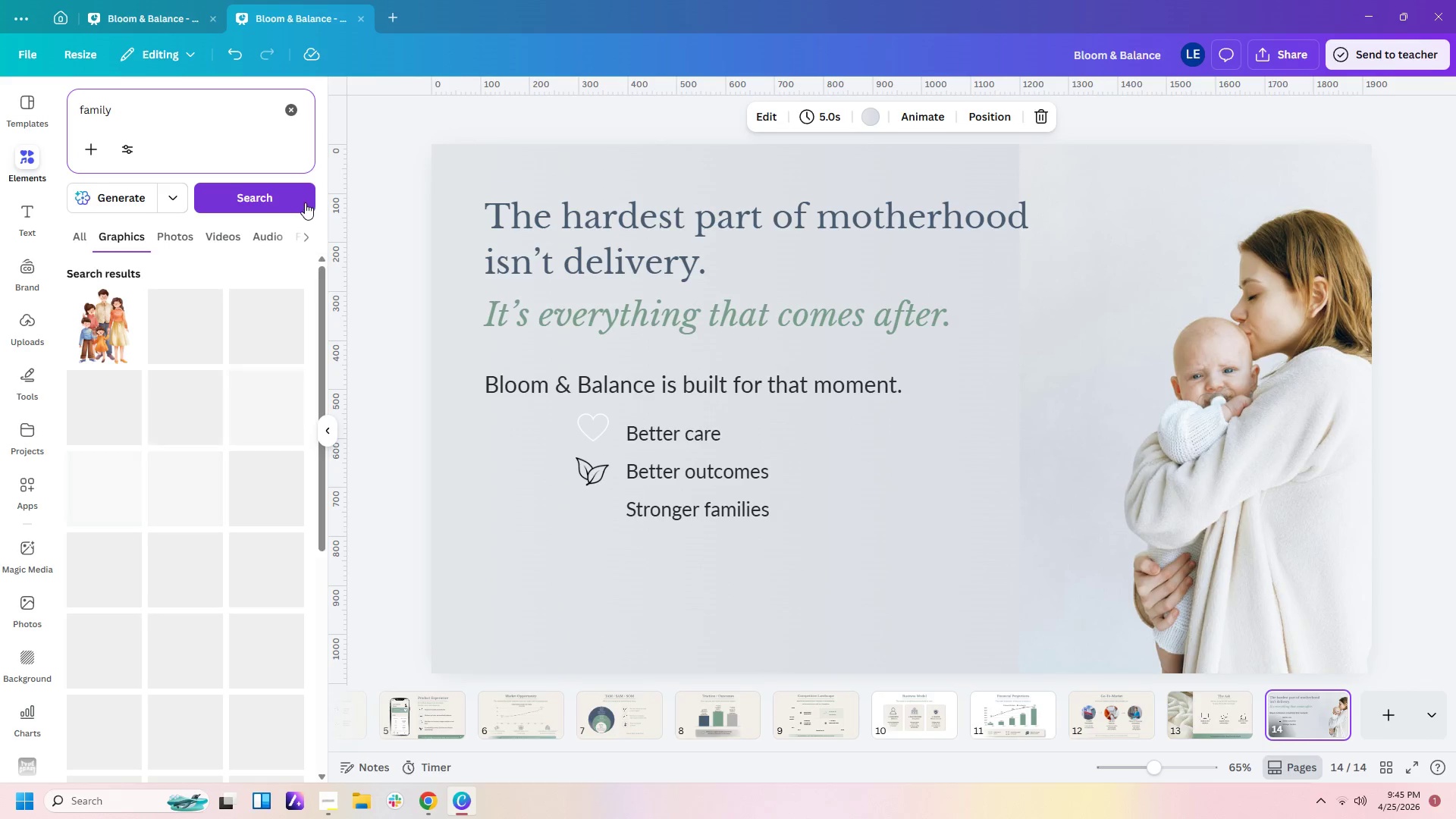 
wait(8.89)
 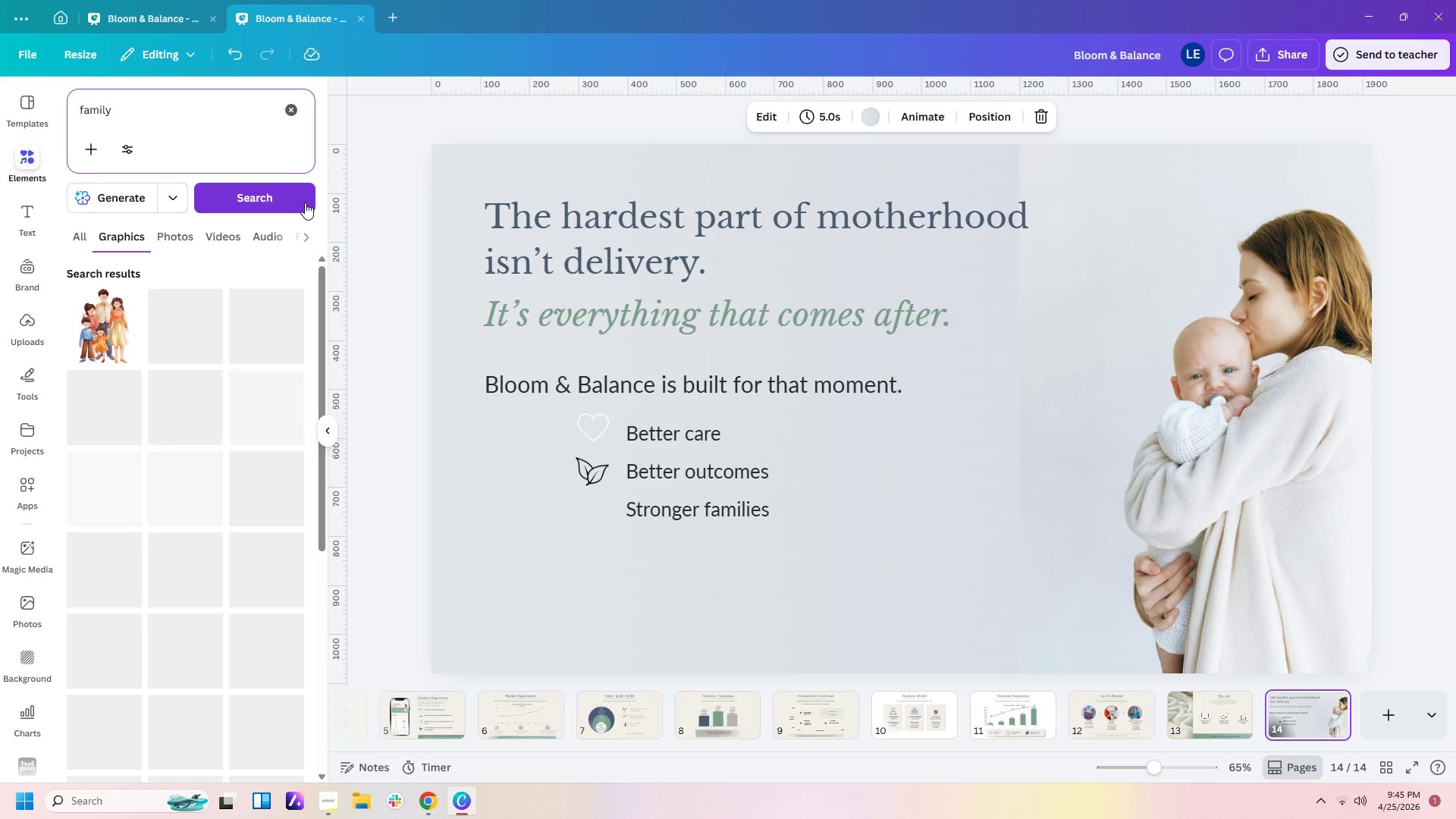 
left_click([187, 110])
 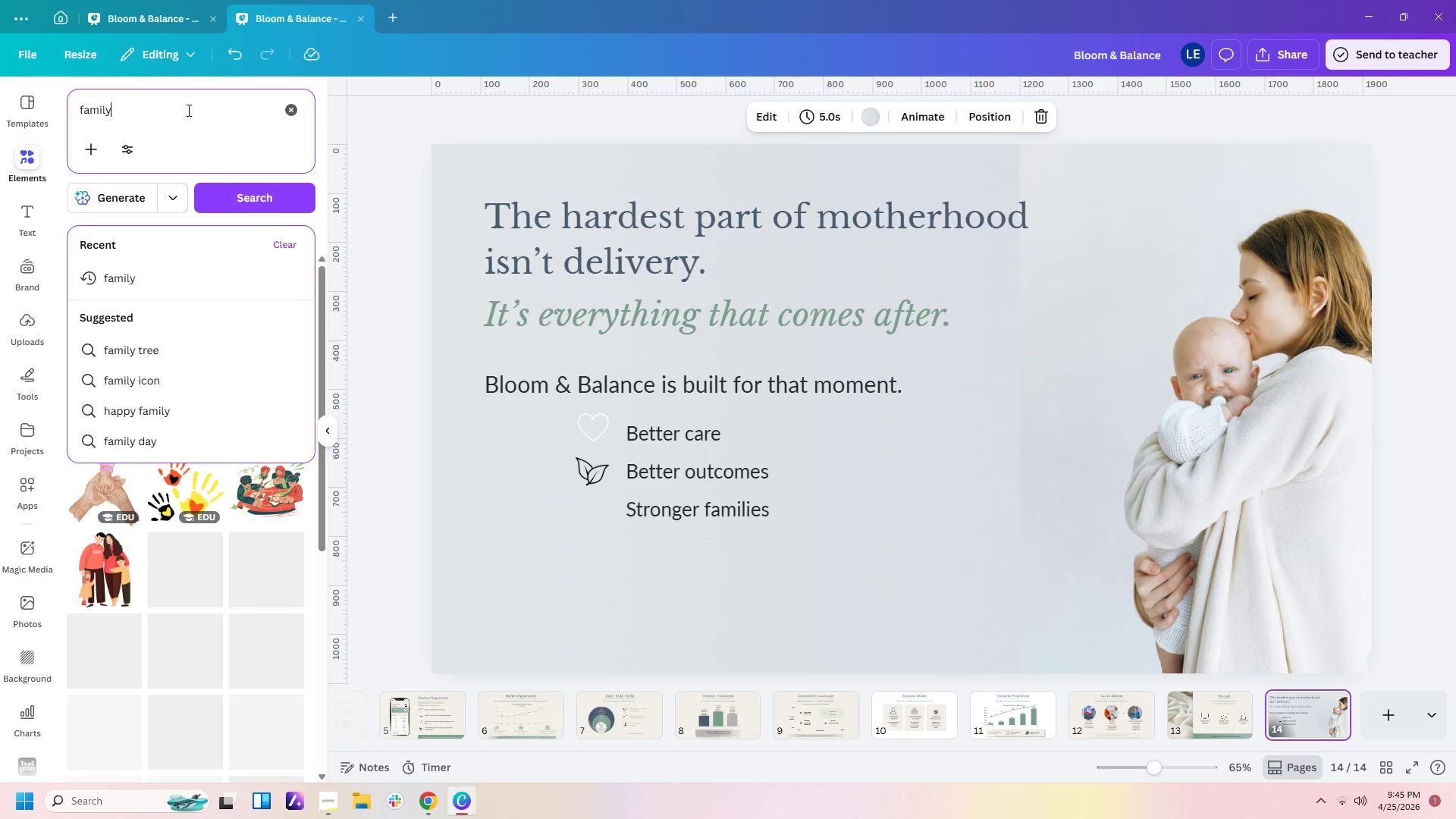 
type( icon)
 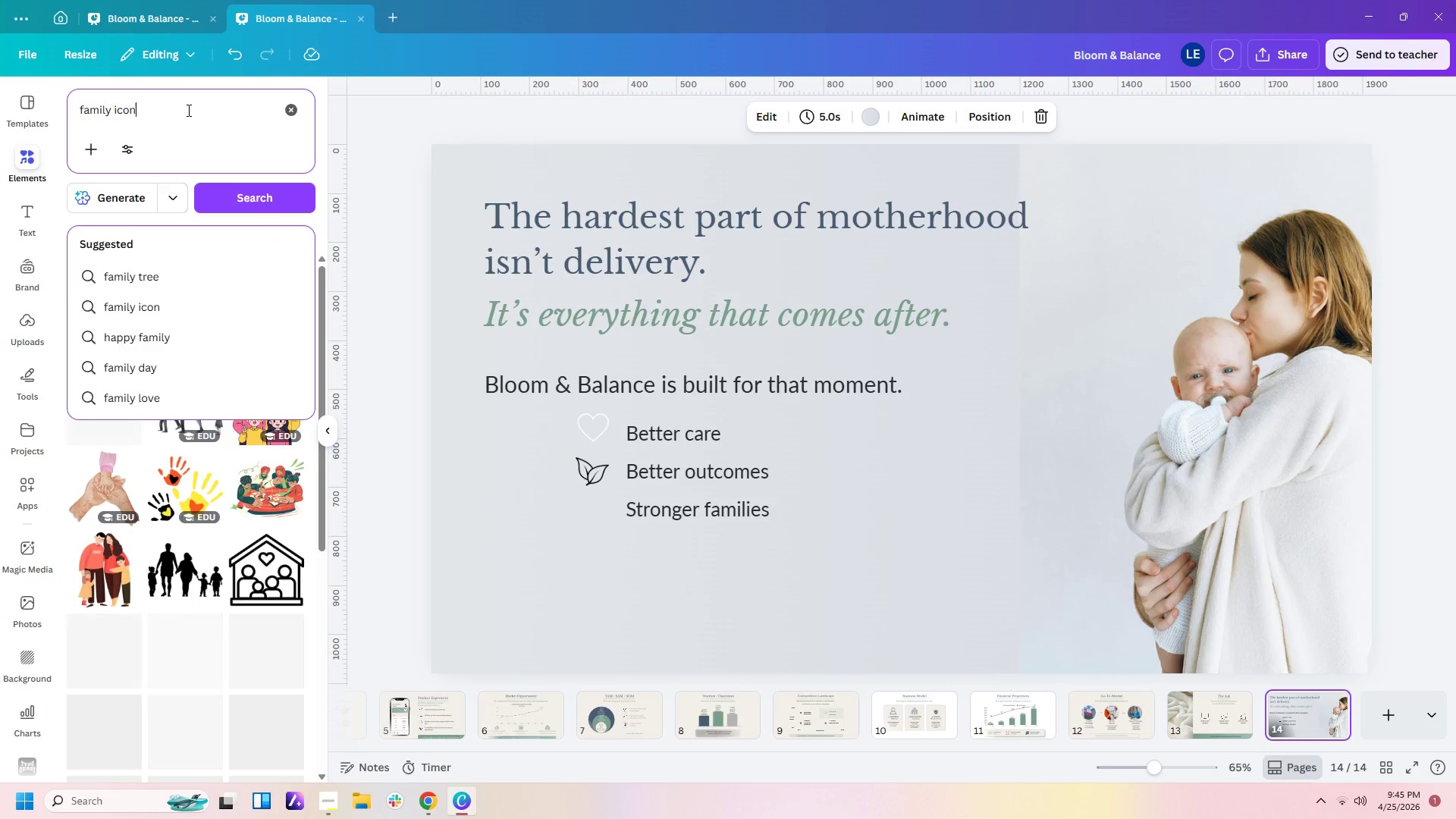 
key(Enter)
 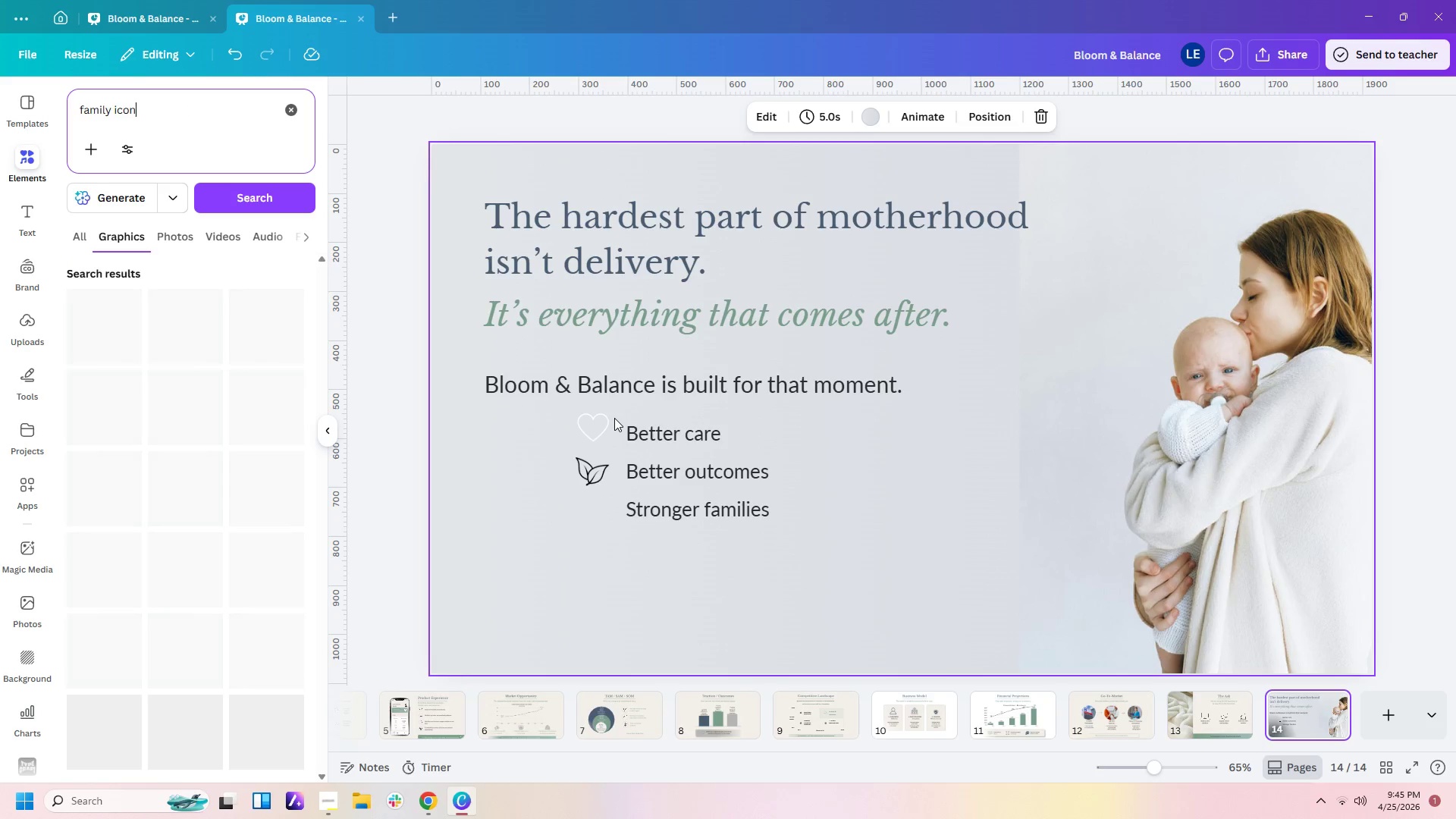 
left_click_drag(start_coordinate=[595, 435], to_coordinate=[595, 442])
 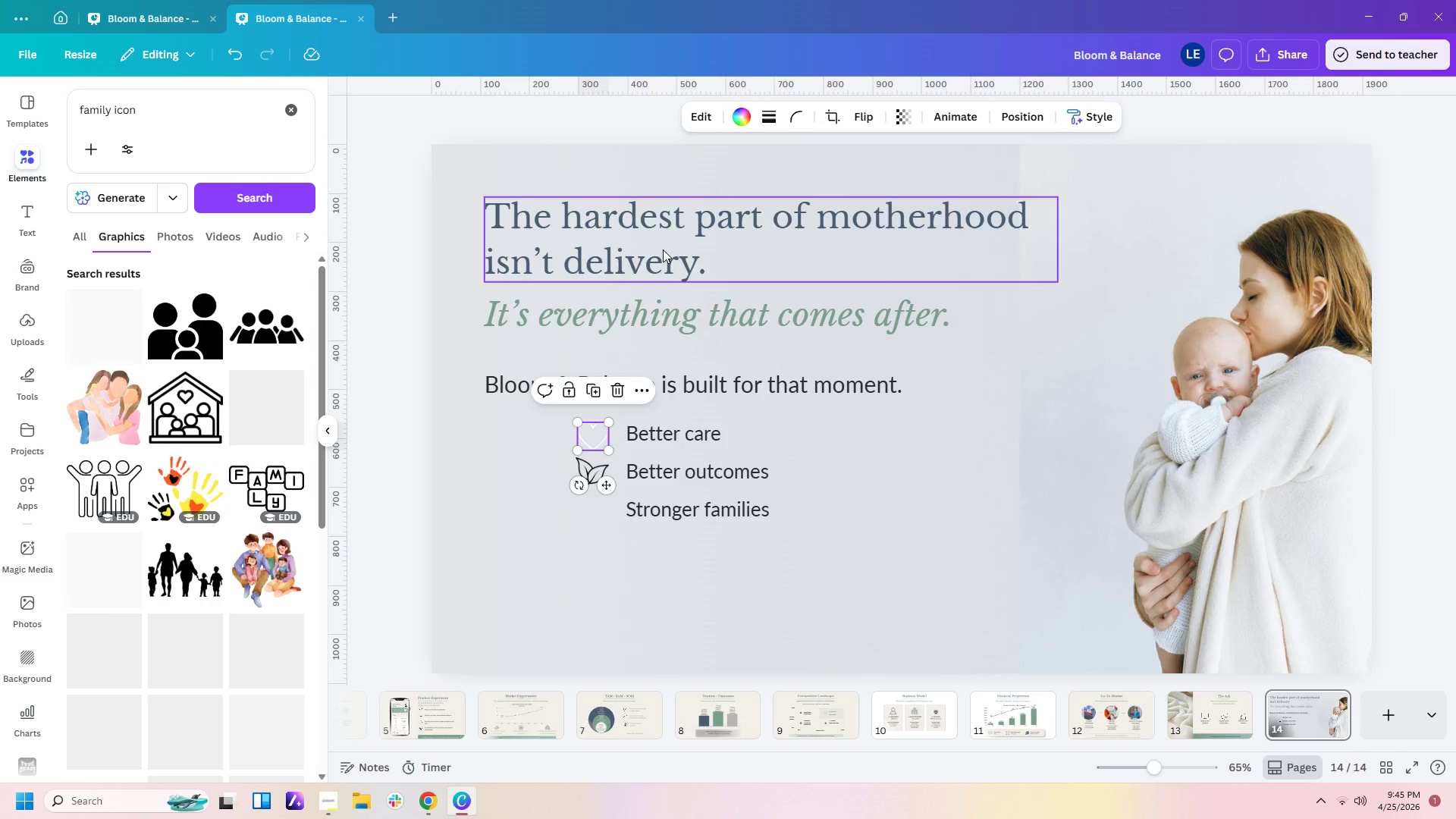 
left_click([740, 118])
 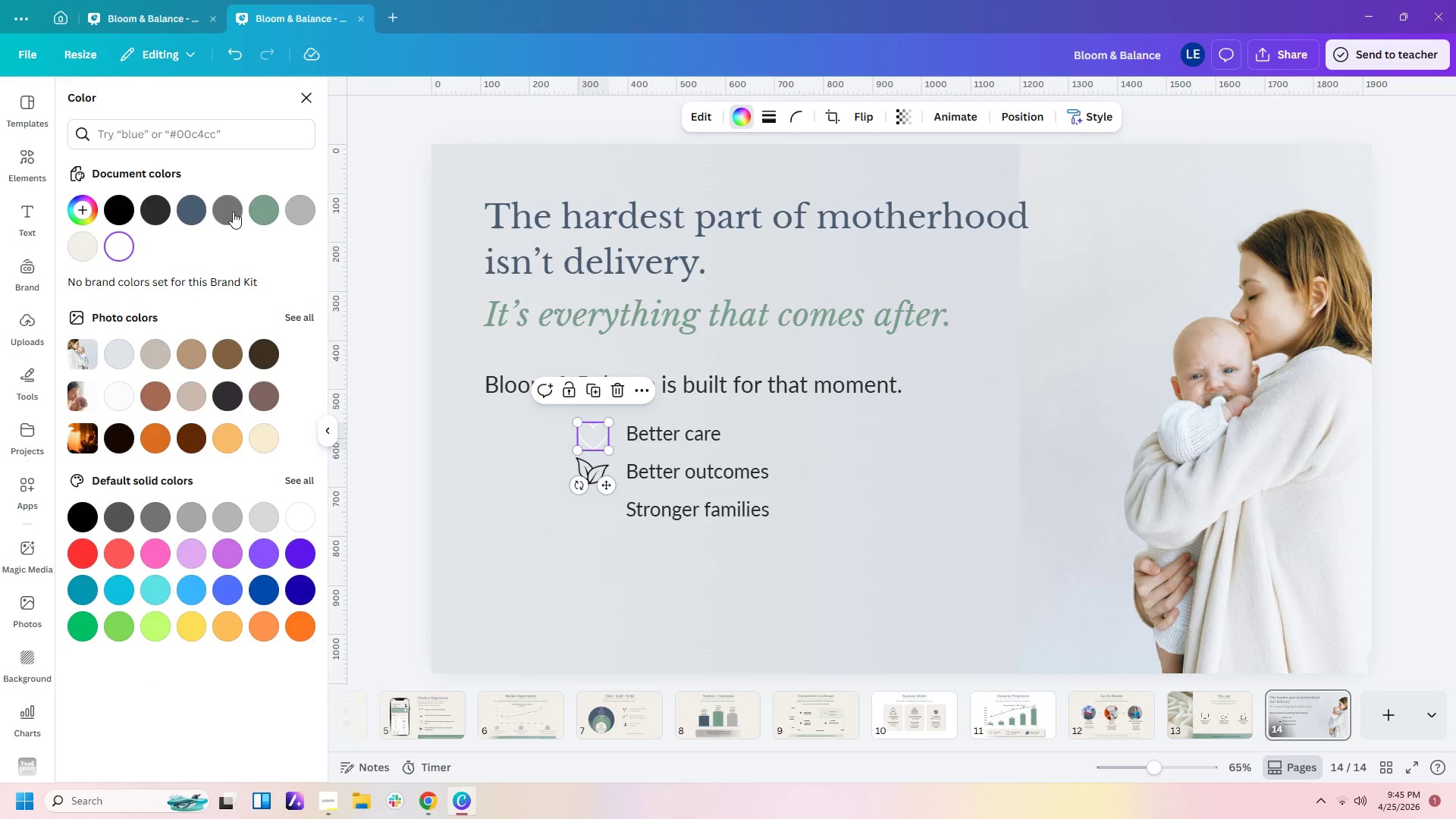 
left_click([182, 217])
 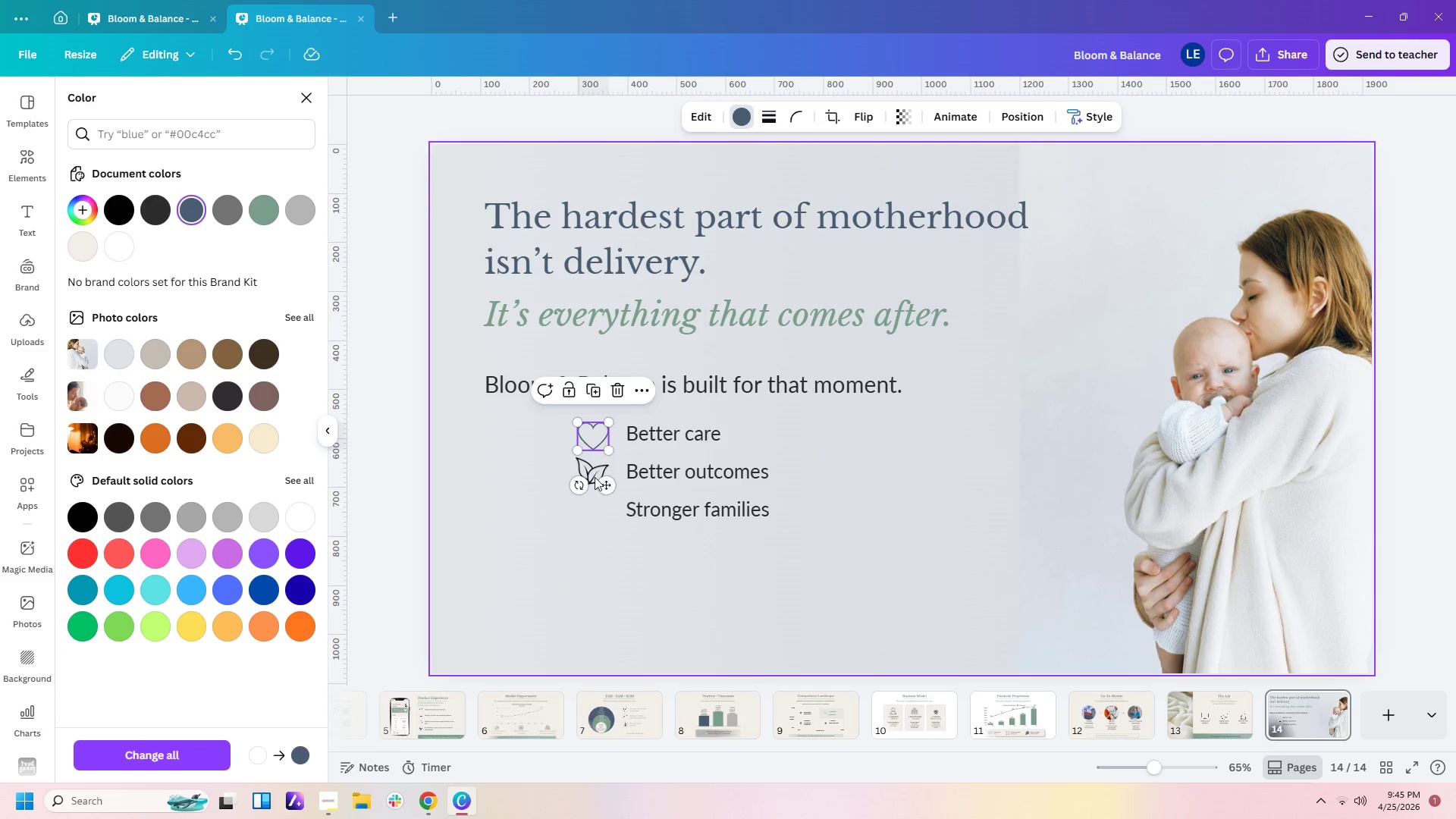 
left_click([595, 468])
 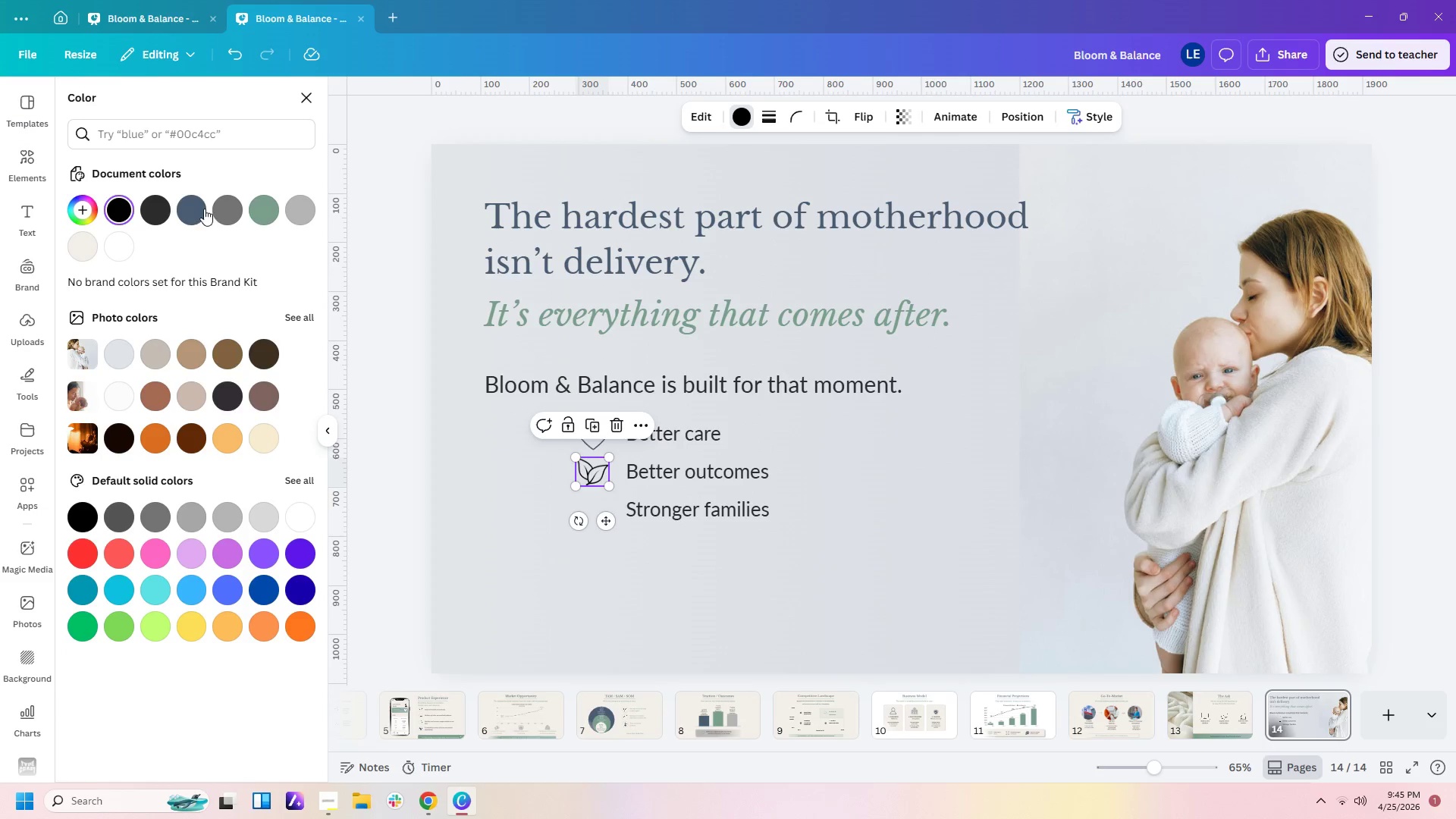 
left_click([187, 220])
 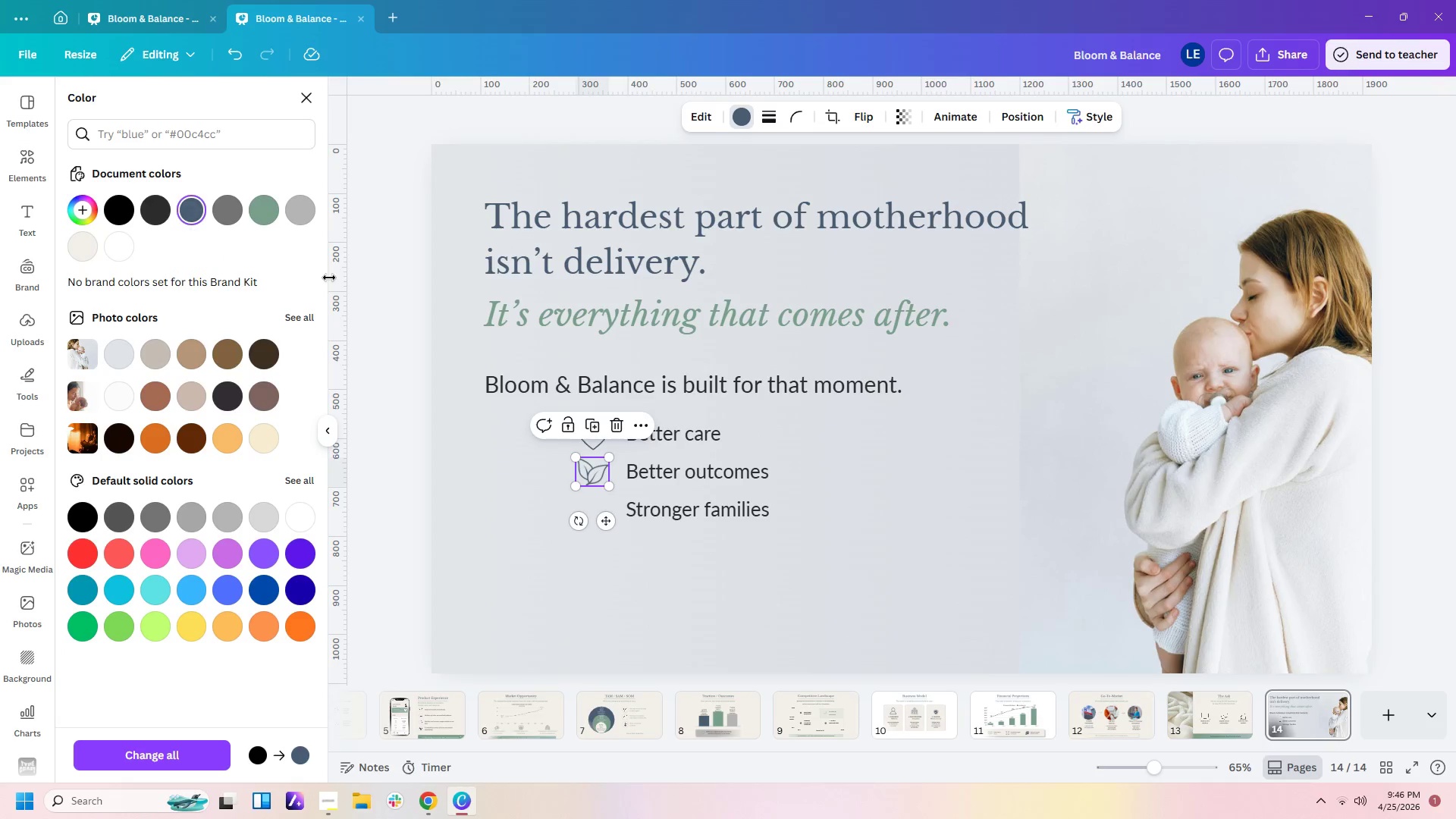 
left_click([27, 173])
 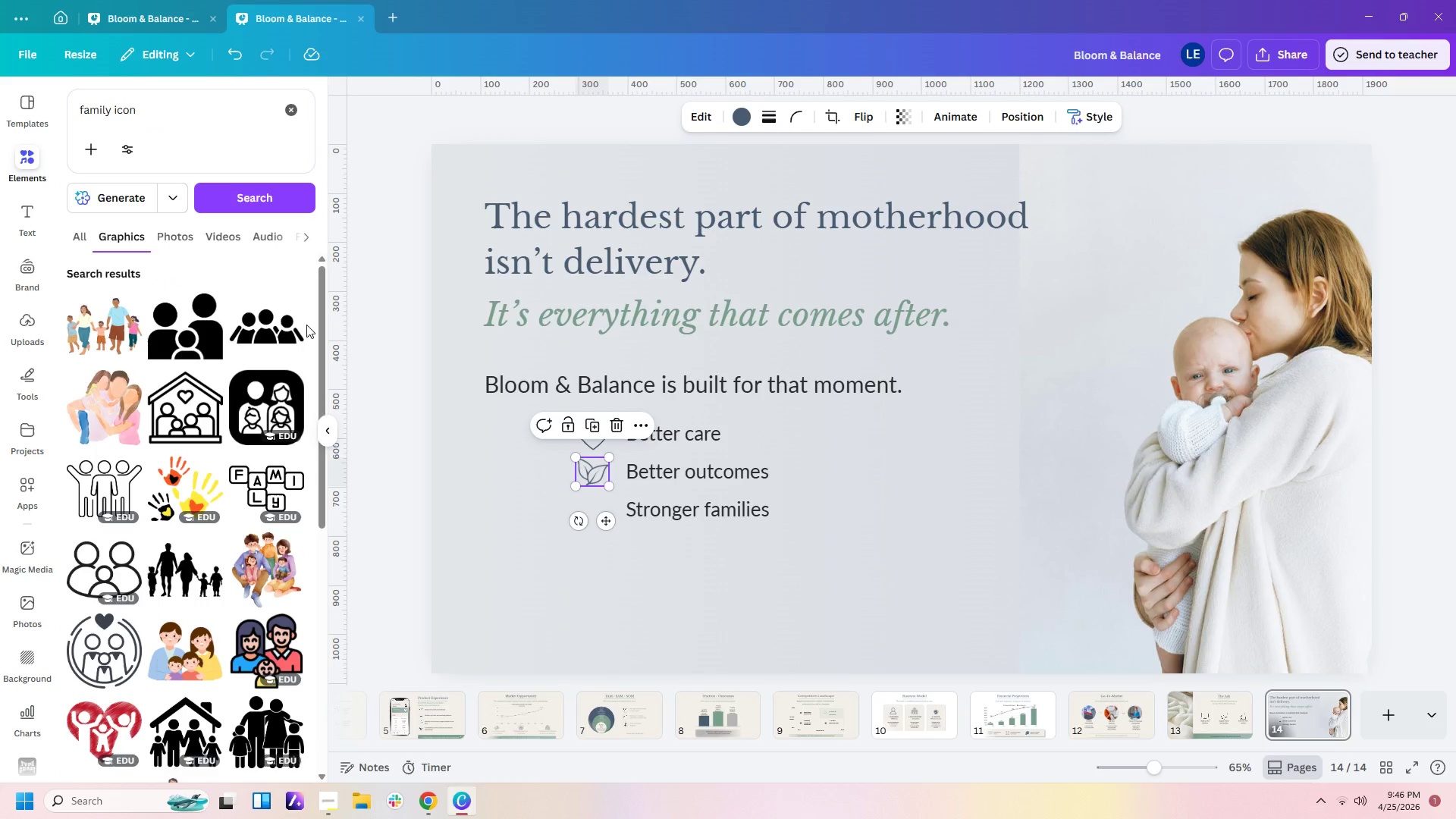 
left_click([209, 328])
 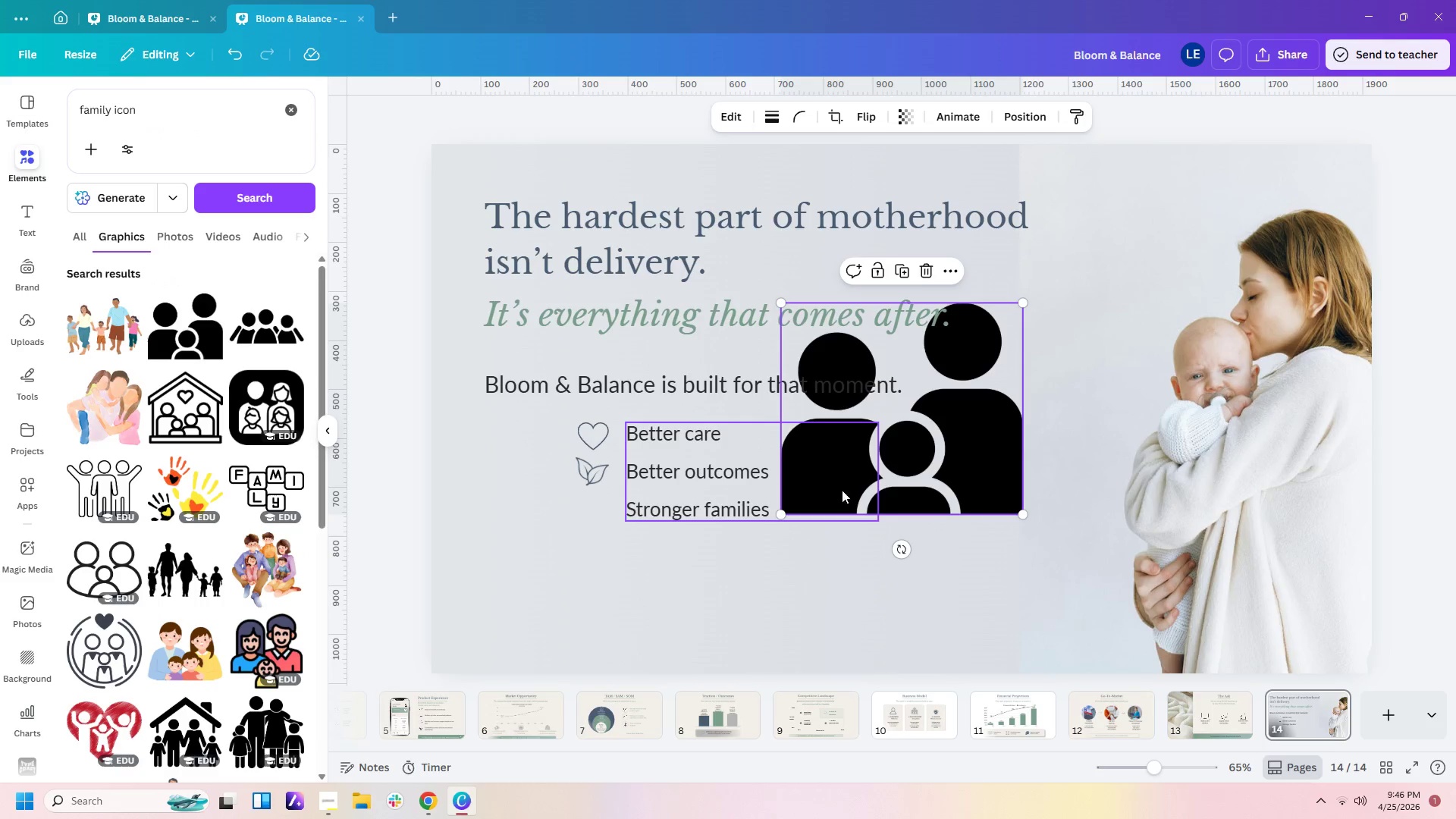 
left_click([966, 463])
 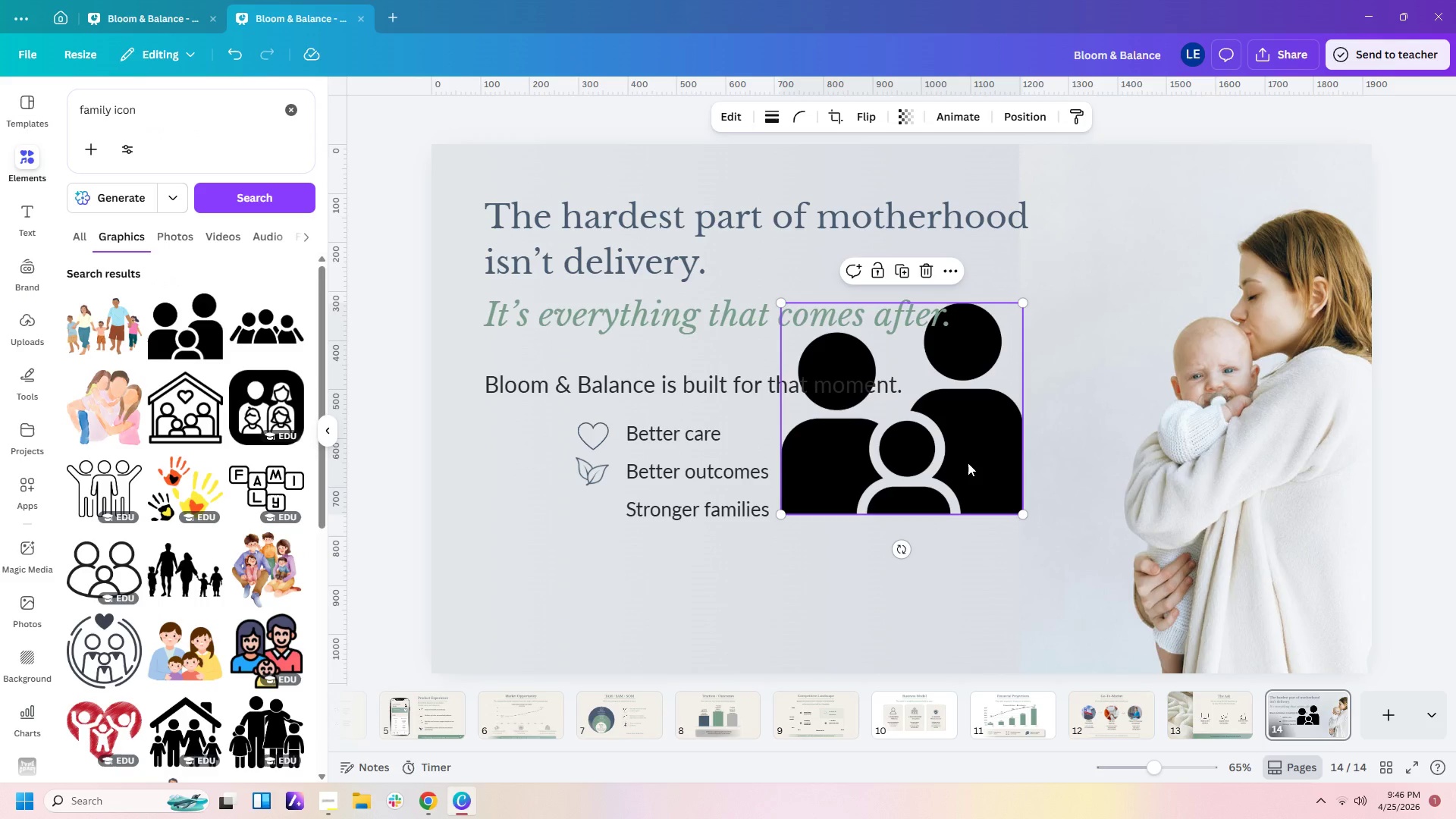 
key(Delete)
 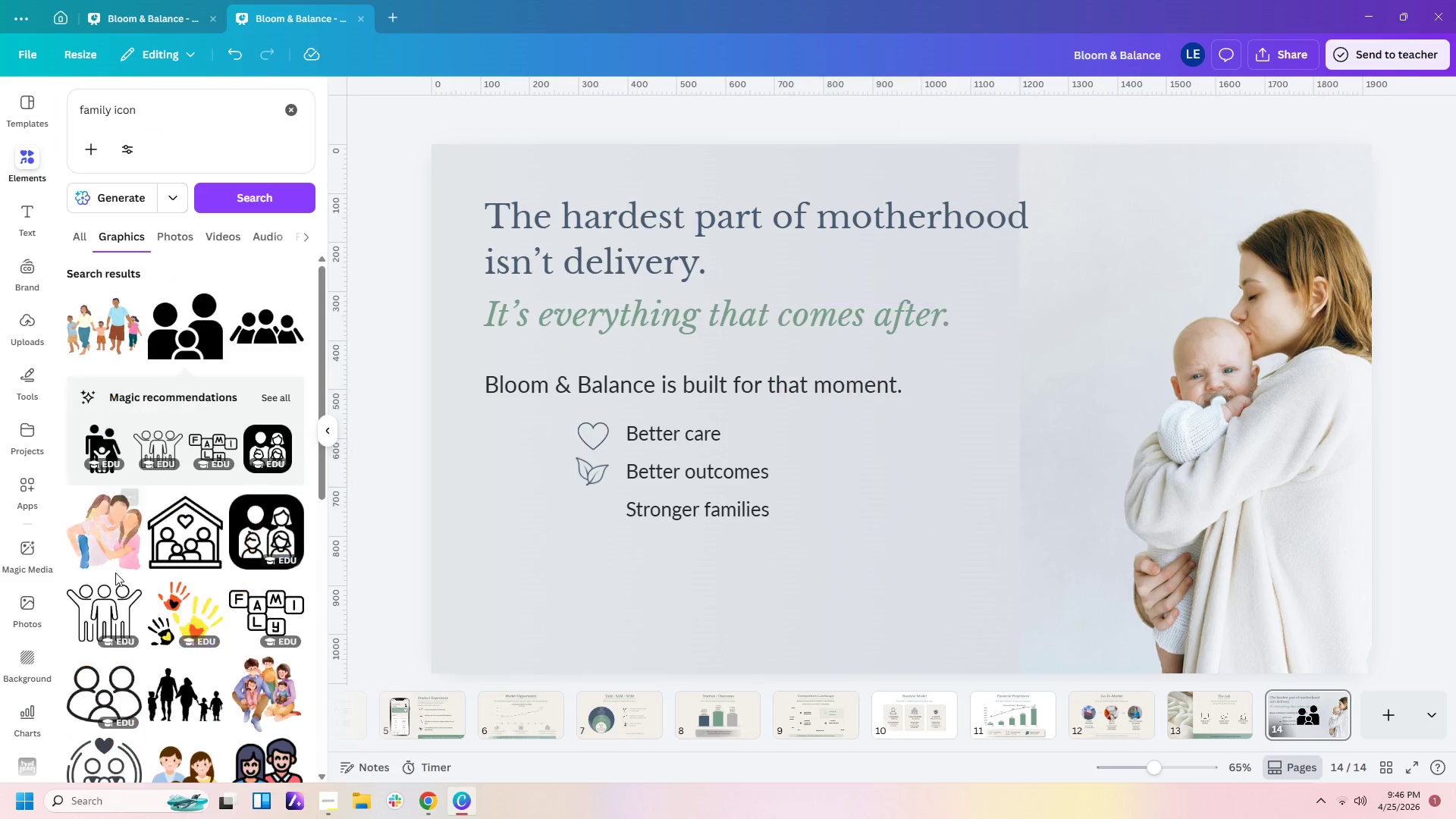 
left_click([115, 576])
 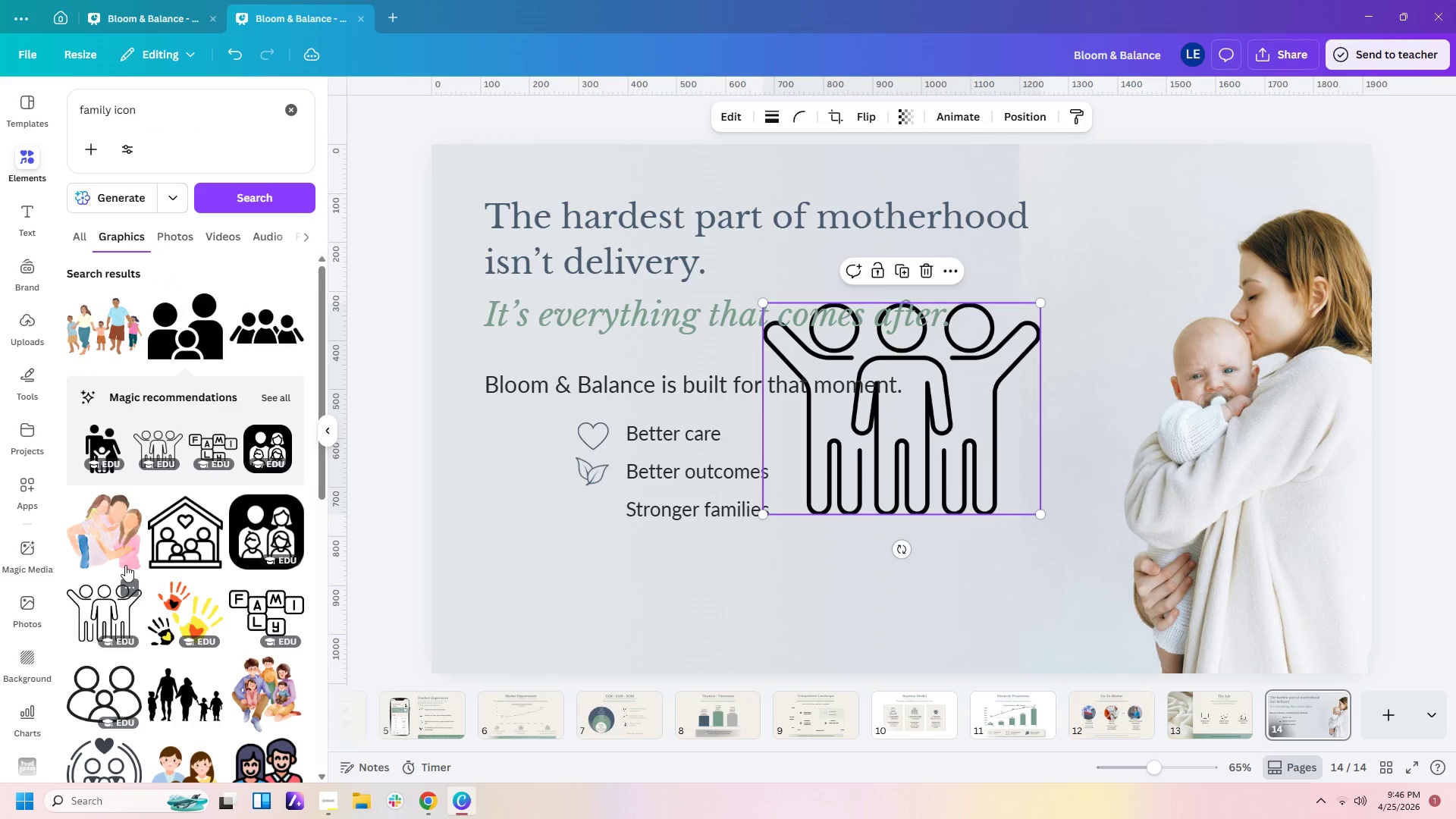 
scroll: coordinate [202, 516], scroll_direction: up, amount: 2.0
 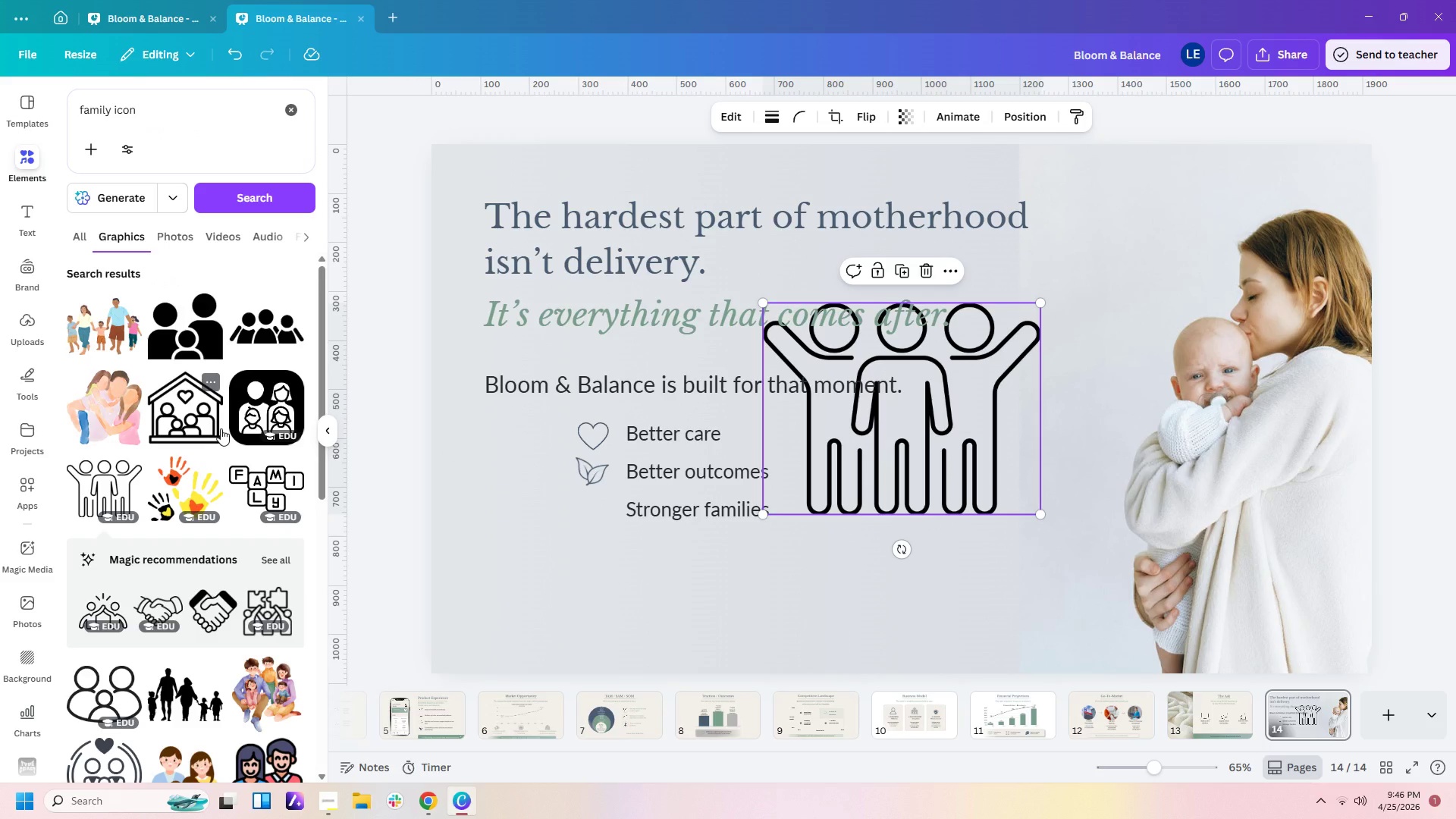 
scroll: coordinate [213, 451], scroll_direction: down, amount: 1.0
 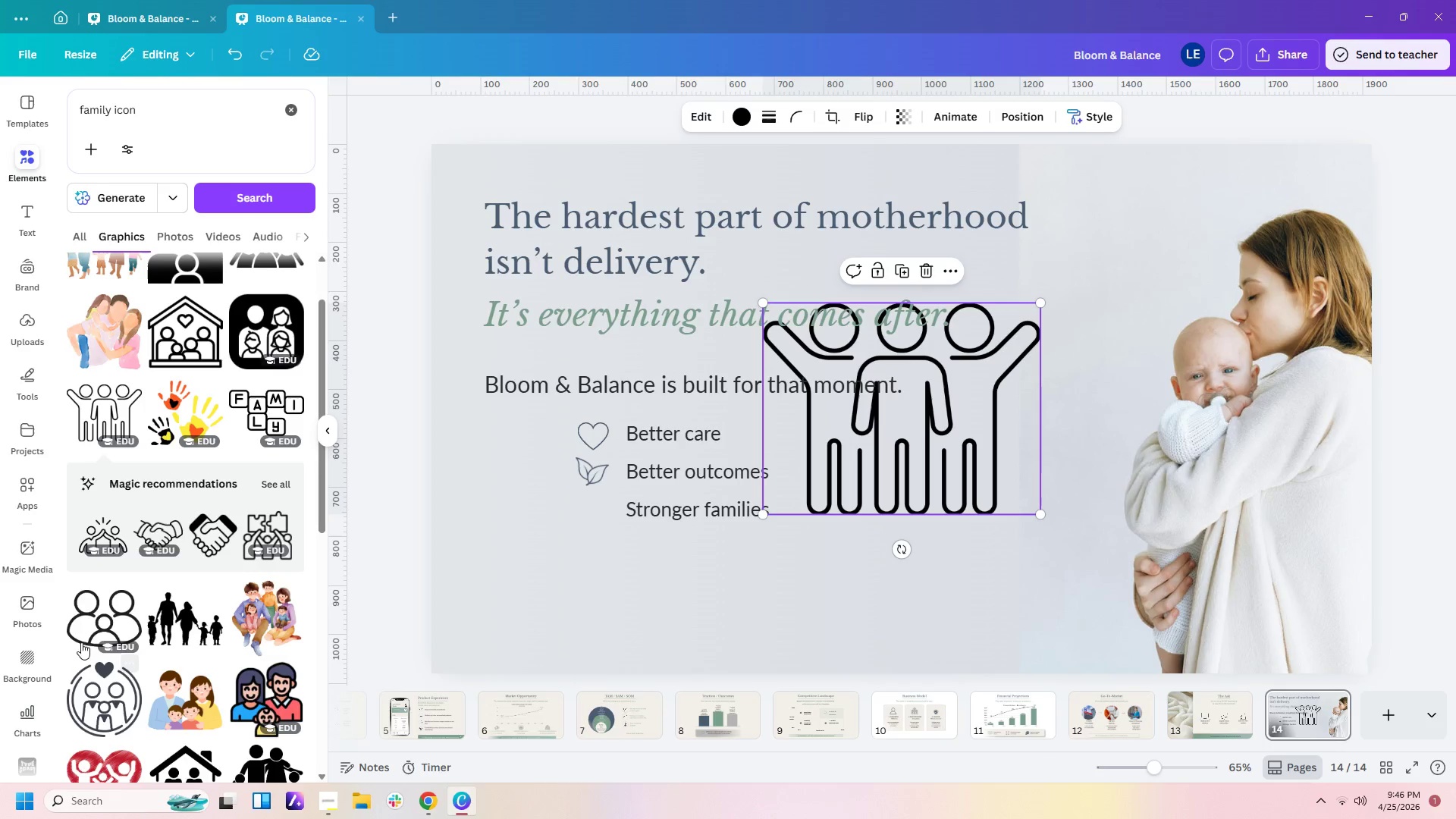 
left_click([86, 624])
 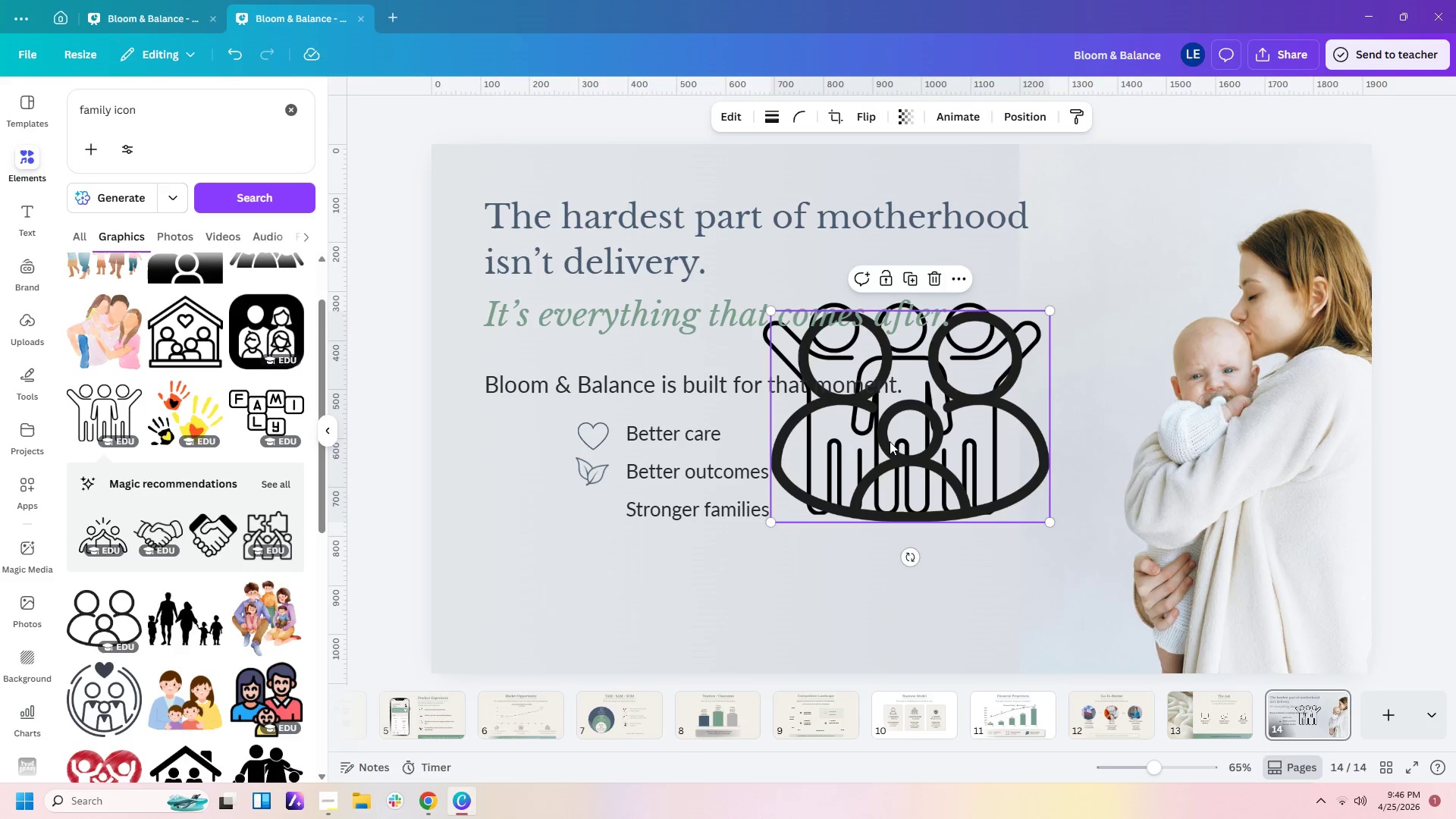 
left_click_drag(start_coordinate=[887, 441], to_coordinate=[831, 612])
 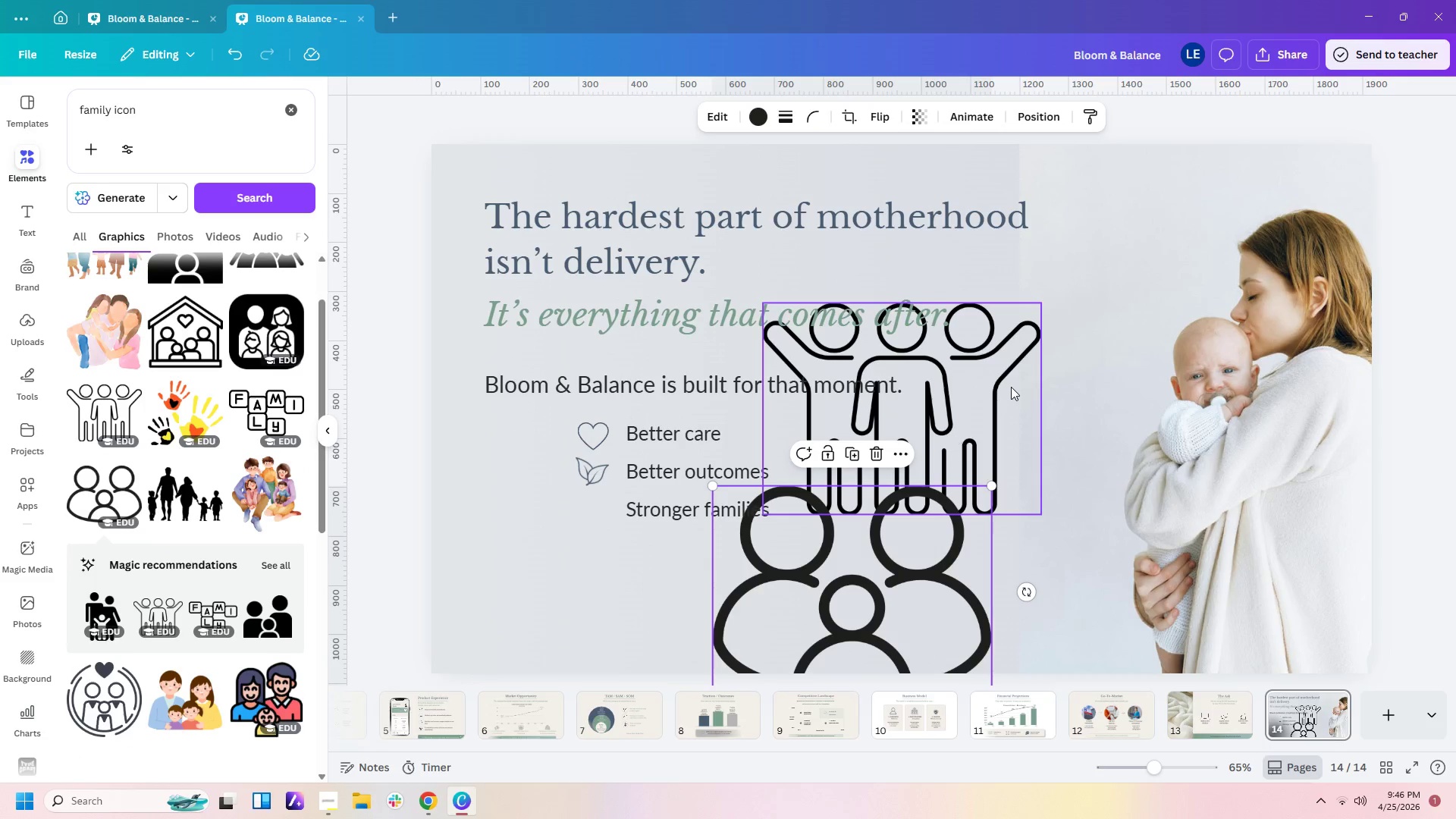 
left_click([1012, 386])
 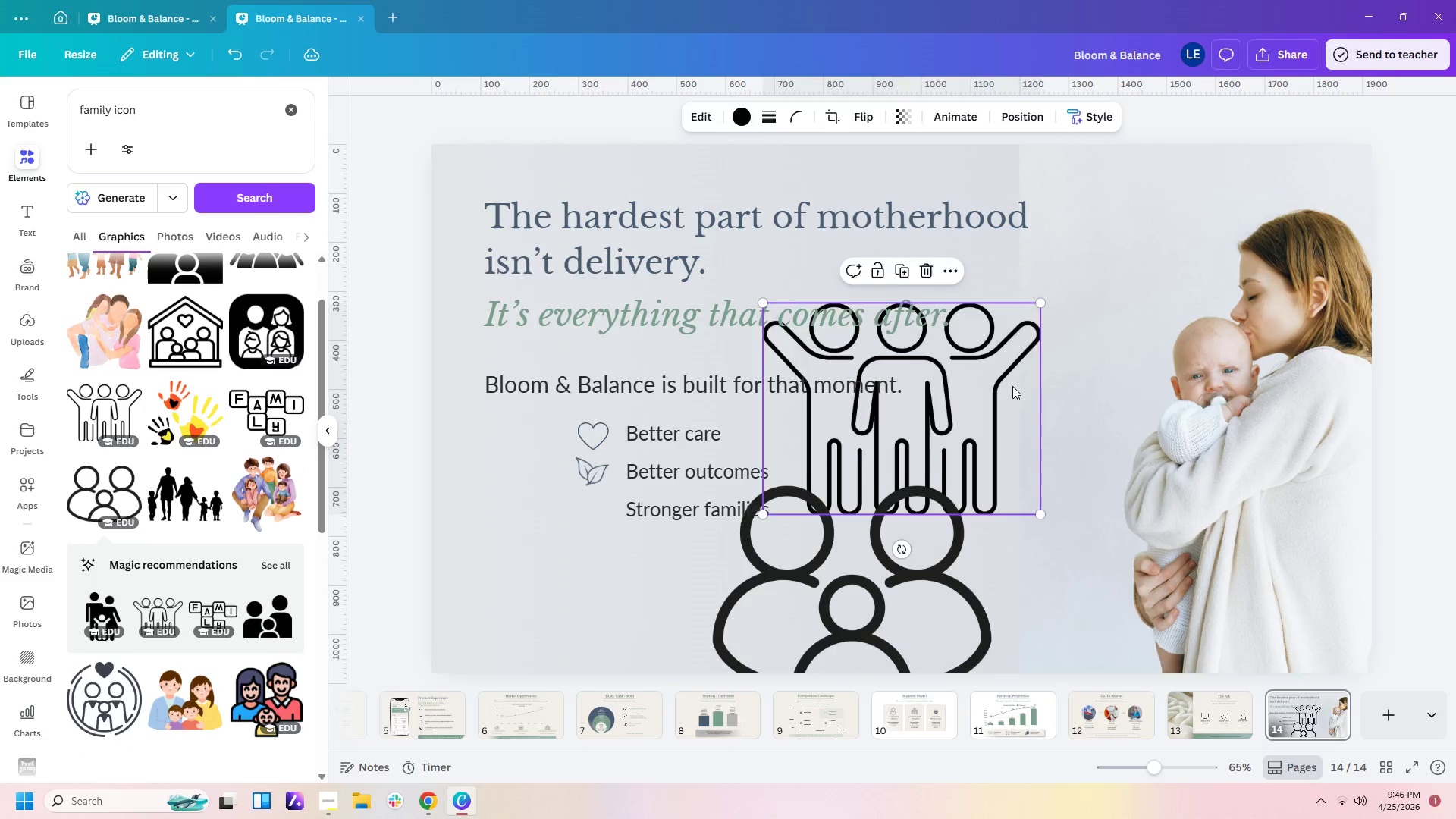 
key(Delete)
 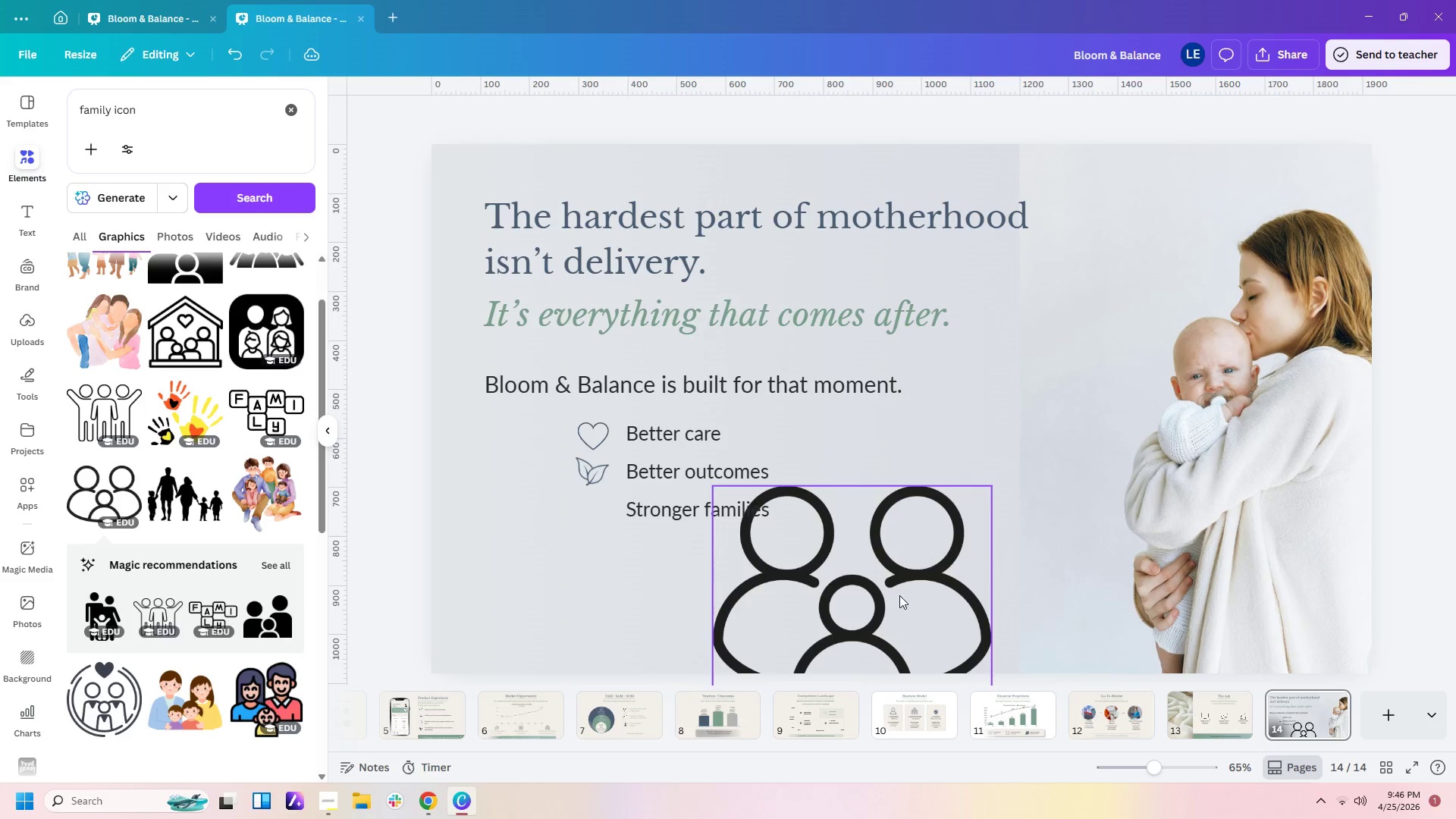 
left_click([899, 598])
 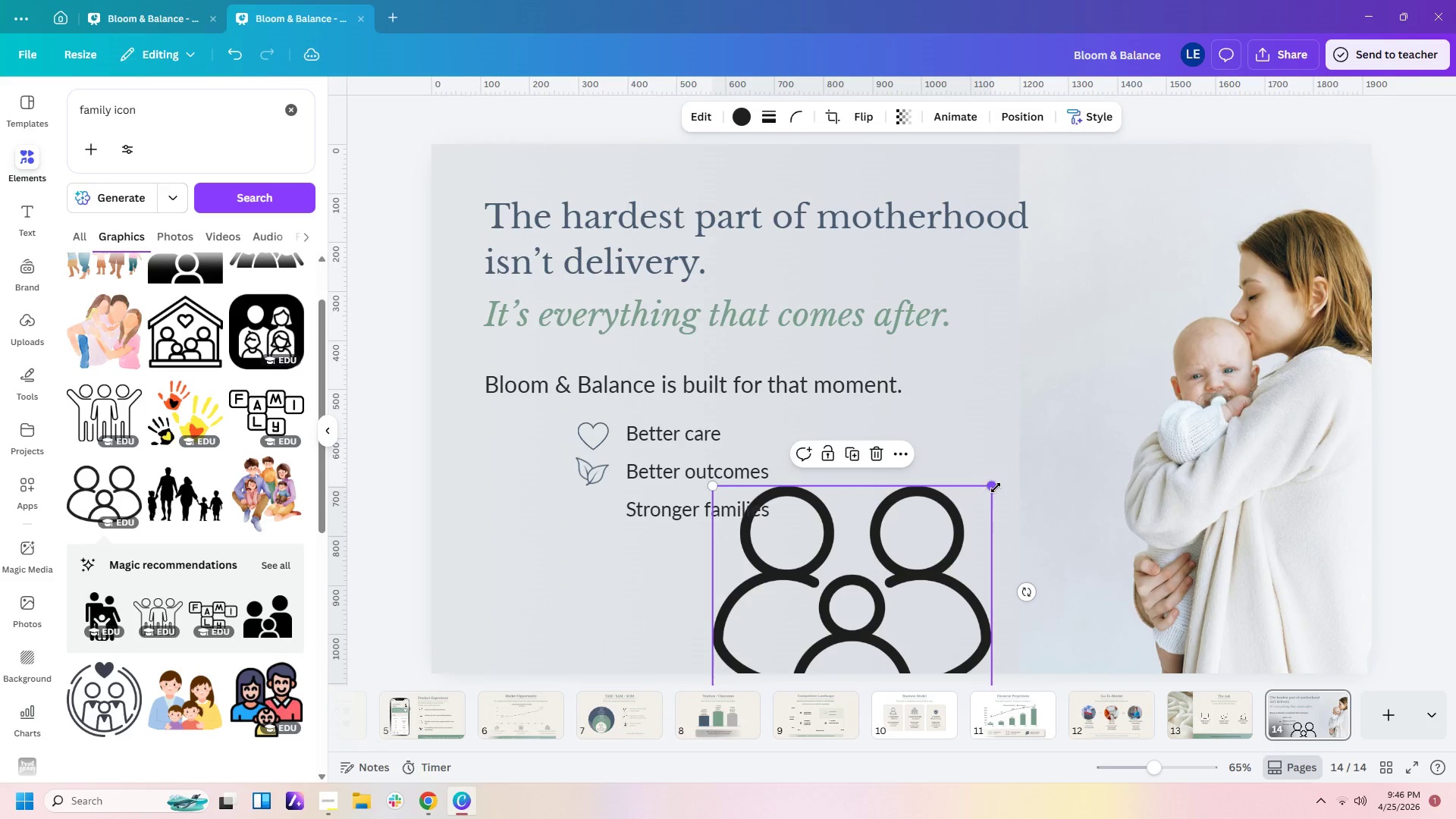 
left_click_drag(start_coordinate=[996, 486], to_coordinate=[815, 650])
 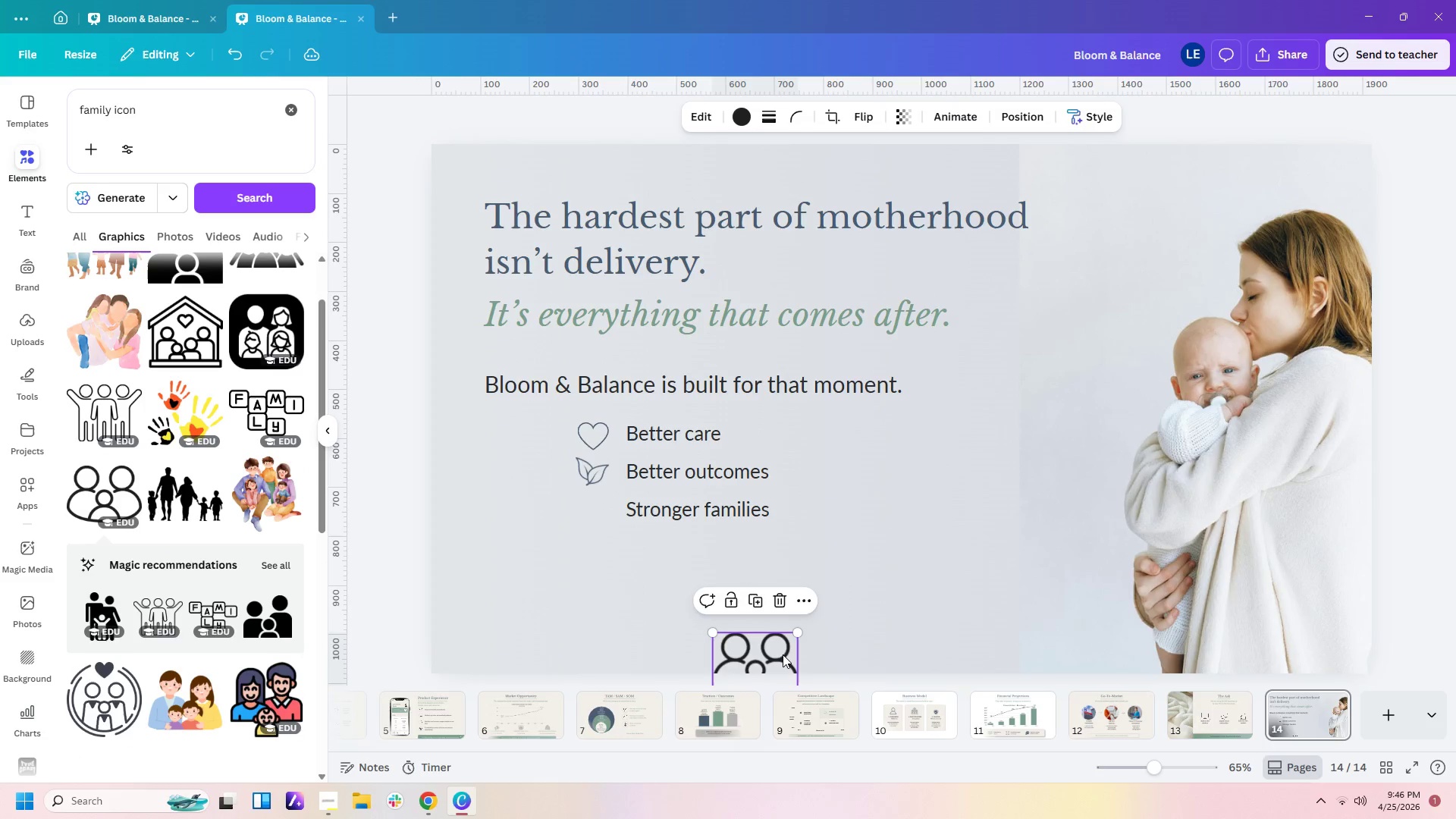 
left_click_drag(start_coordinate=[781, 655], to_coordinate=[629, 513])
 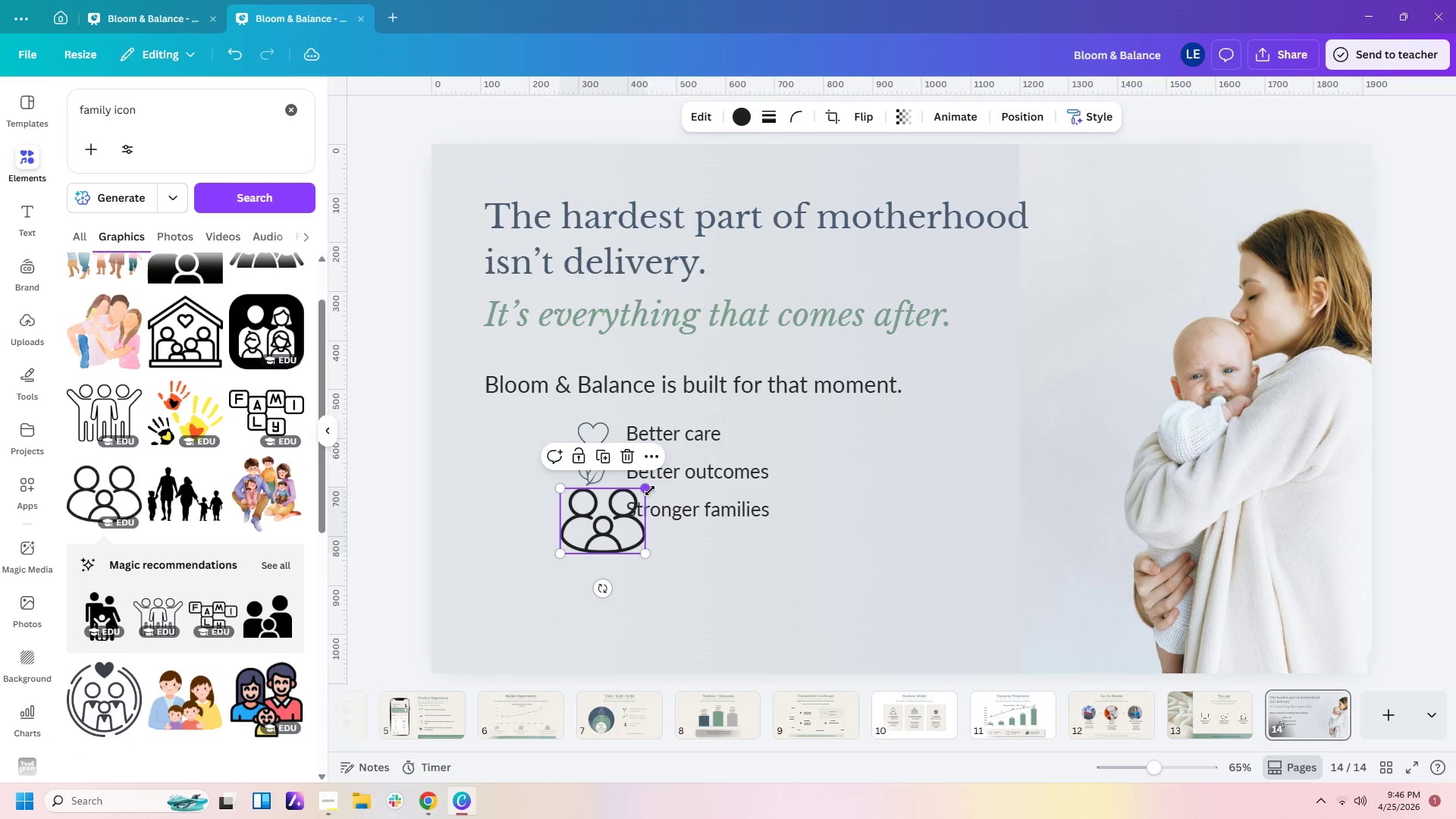 
left_click_drag(start_coordinate=[648, 488], to_coordinate=[604, 539])
 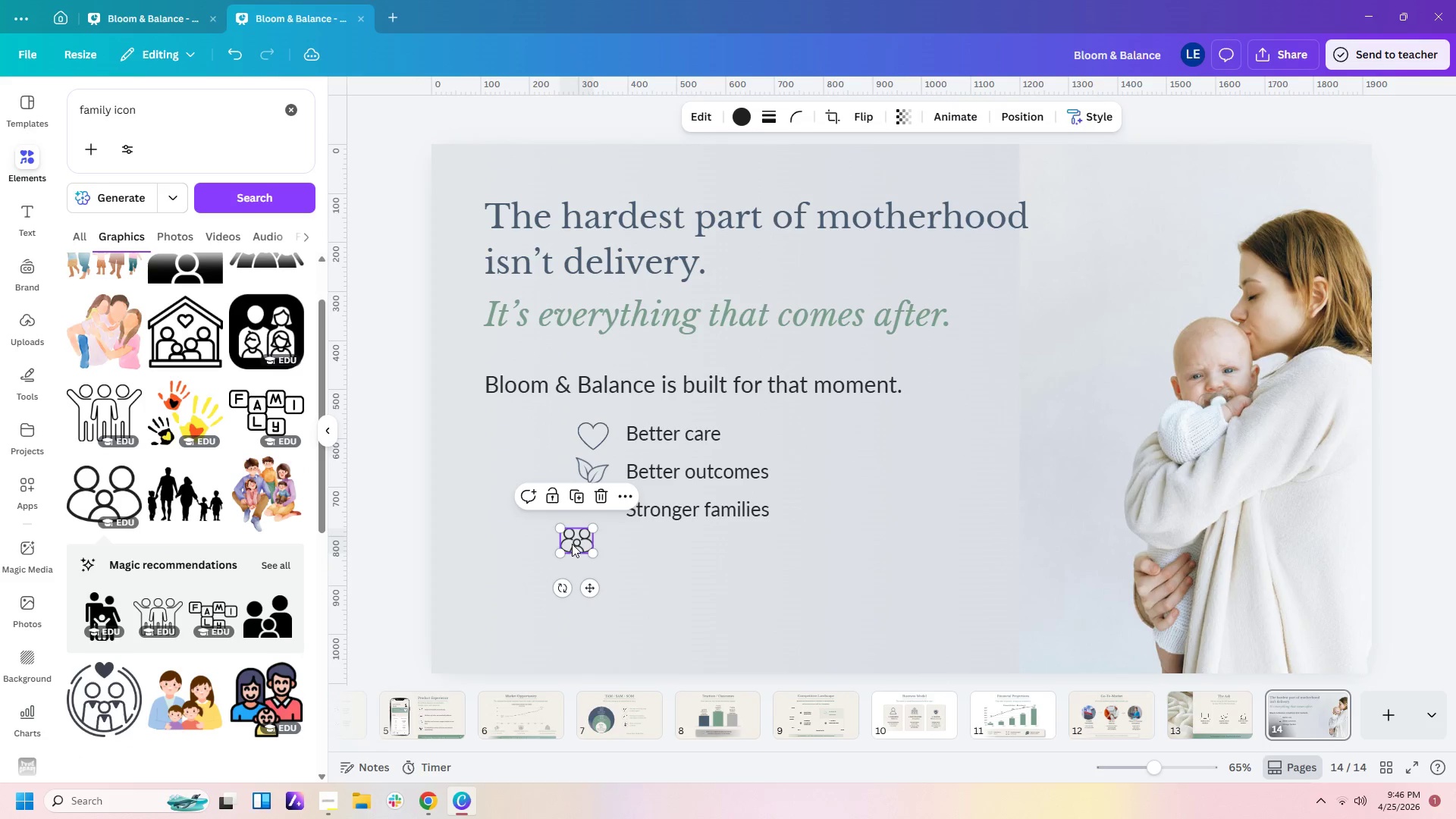 
left_click_drag(start_coordinate=[572, 544], to_coordinate=[591, 514])
 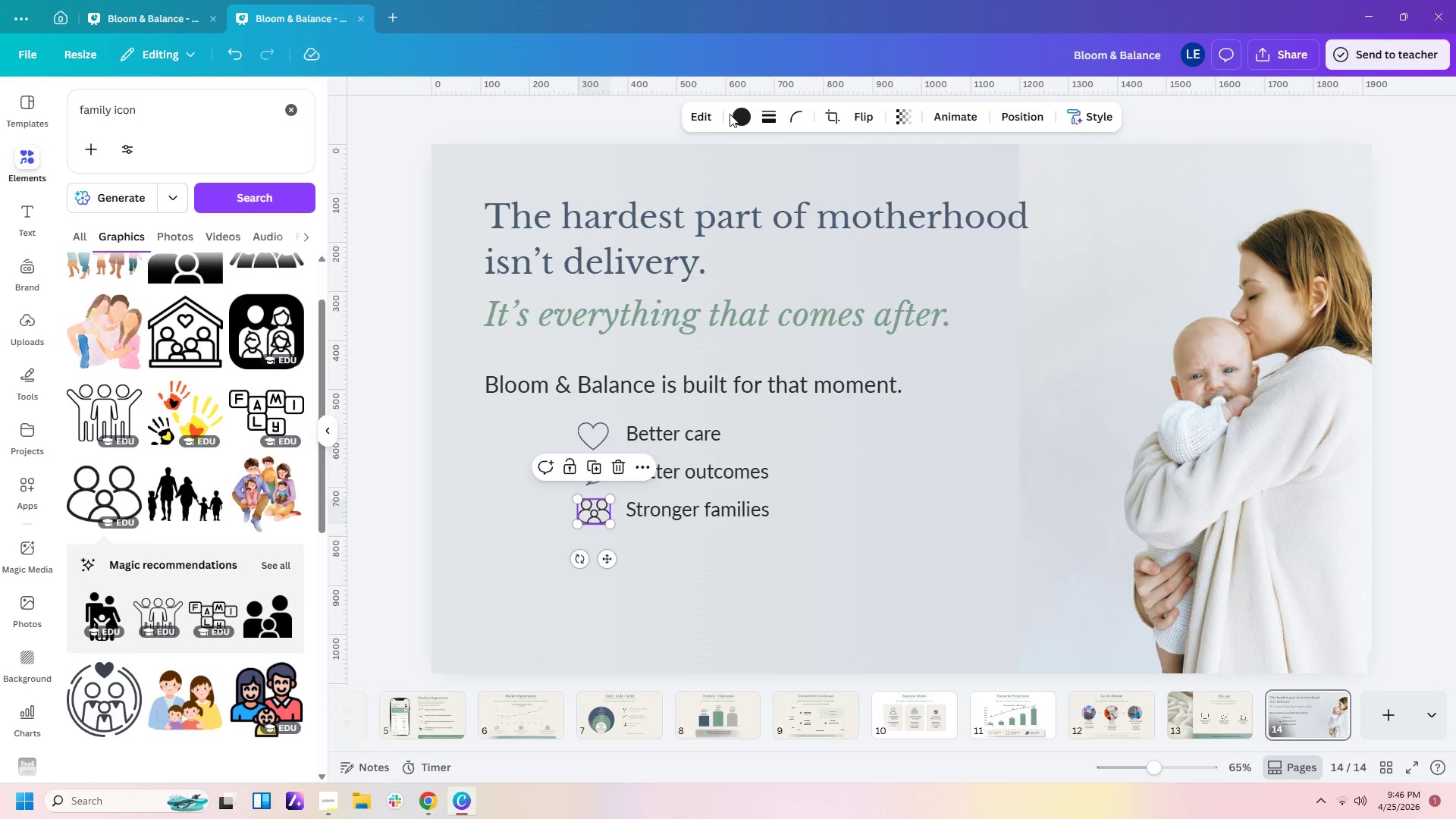 
left_click([746, 114])
 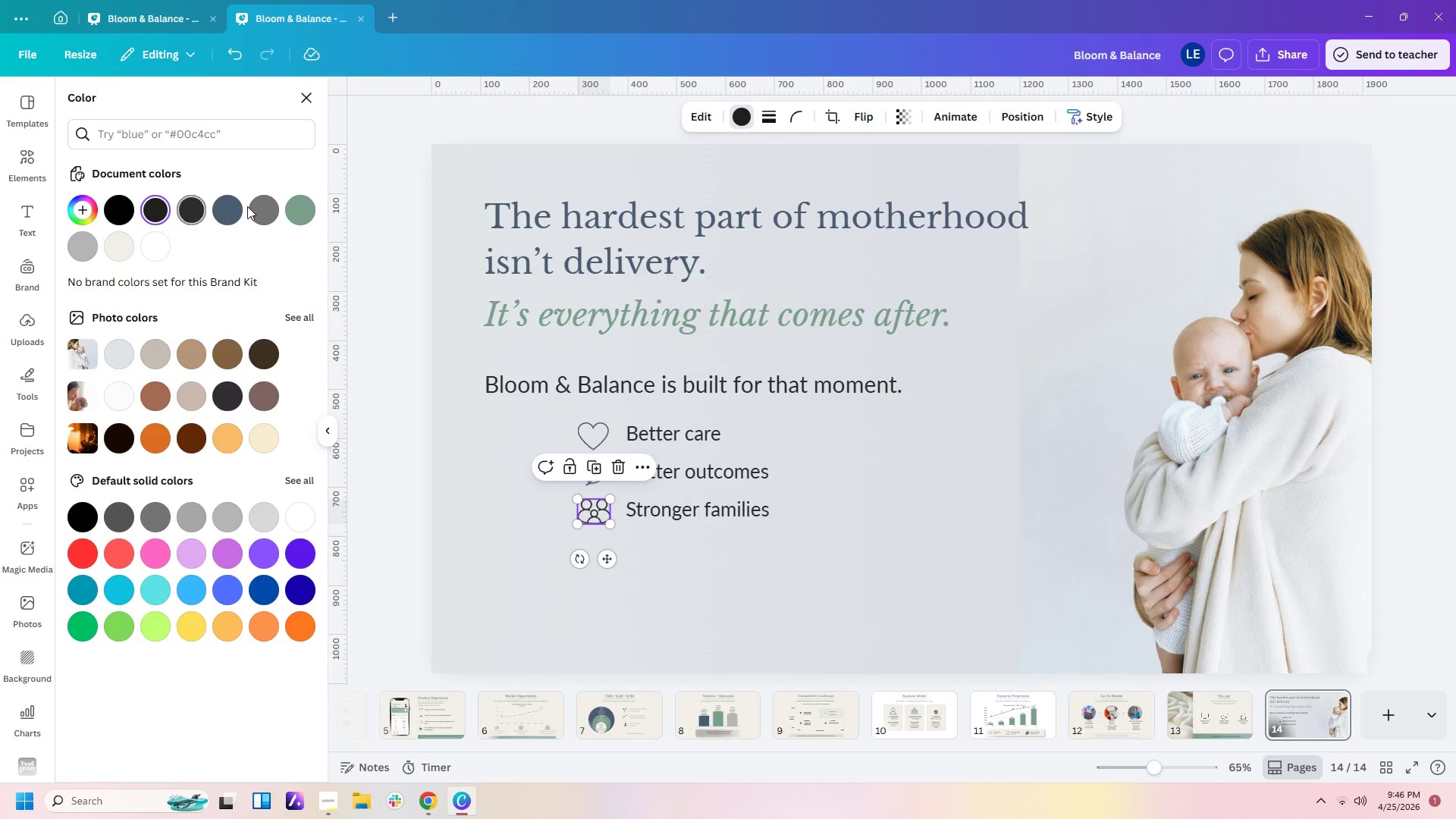 
left_click([230, 215])
 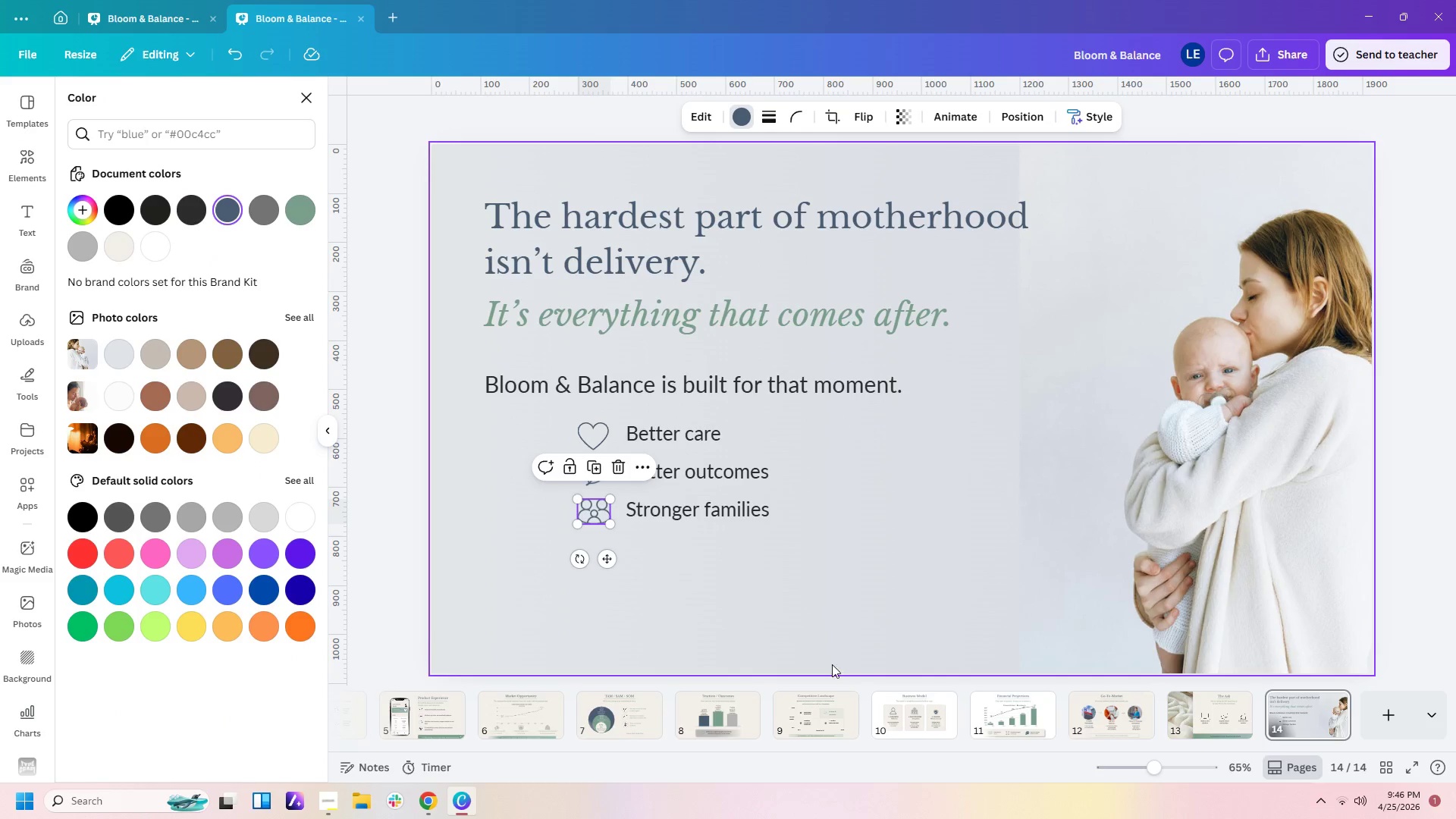 
left_click([787, 610])
 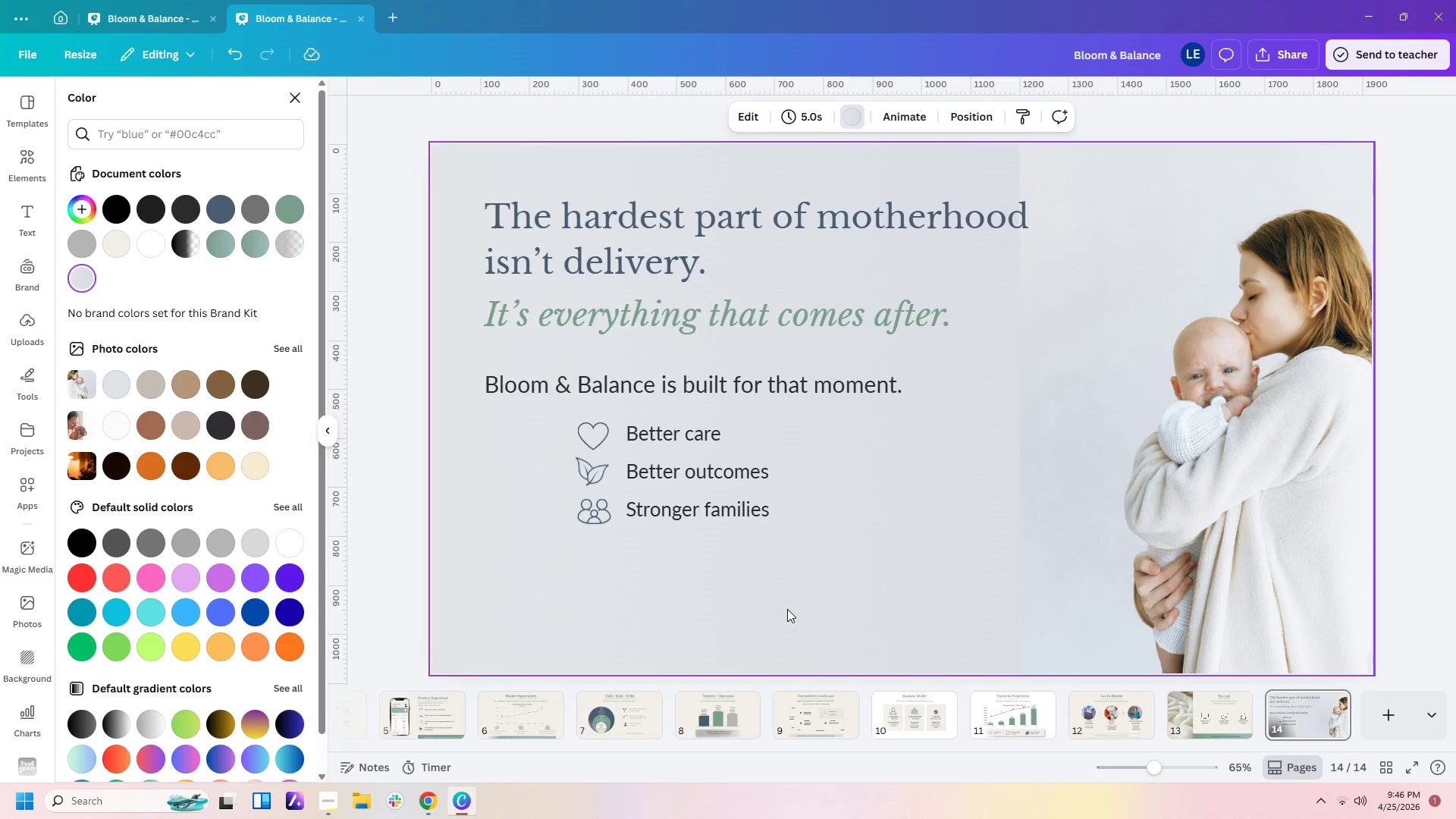 
left_click([871, 387])
 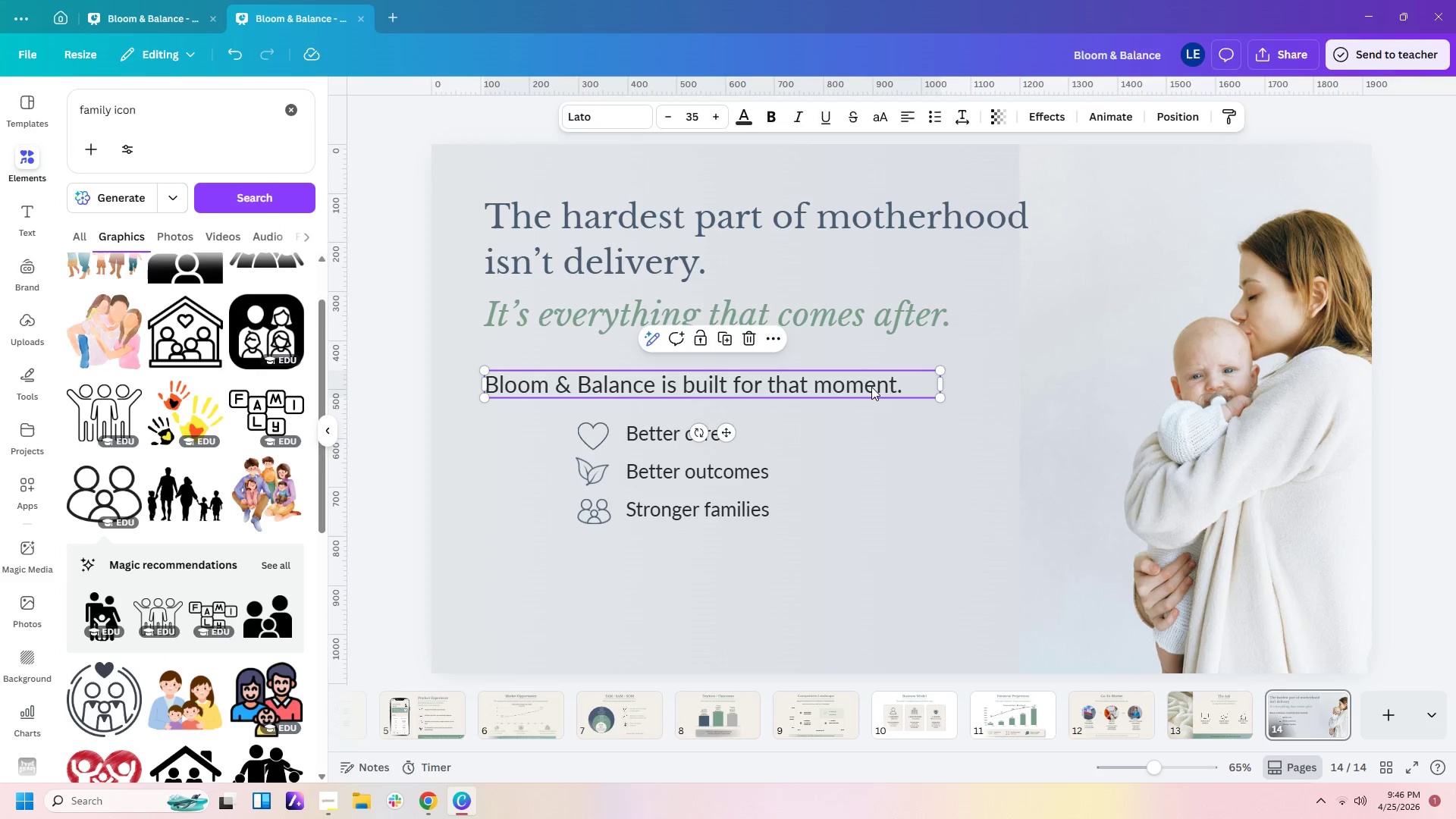 
key(Control+C)
 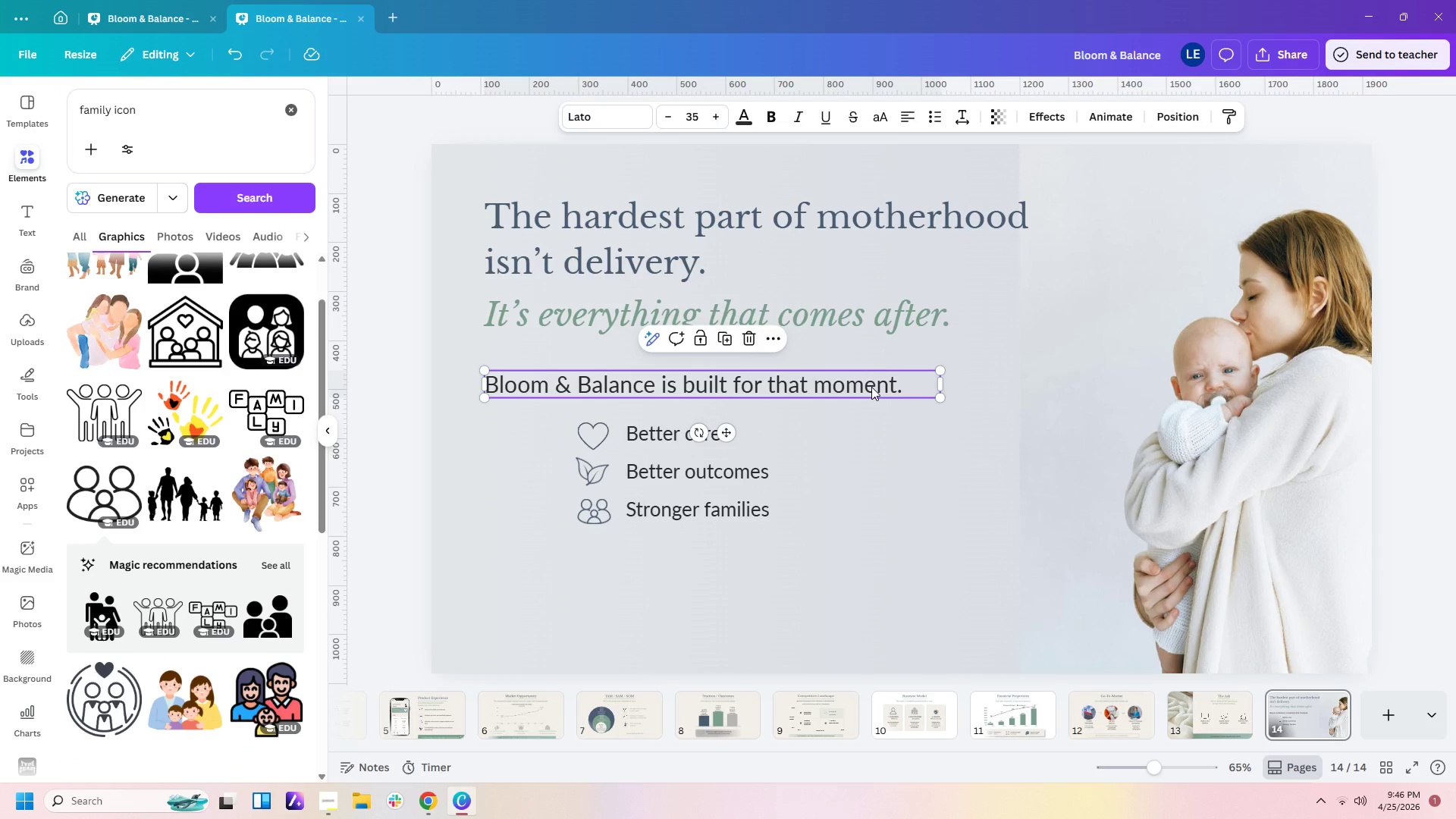 
key(Control+V)
 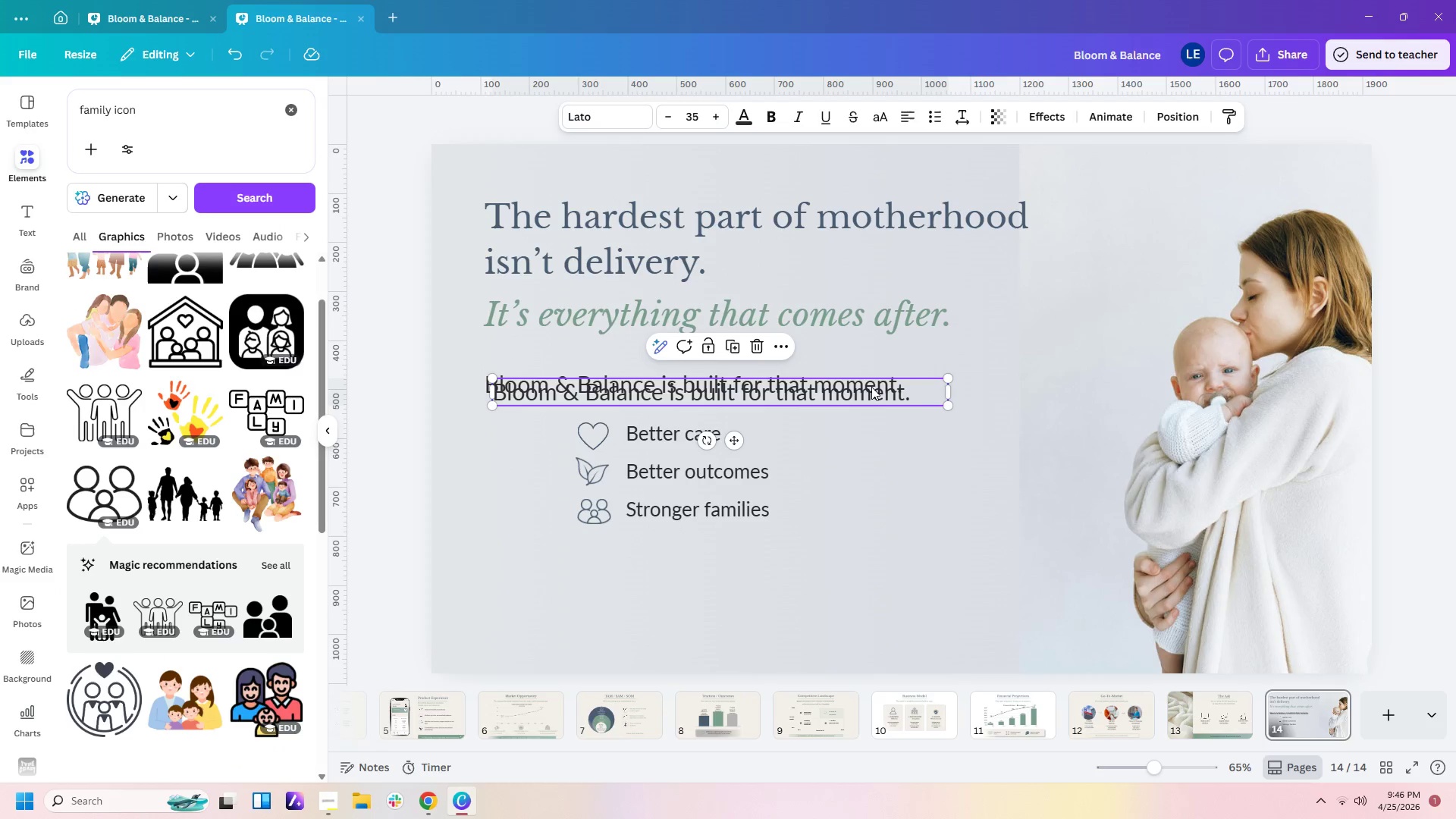 
left_click_drag(start_coordinate=[871, 387], to_coordinate=[872, 576])
 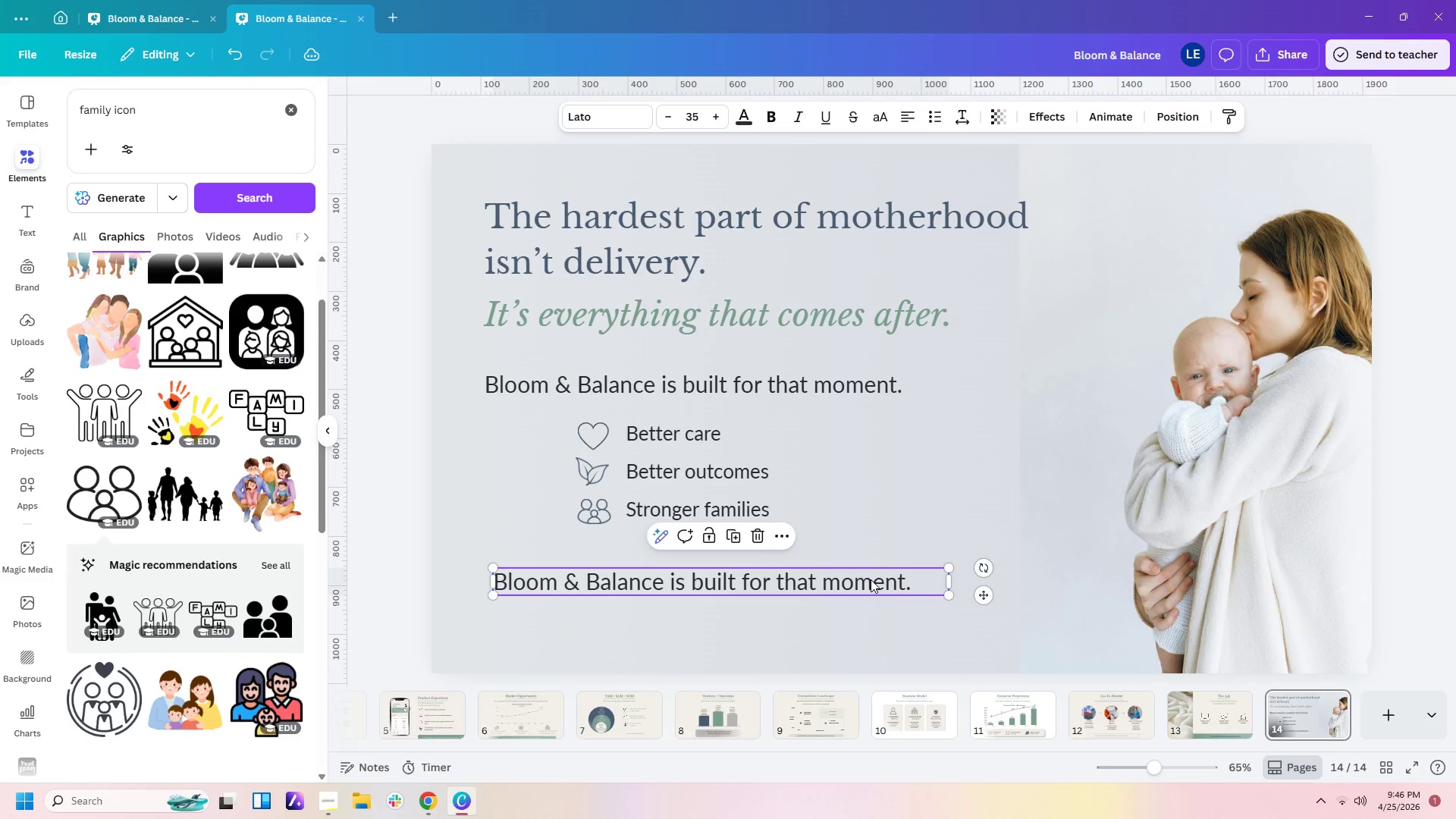 
double_click([871, 579])
 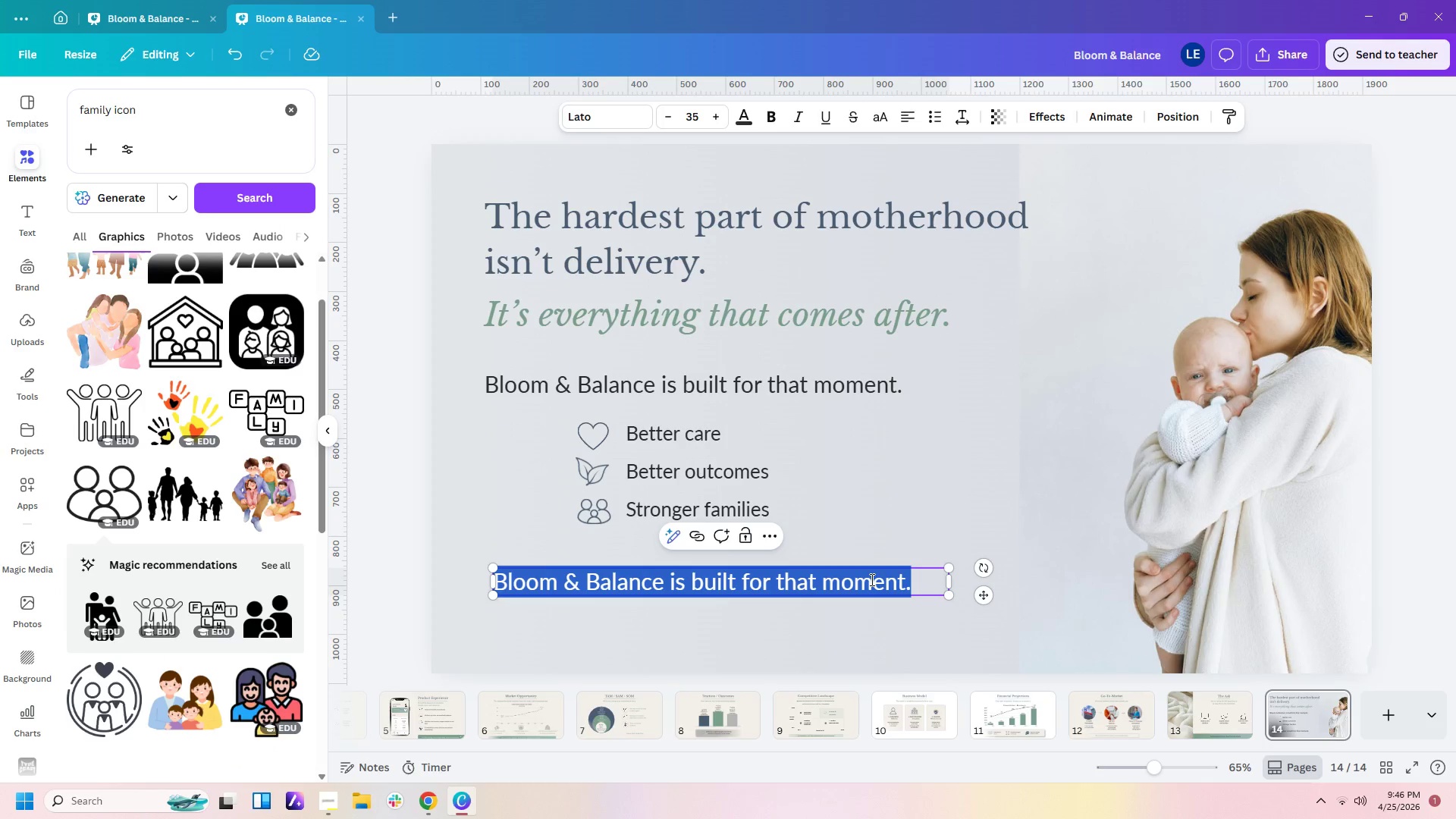 
type(Because every mother deserb)
key(Backspace)
type(vs to feel supported )
key(Backspace)
type(. Always.)
 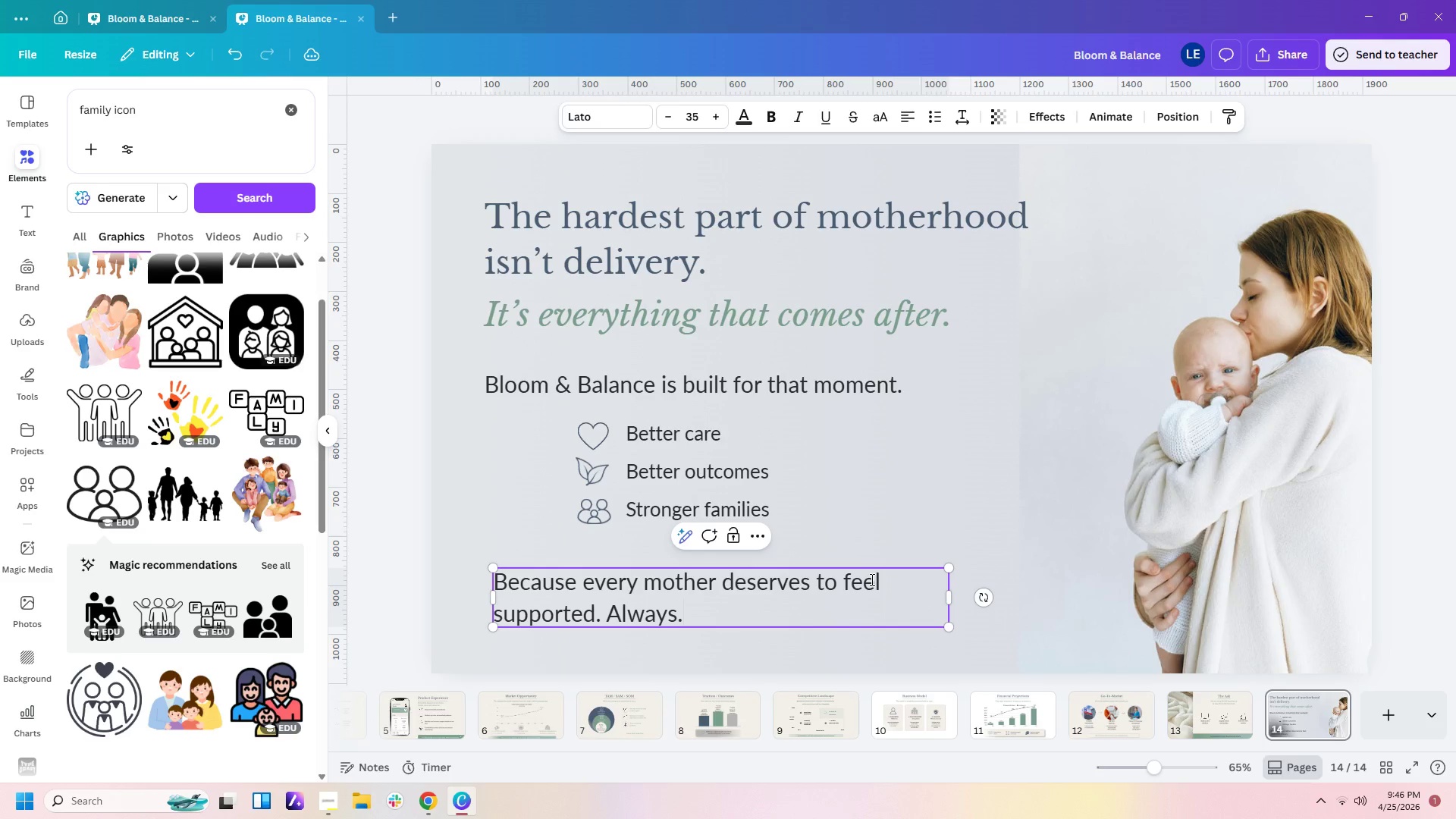 
wait(5.73)
 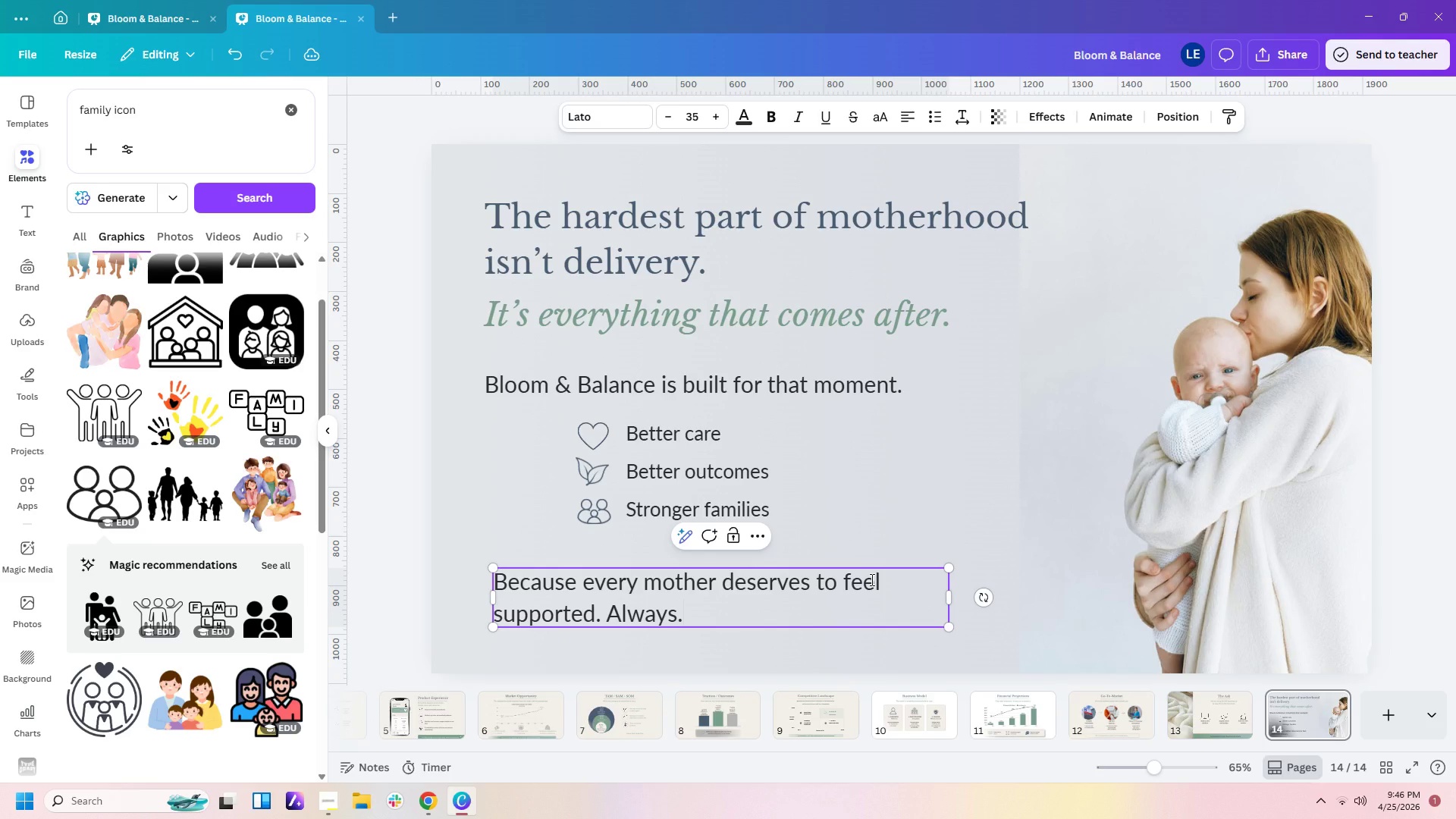 
left_click_drag(start_coordinate=[460, 378], to_coordinate=[814, 664])
 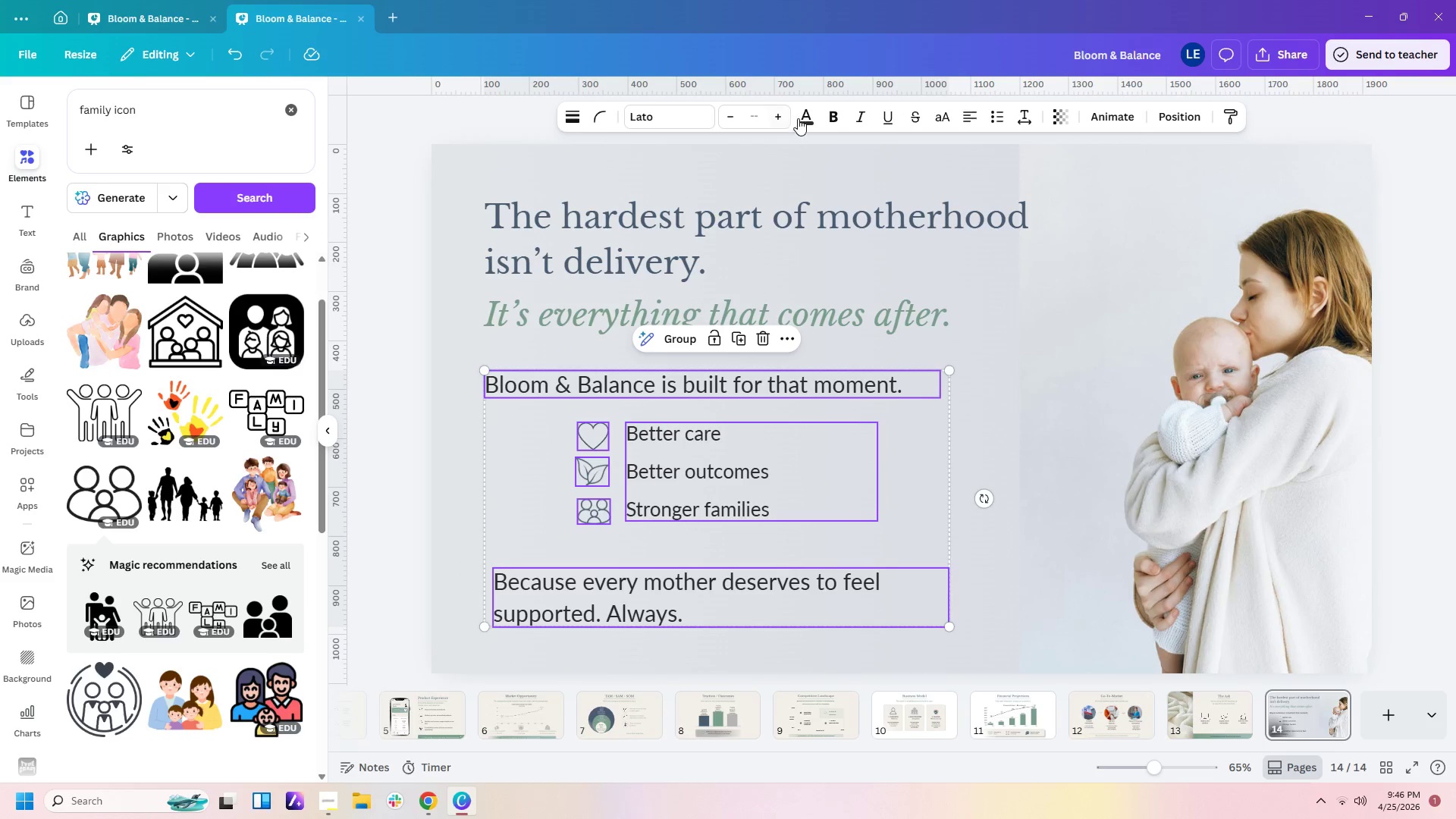 
left_click([810, 111])
 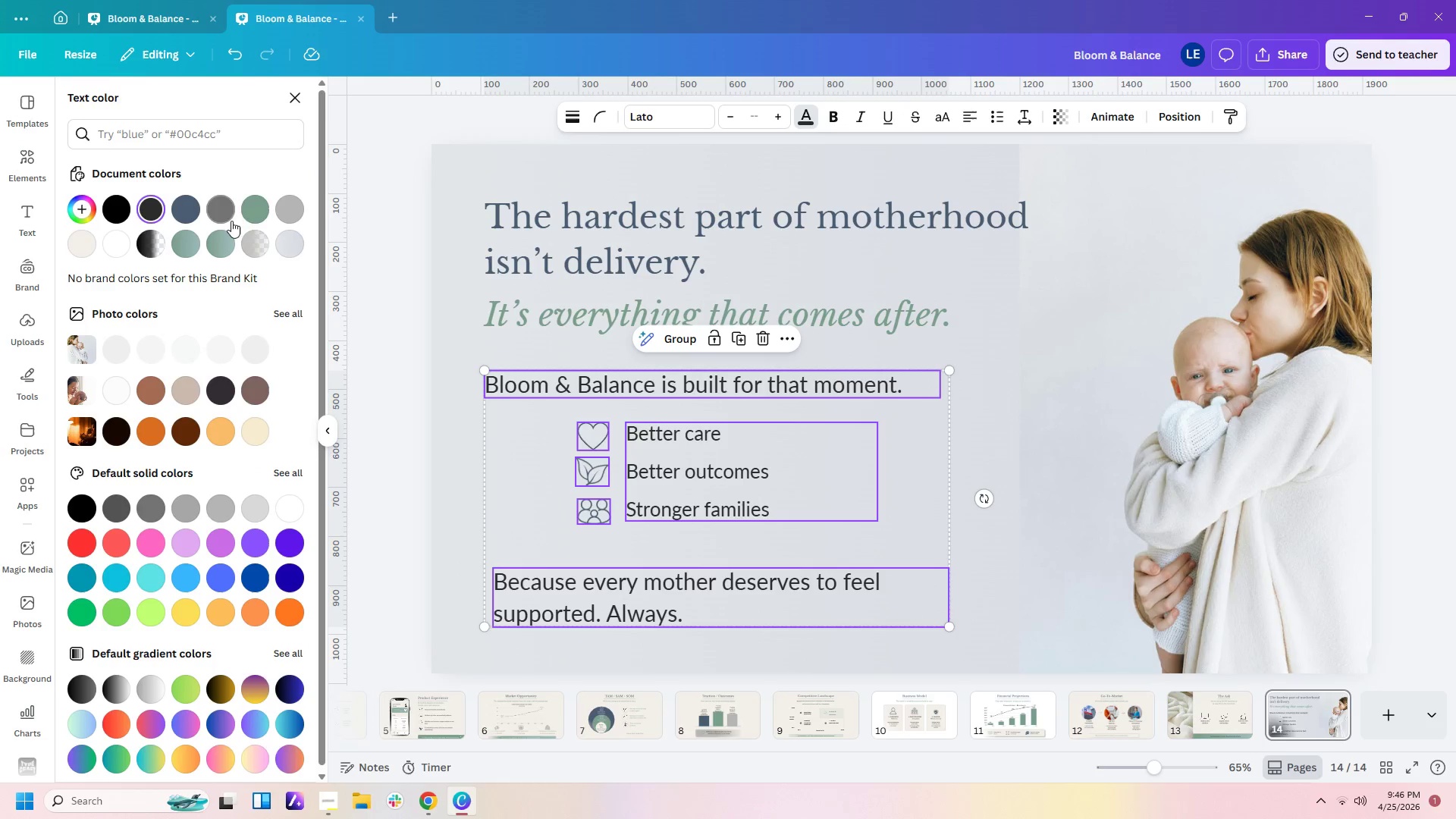 
left_click([256, 215])
 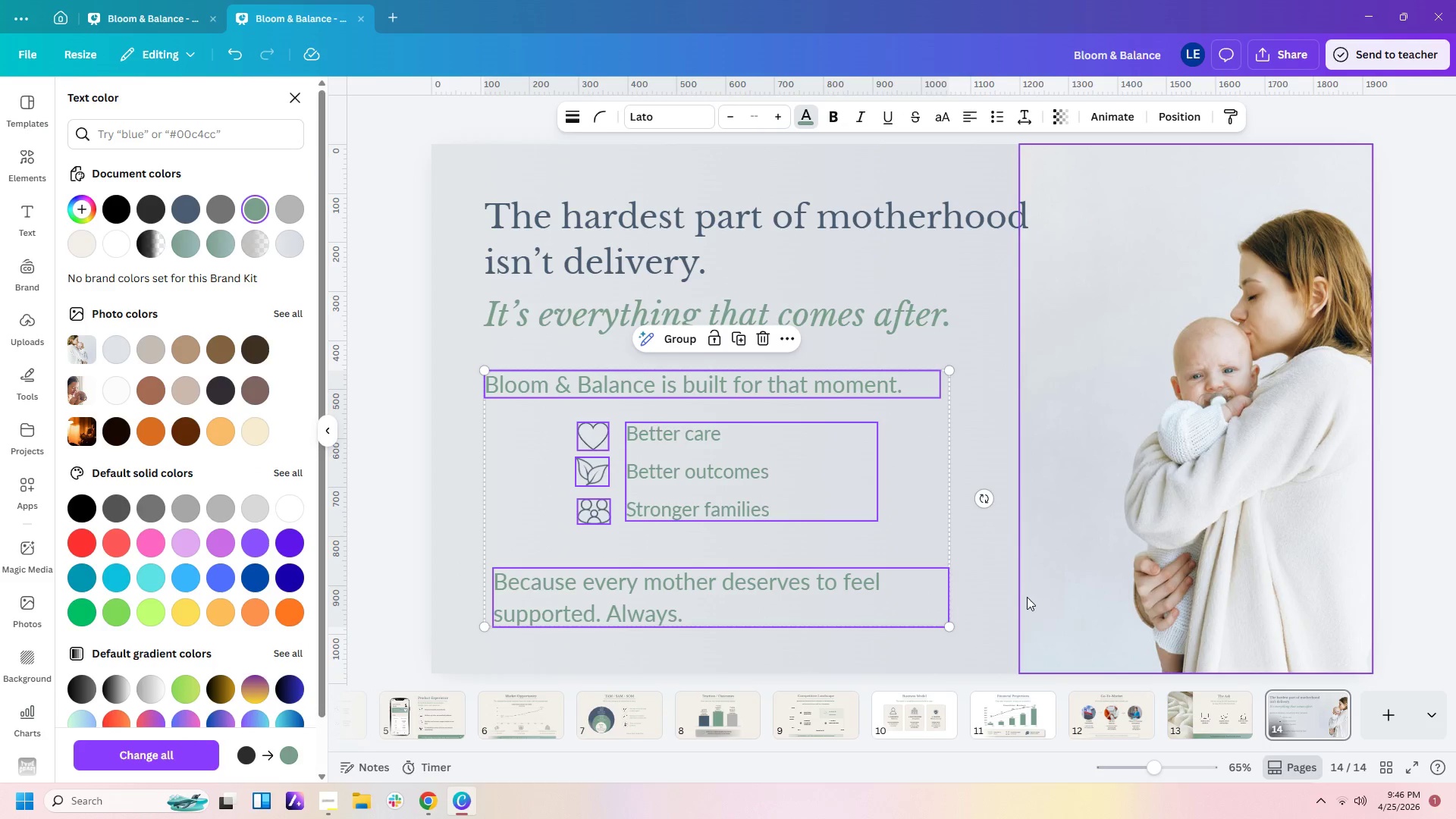 
left_click([998, 621])
 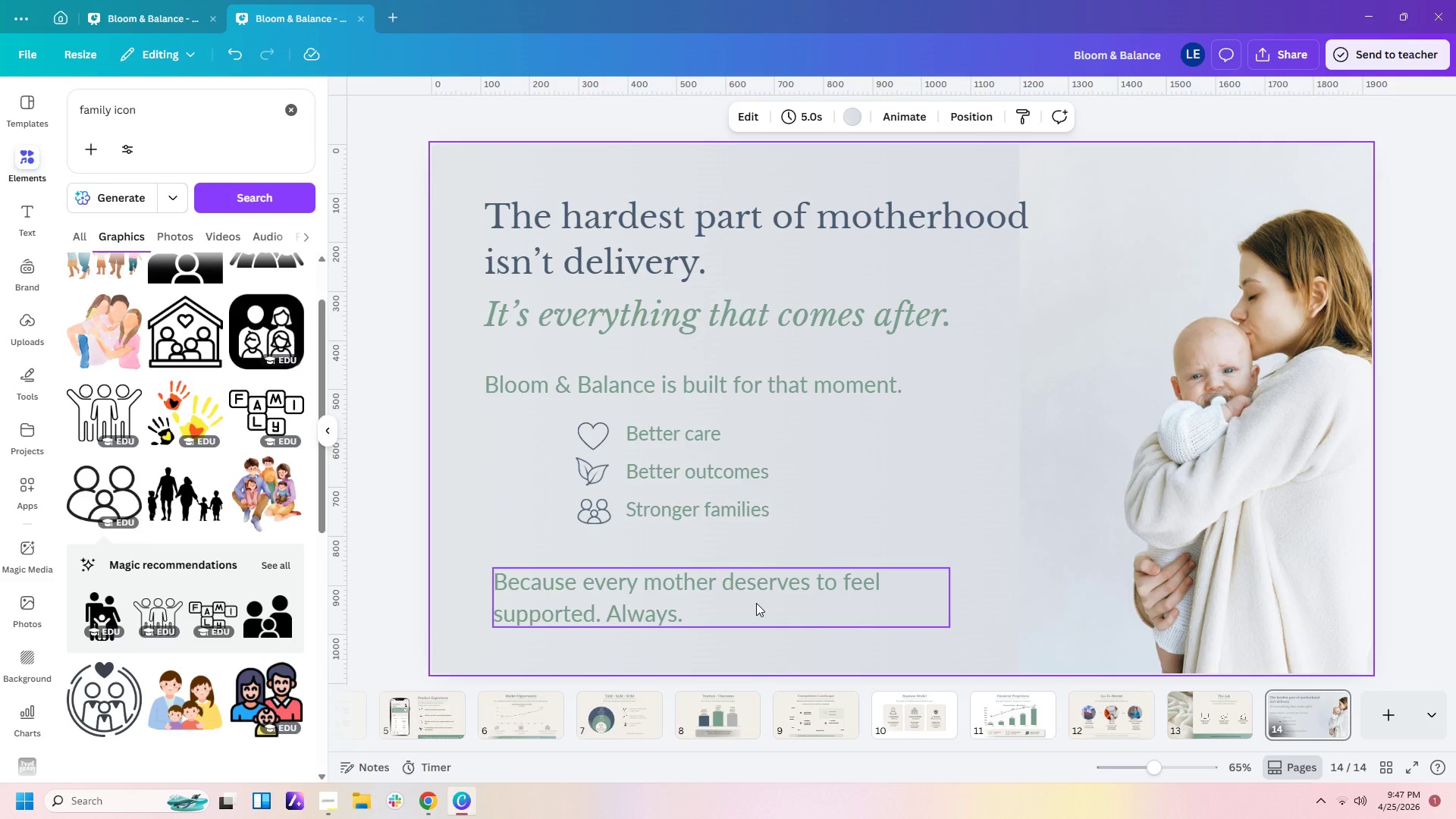 
left_click_drag(start_coordinate=[756, 603], to_coordinate=[749, 586])
 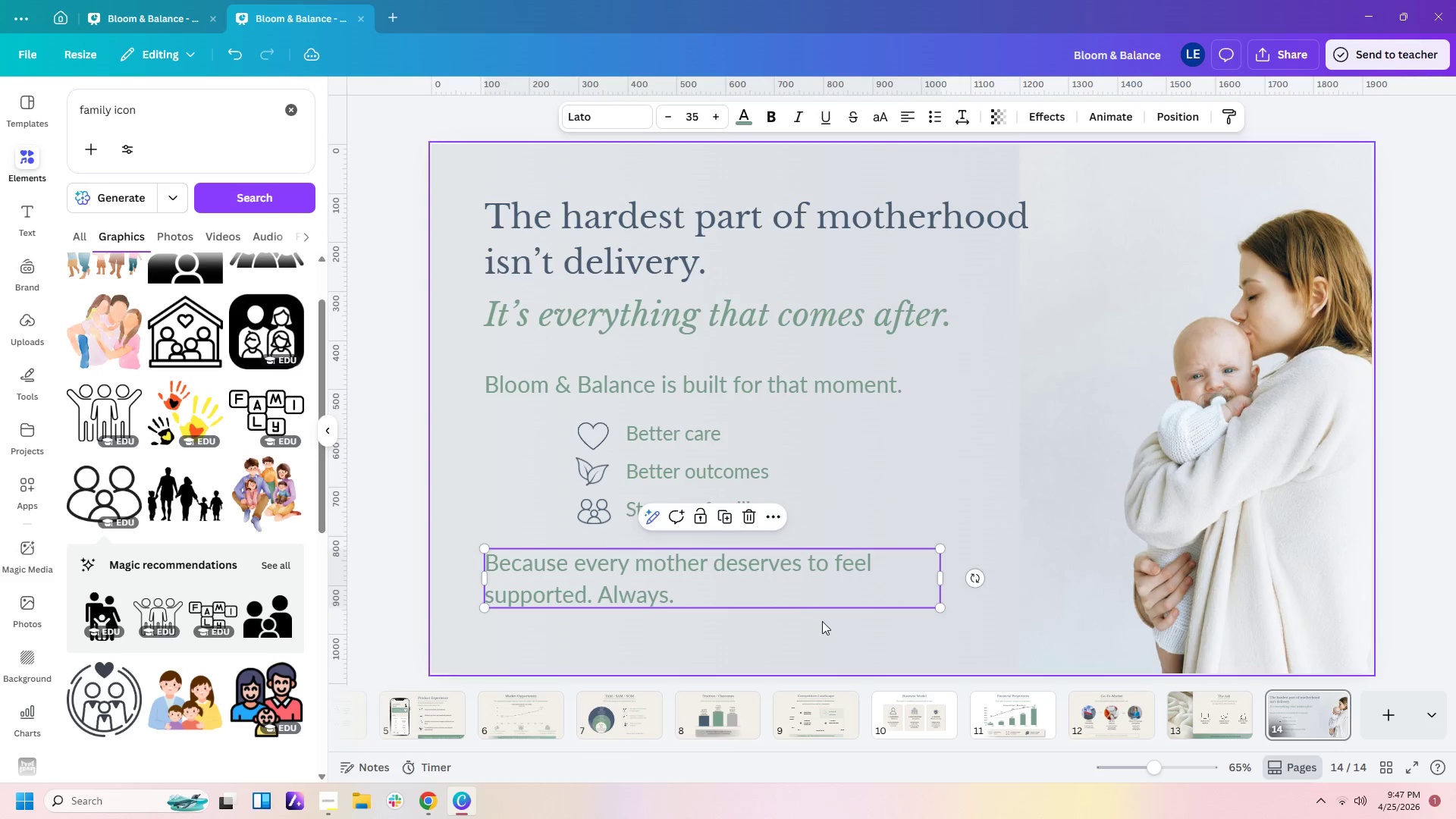 
left_click([822, 621])
 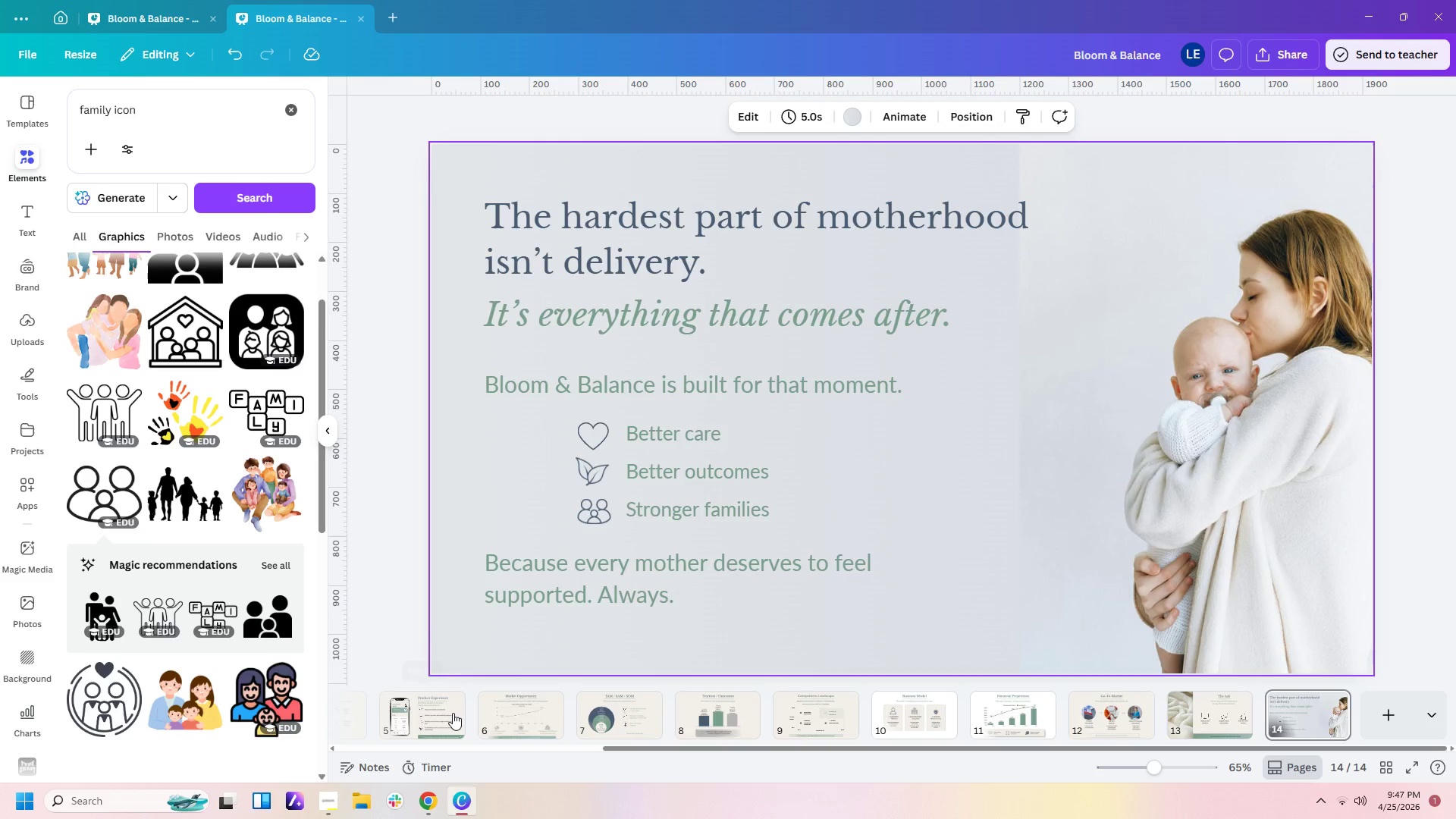 
left_click([453, 713])
 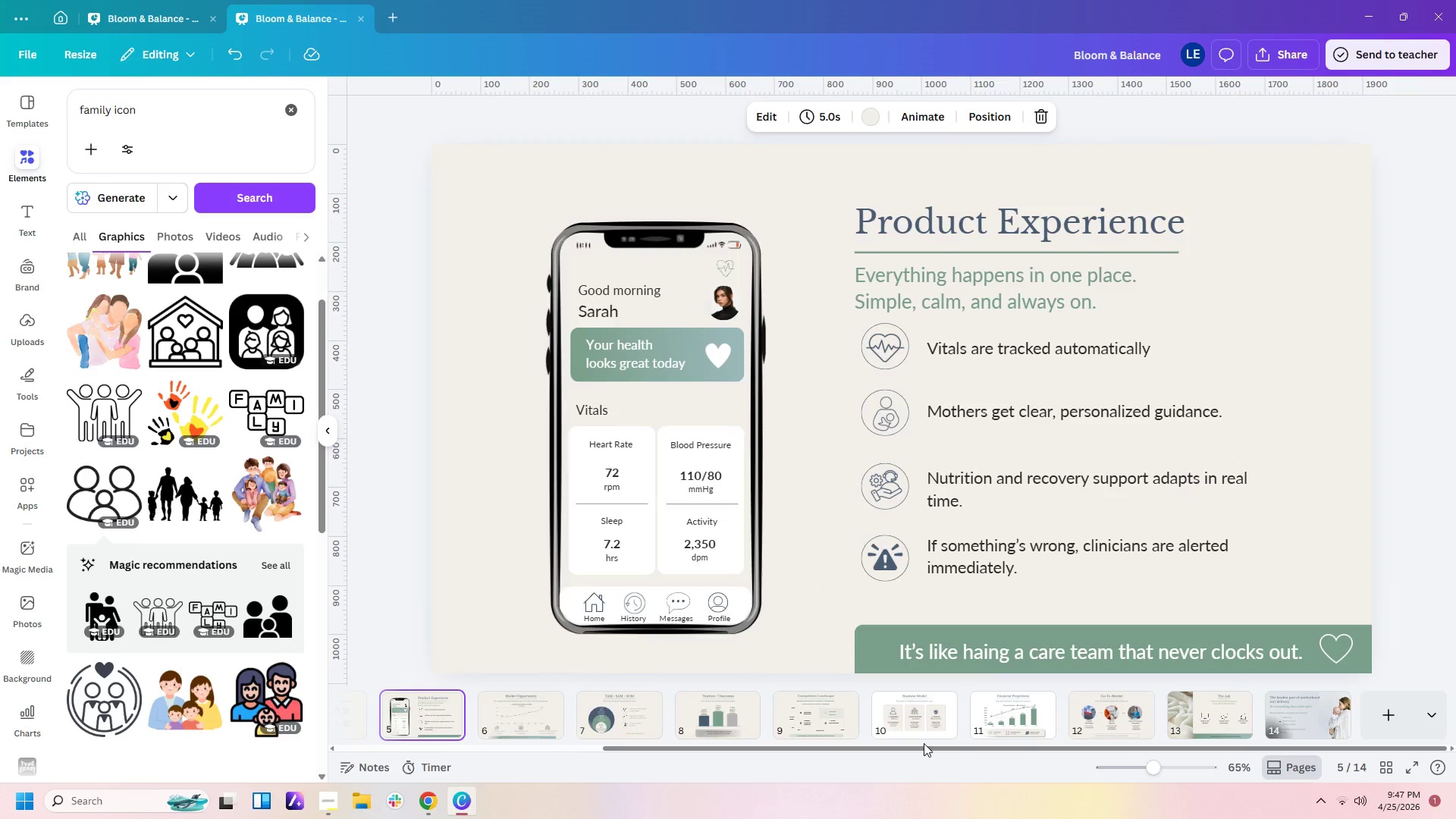 
left_click_drag(start_coordinate=[923, 748], to_coordinate=[737, 753])
 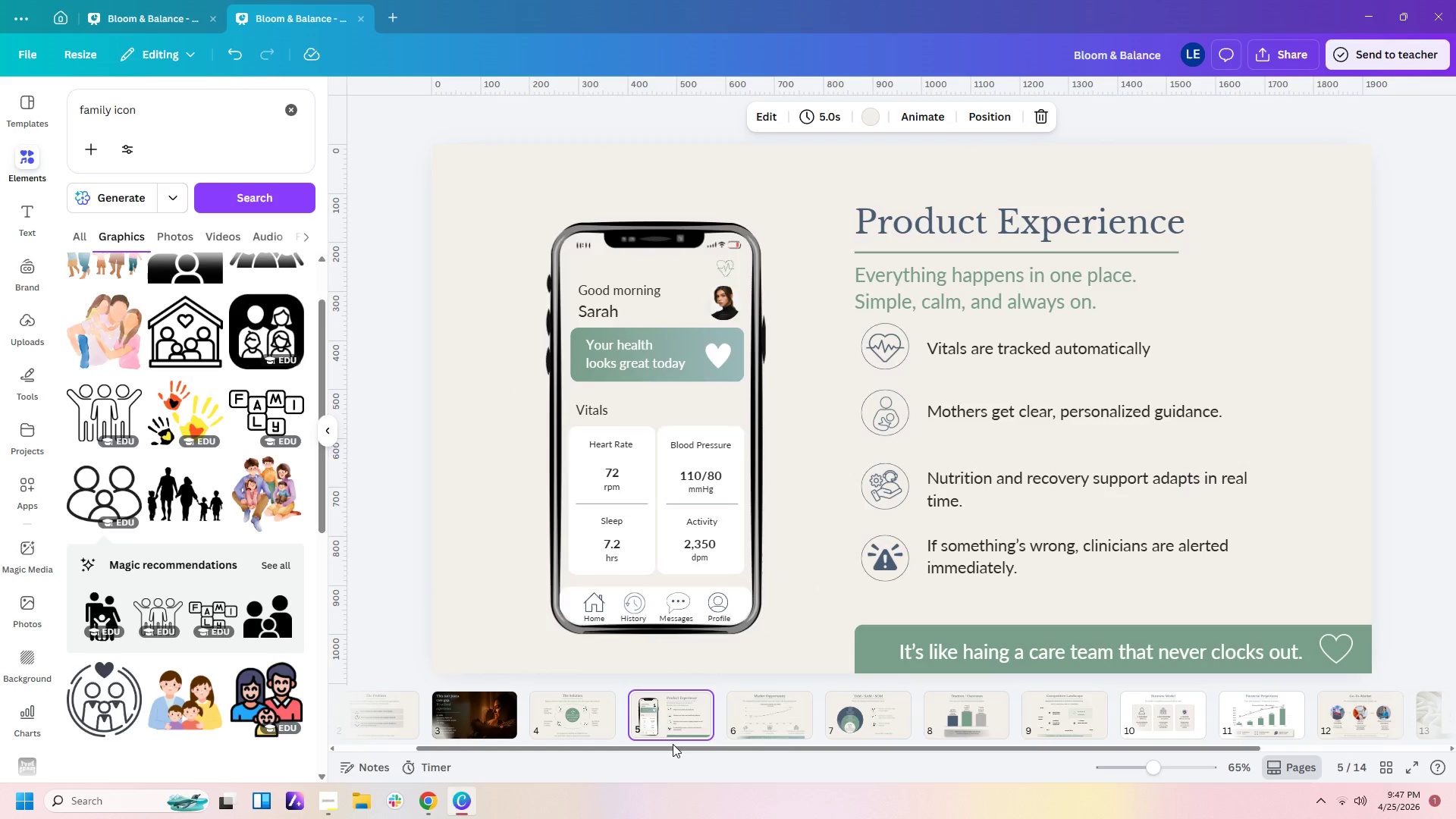 
mouse_move([1240, 710])
 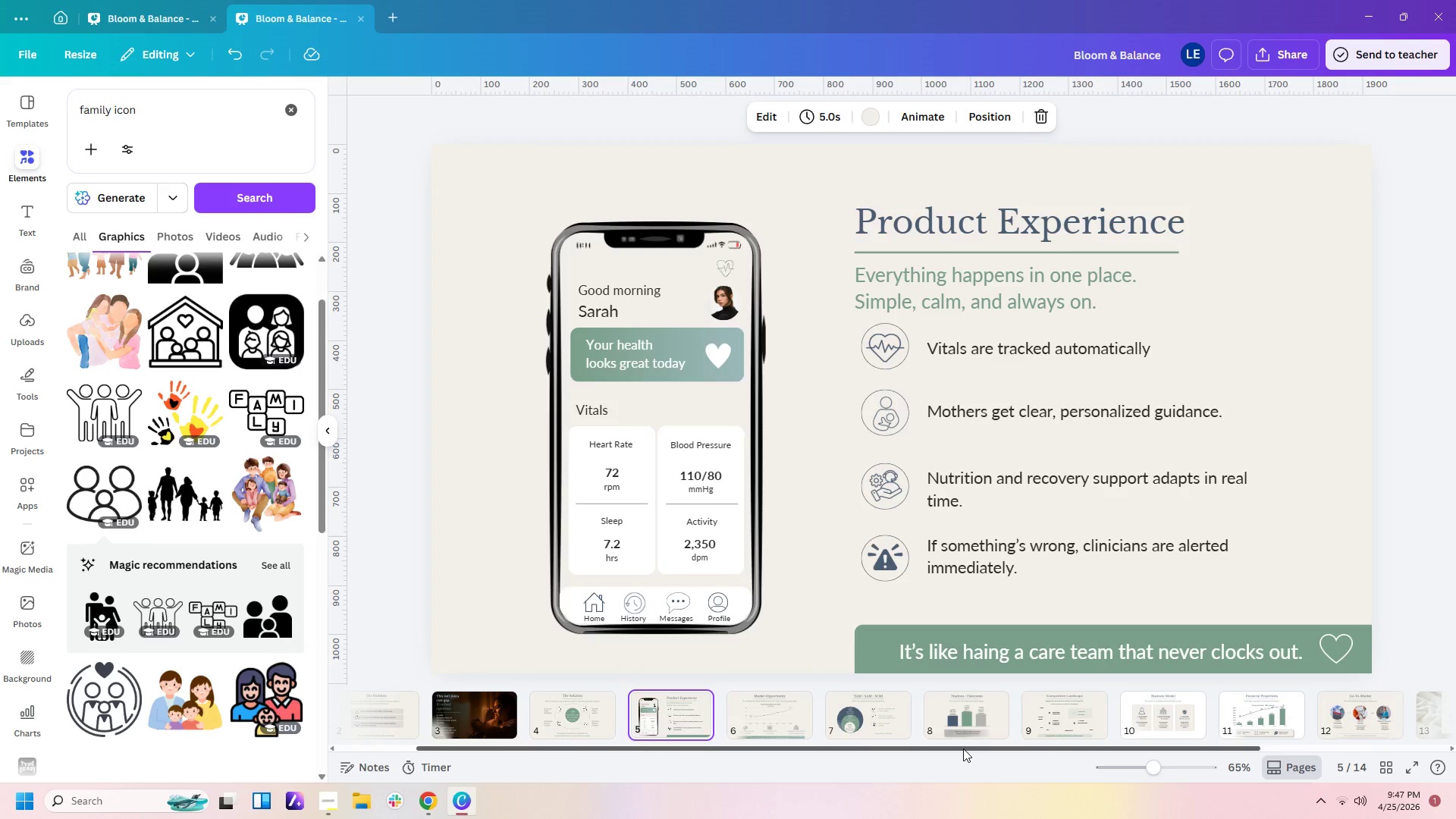 
left_click_drag(start_coordinate=[963, 748], to_coordinate=[814, 754])
 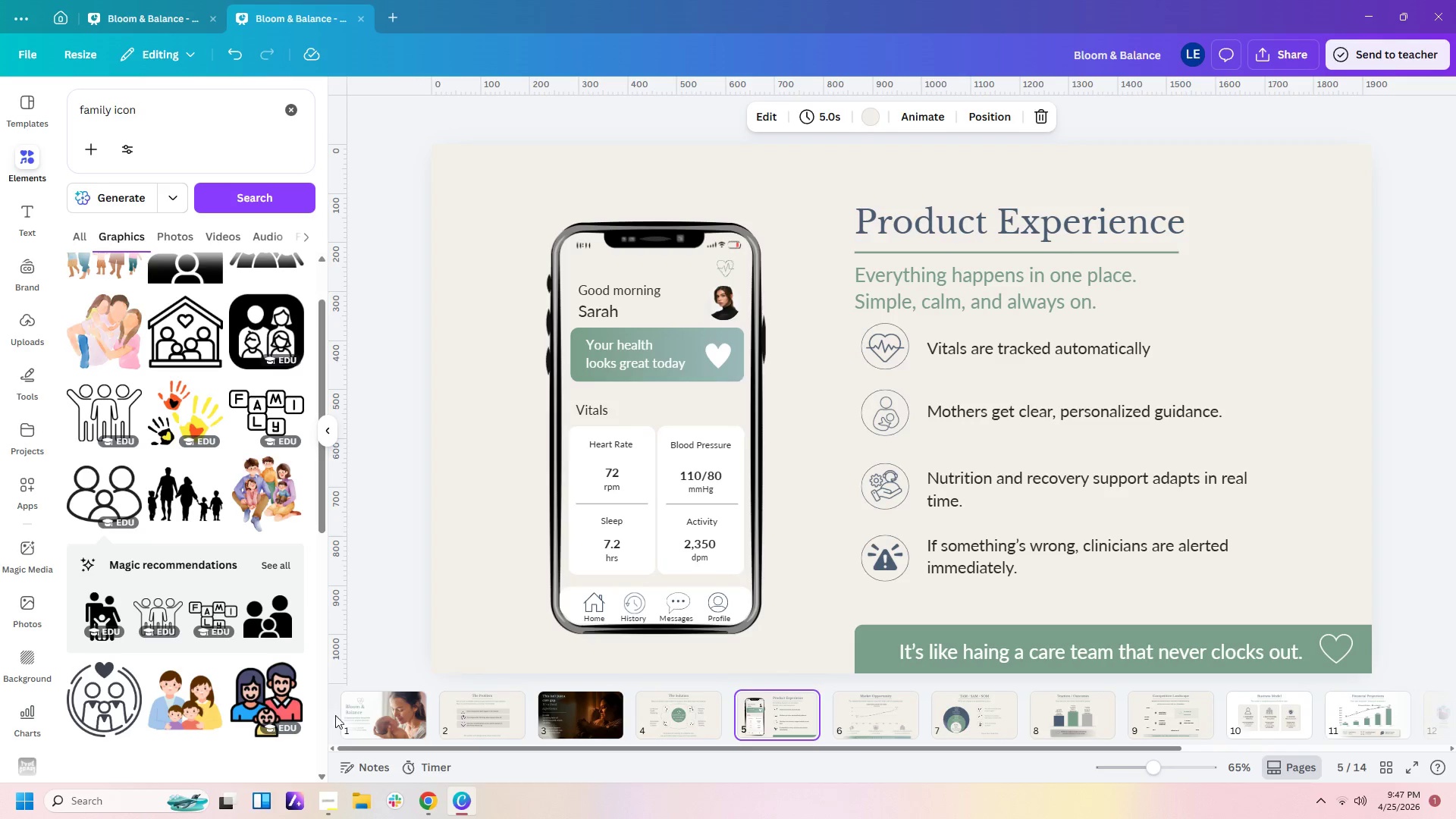 
left_click([359, 723])
 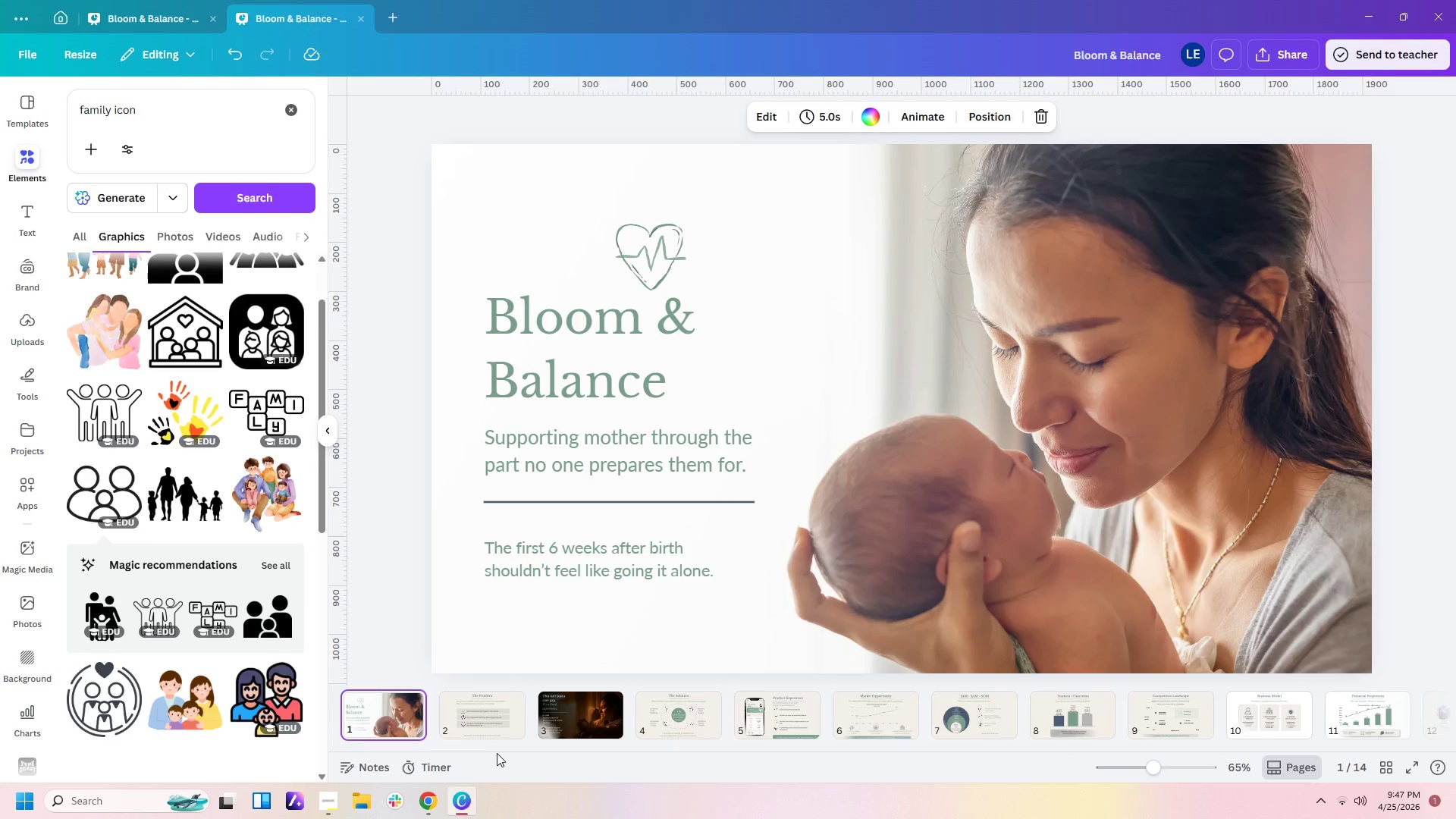 
left_click_drag(start_coordinate=[480, 748], to_coordinate=[993, 757])
 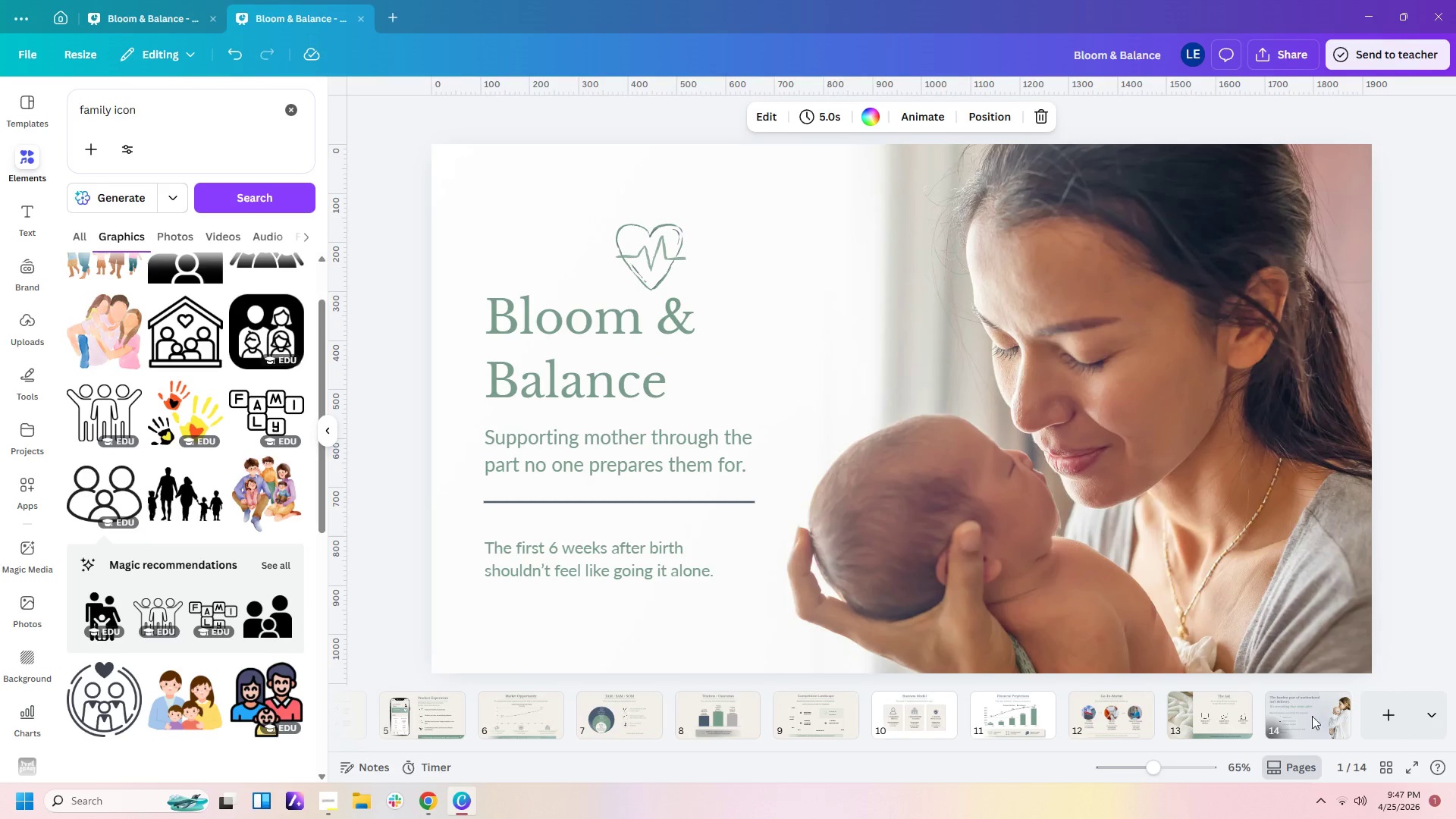 
left_click([1302, 726])
 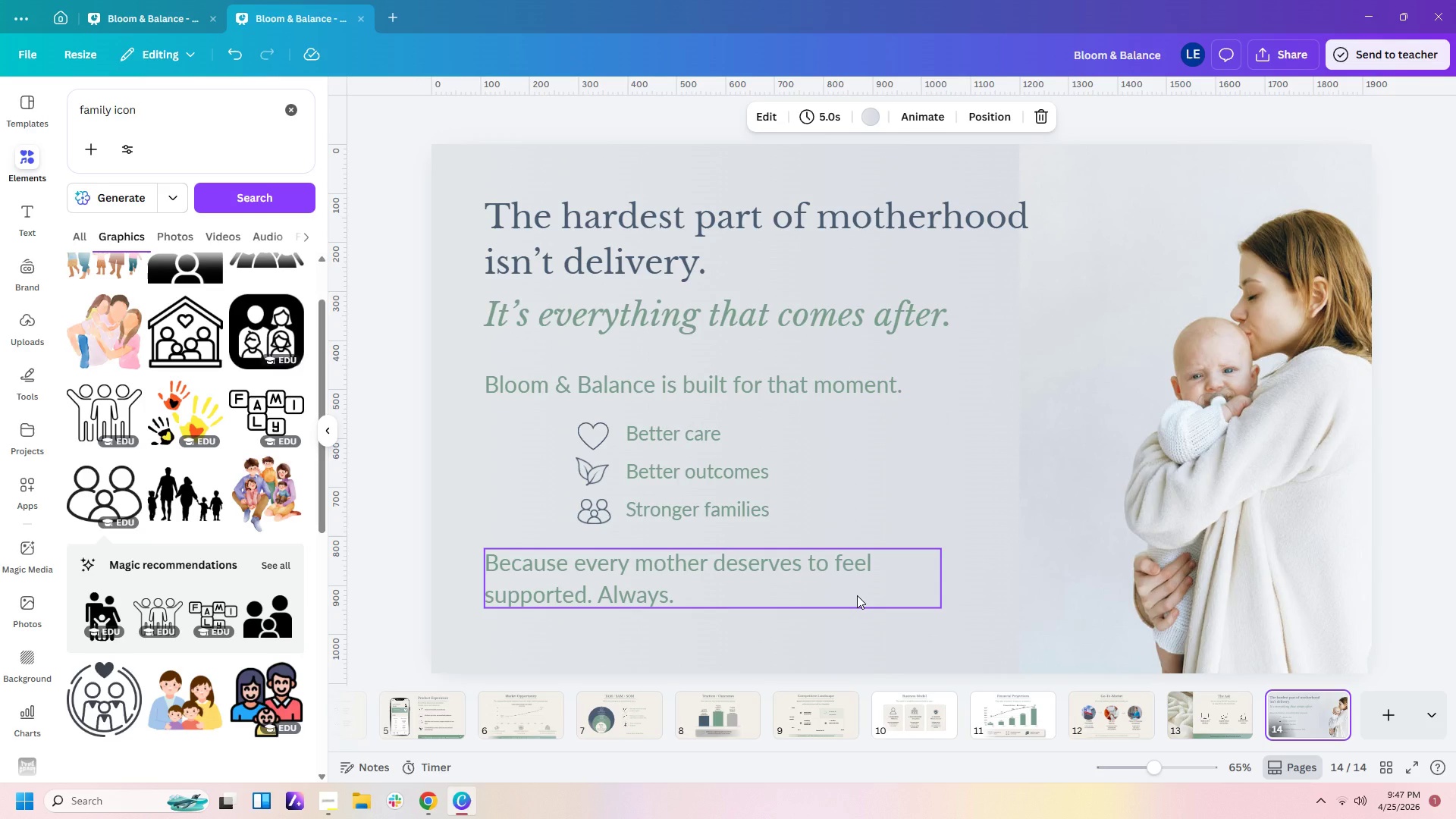 
wait(6.23)
 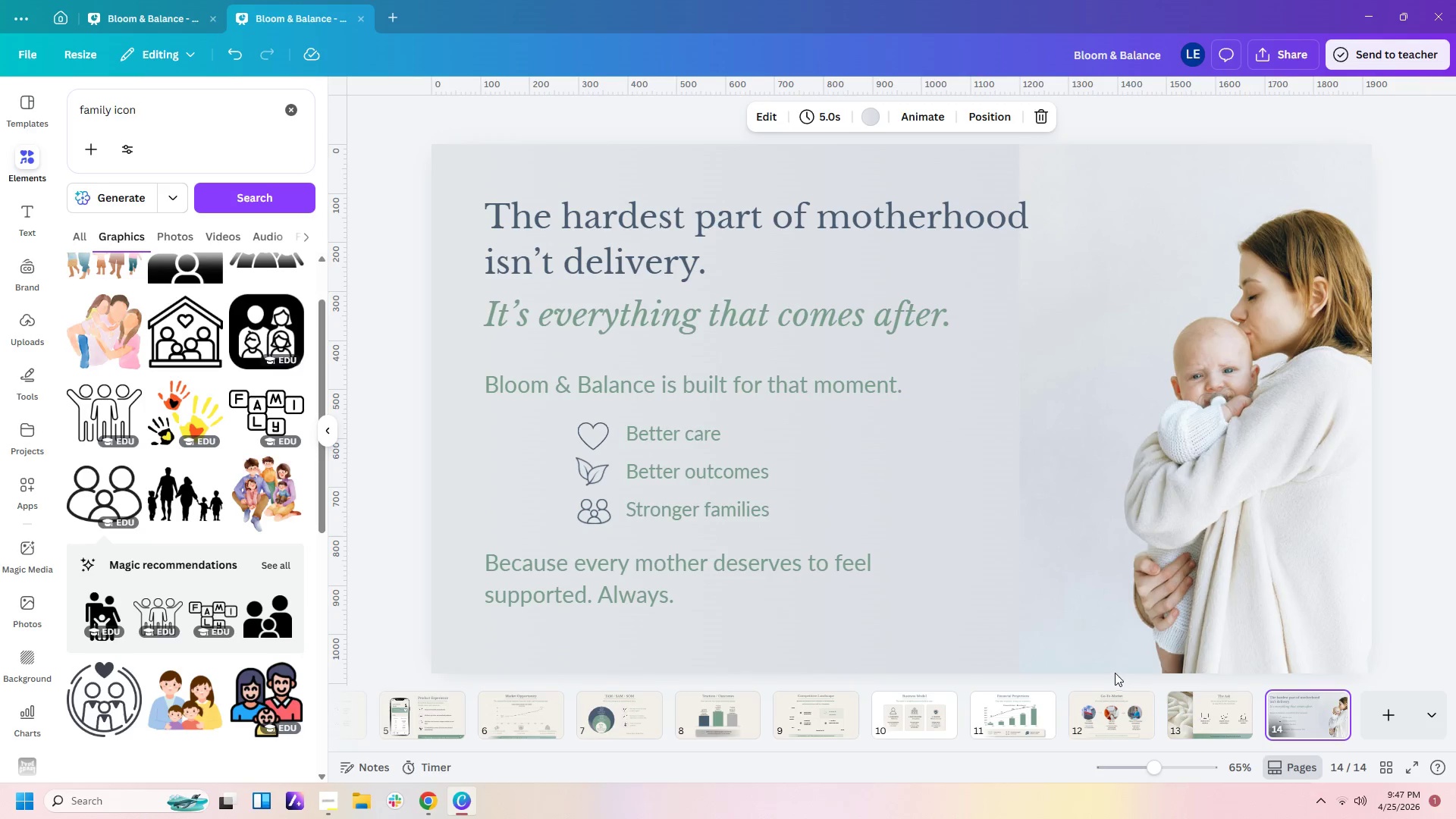 
left_click([826, 633])
 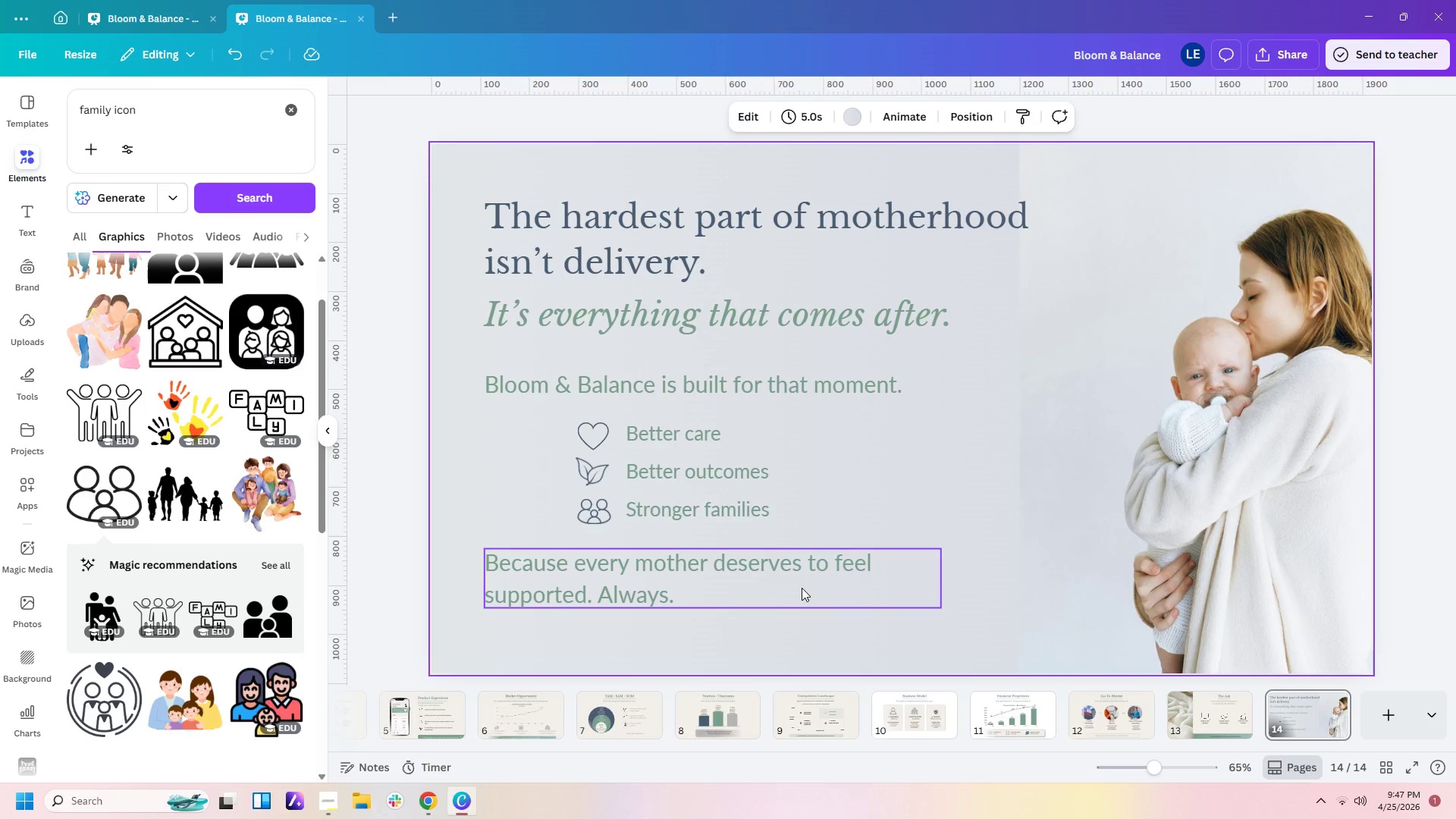 
left_click([802, 588])
 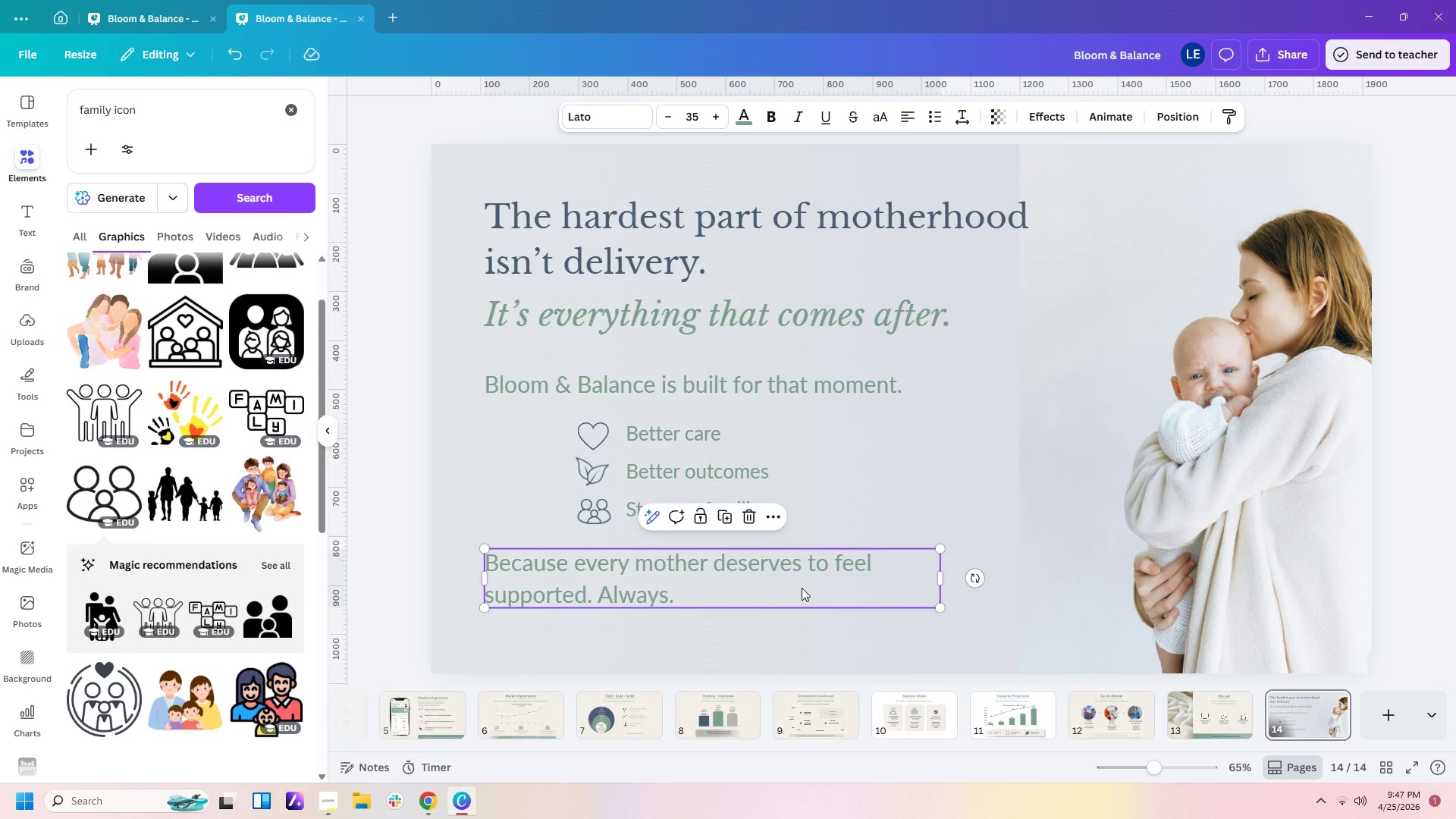 
wait(5.22)
 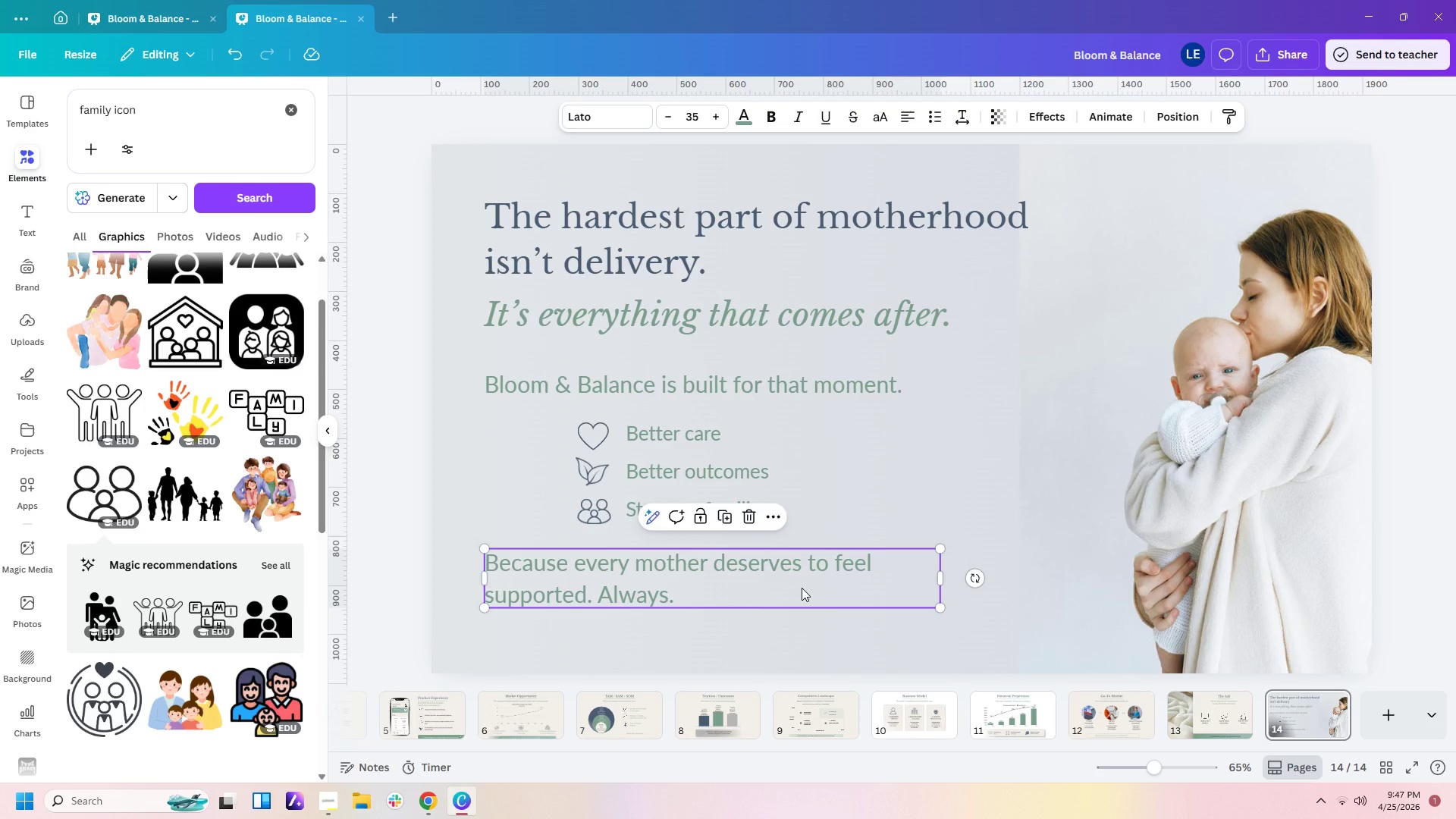 
left_click_drag(start_coordinate=[941, 577], to_coordinate=[824, 583])
 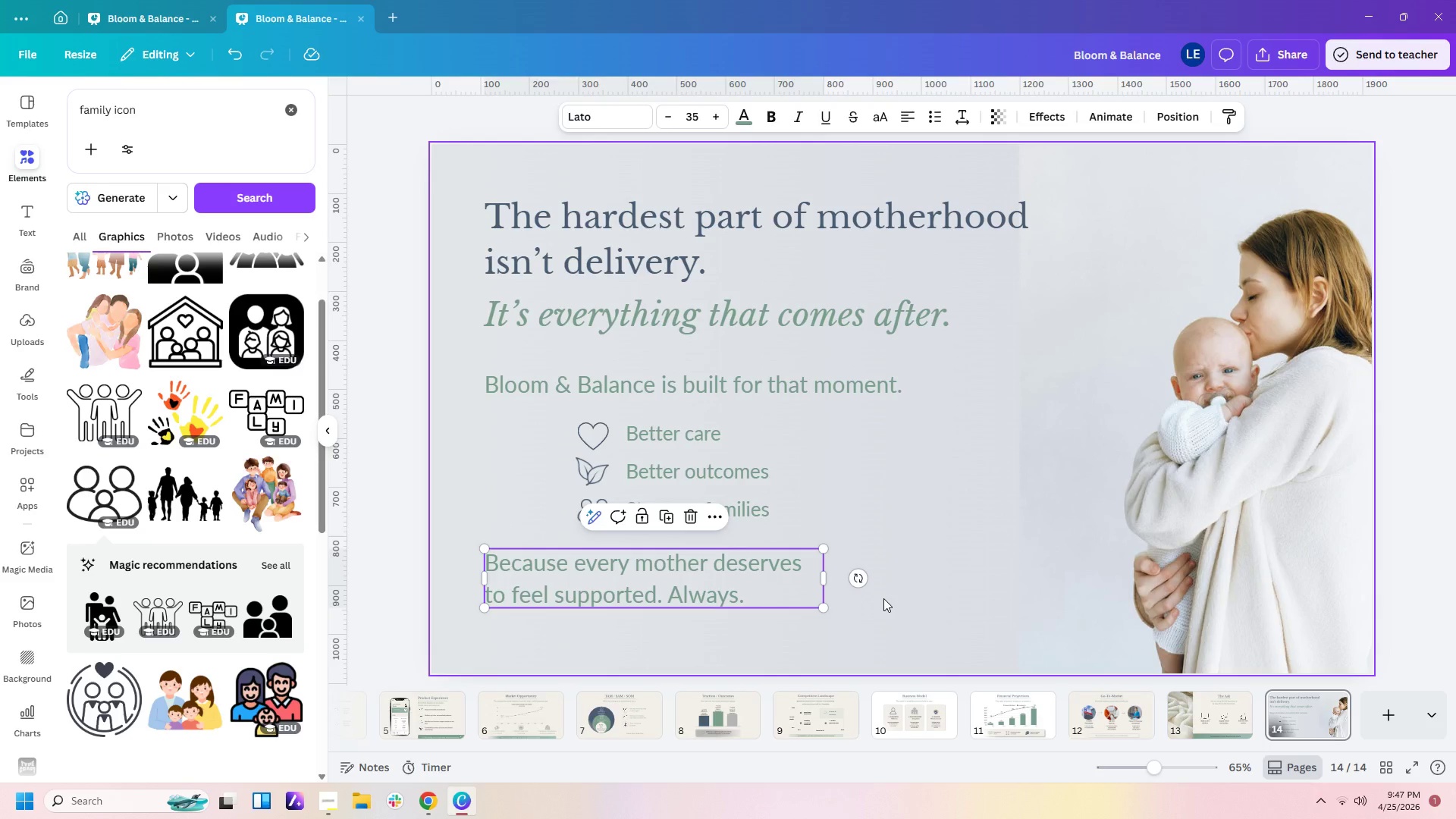 
left_click([883, 598])
 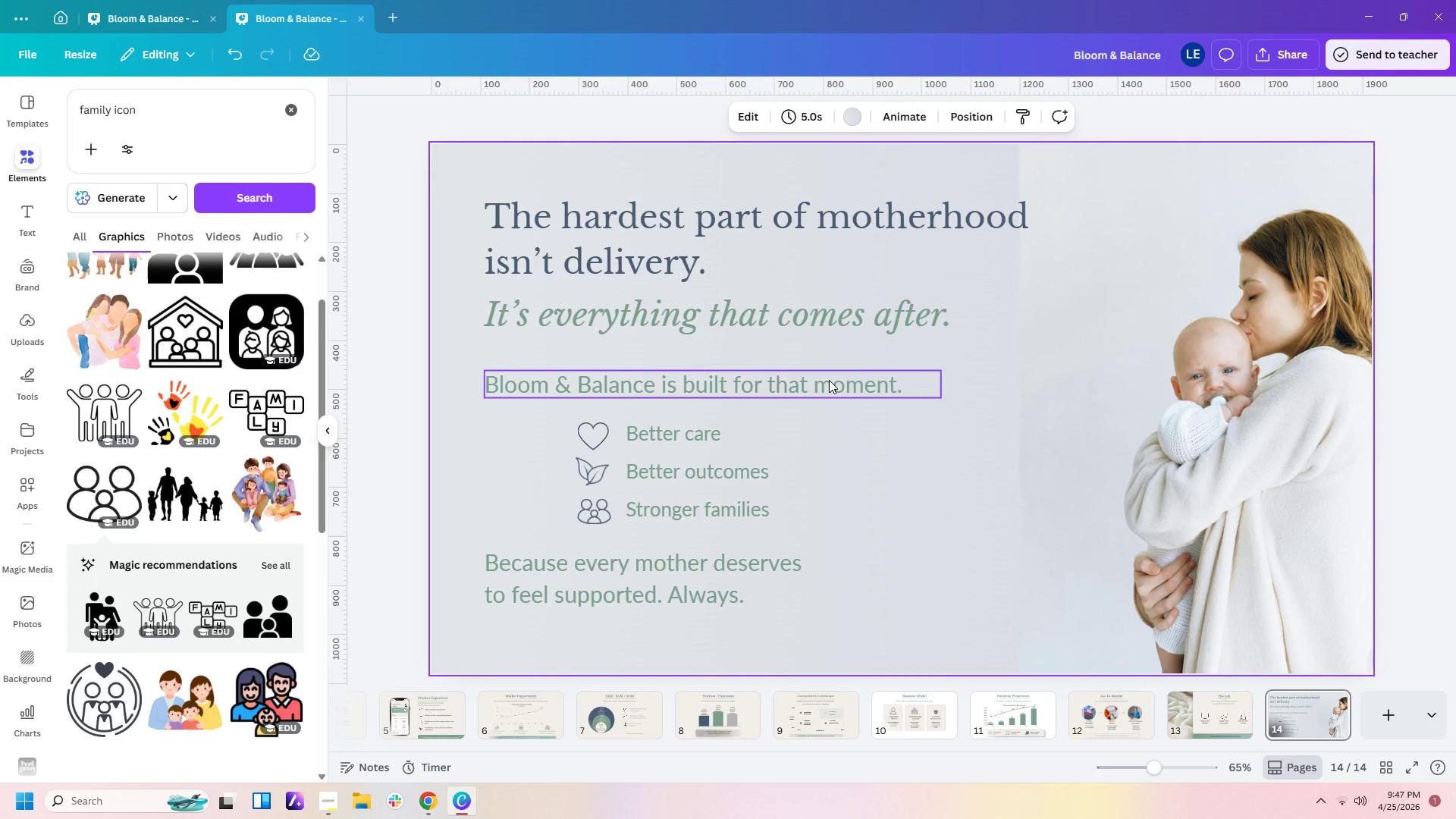 
wait(6.02)
 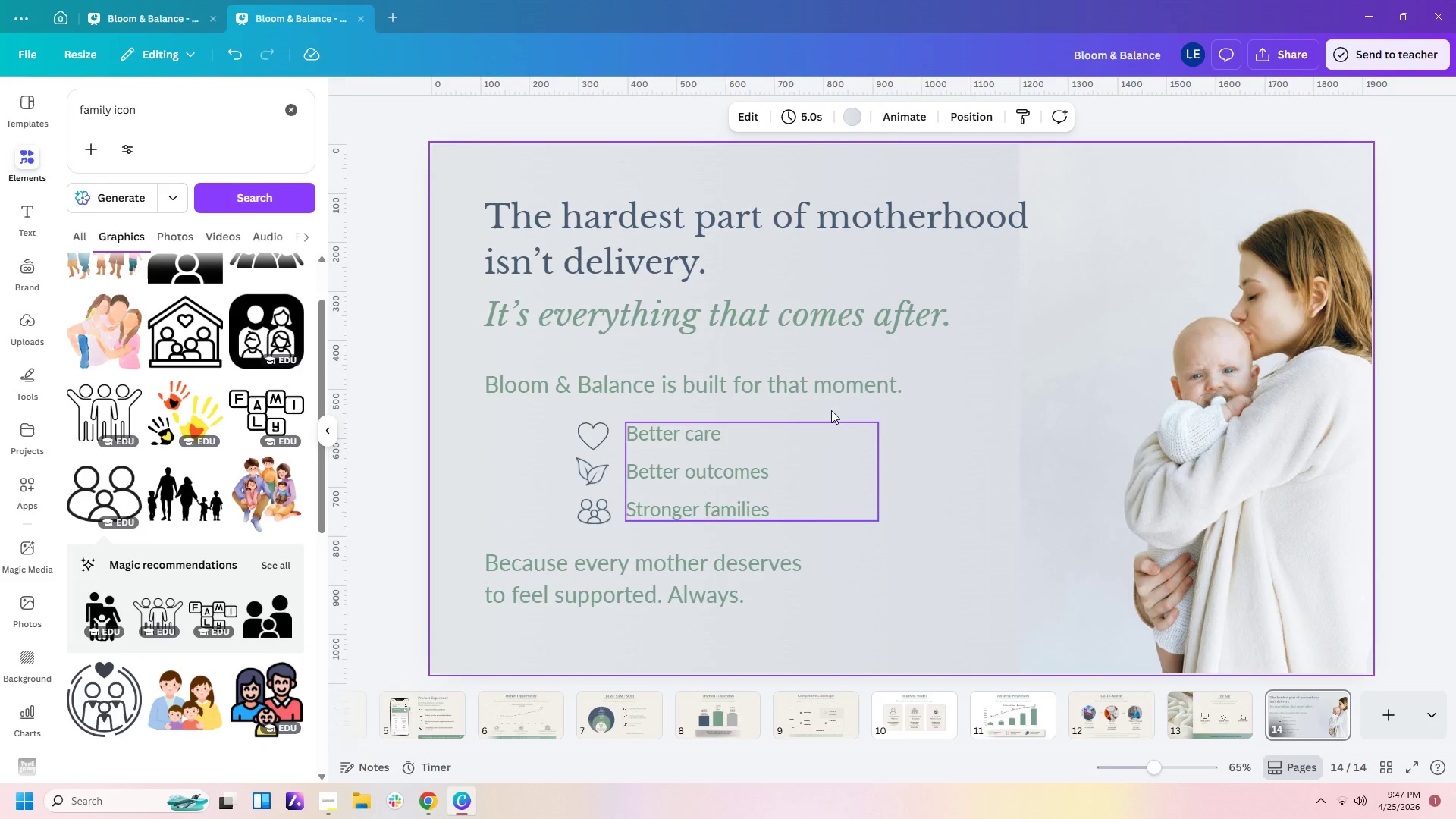 
left_click([826, 383])
 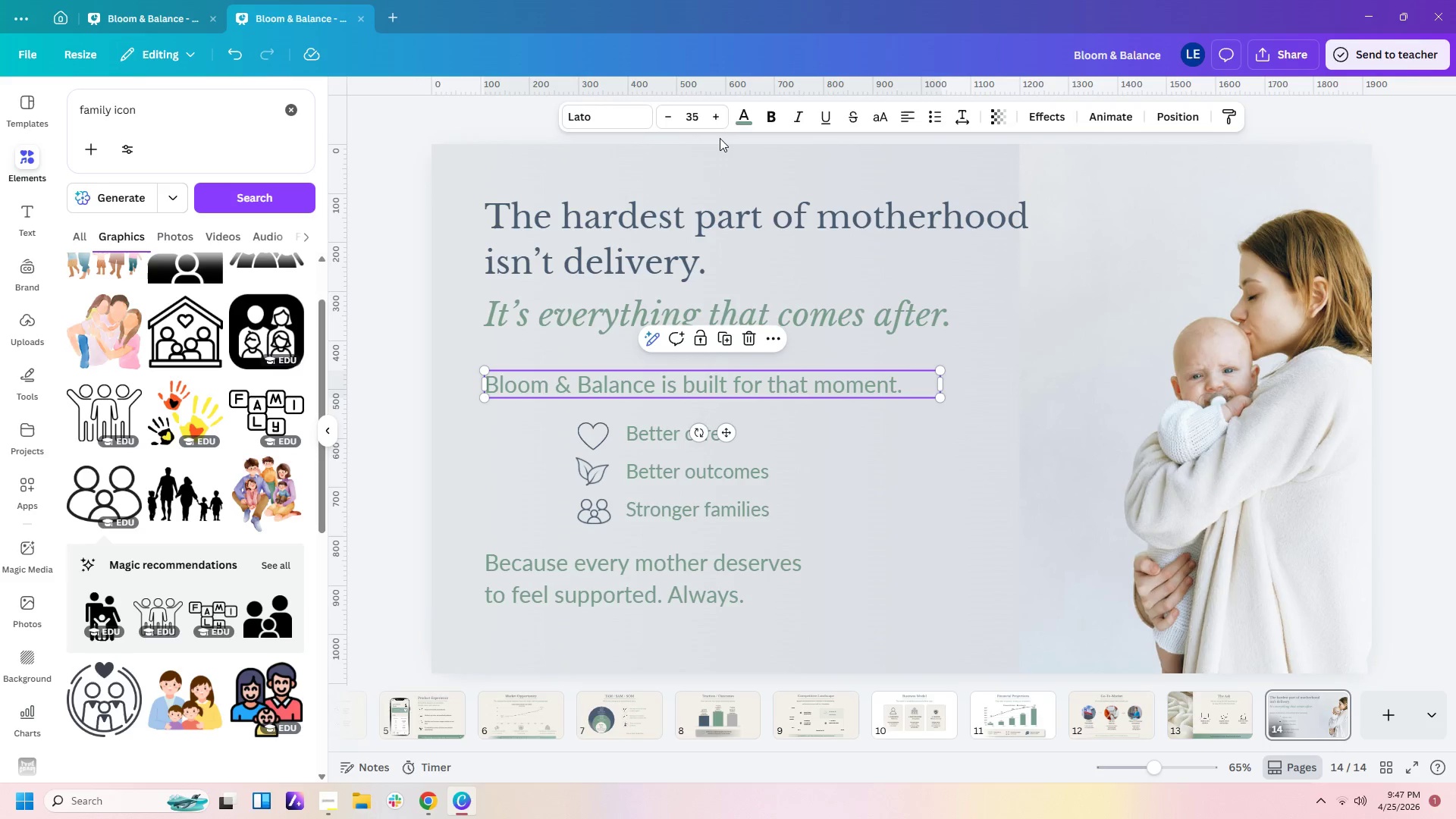 
left_click([704, 117])
 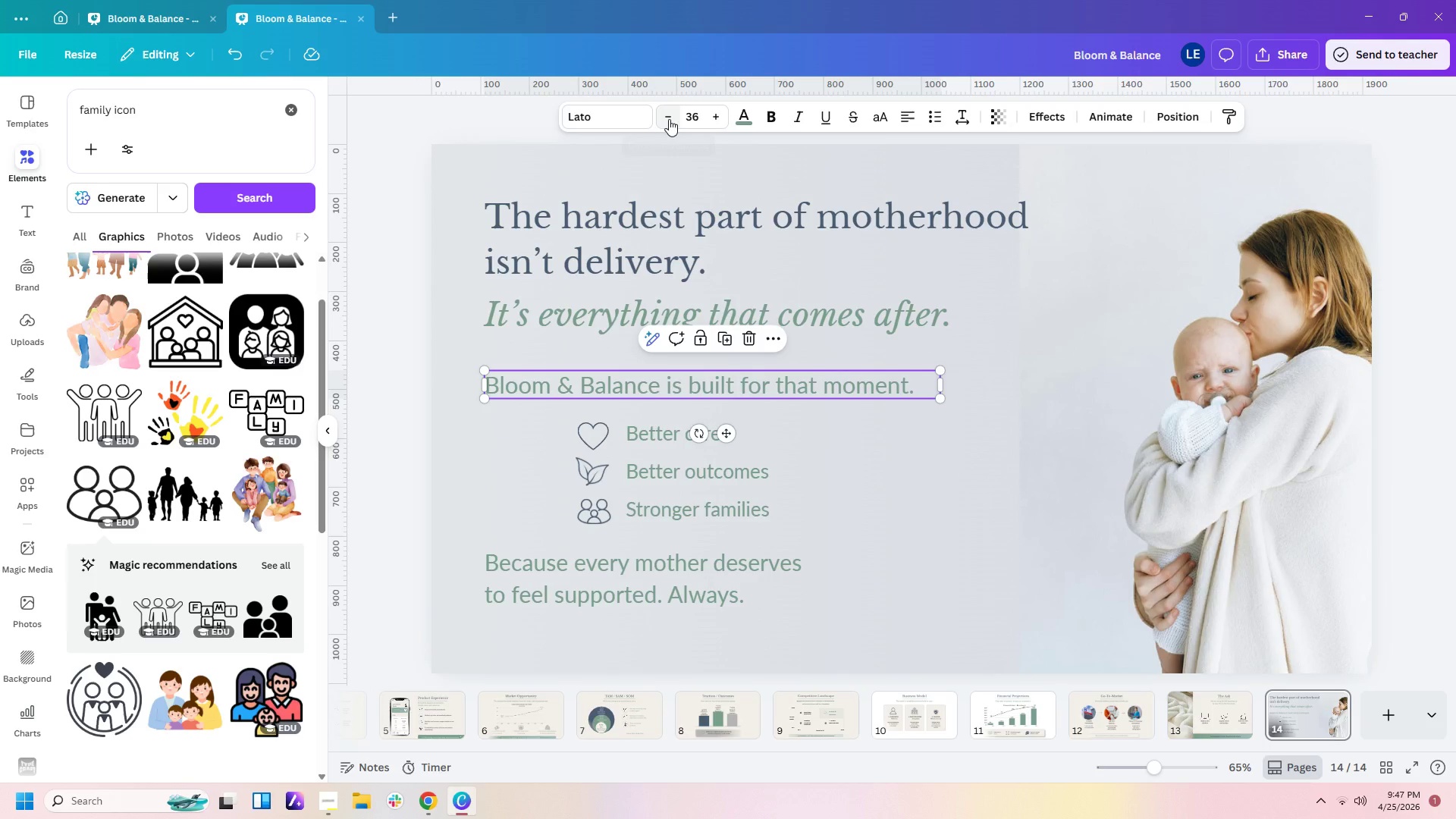 
double_click([669, 119])
 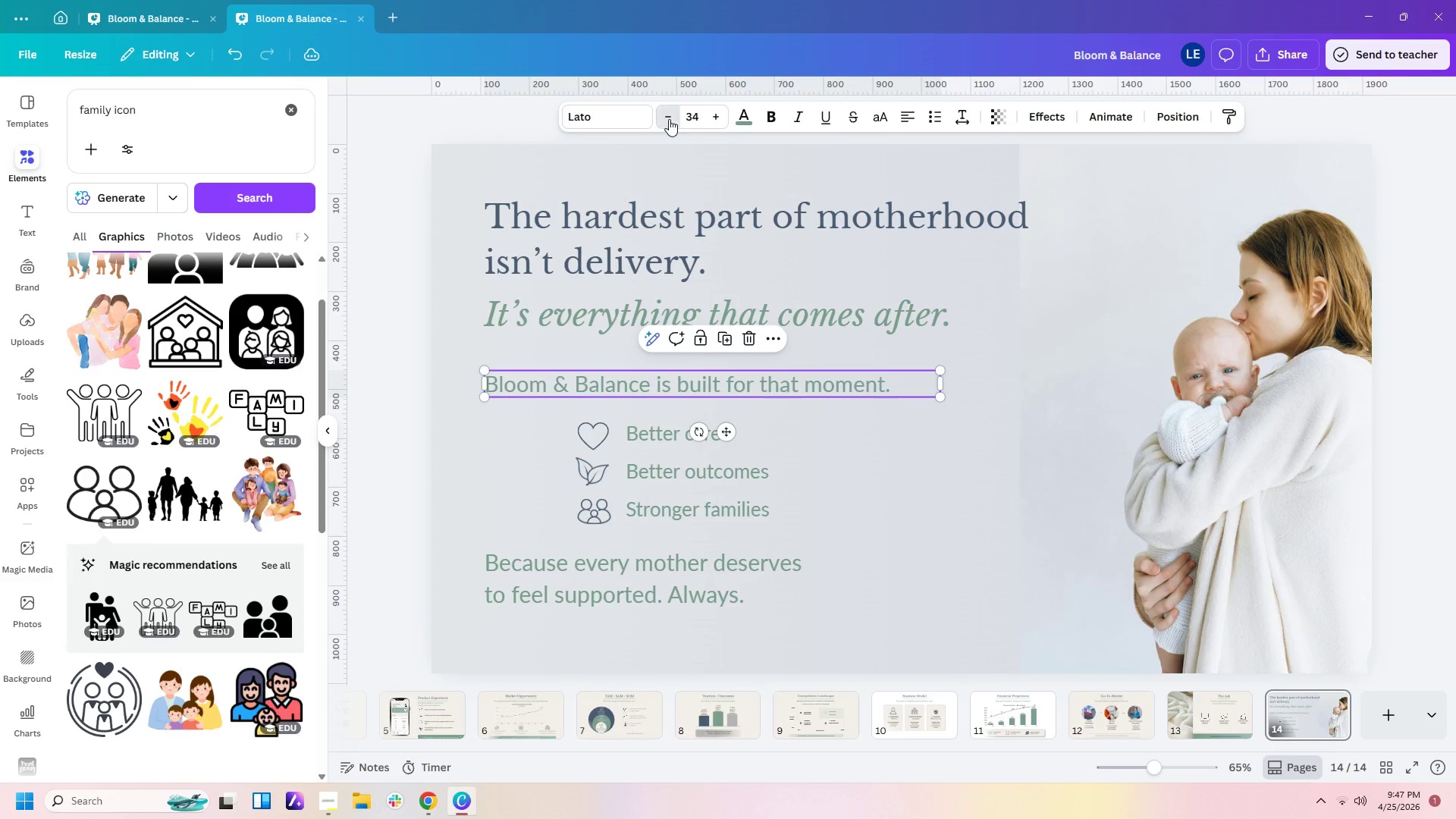 
triple_click([669, 119])
 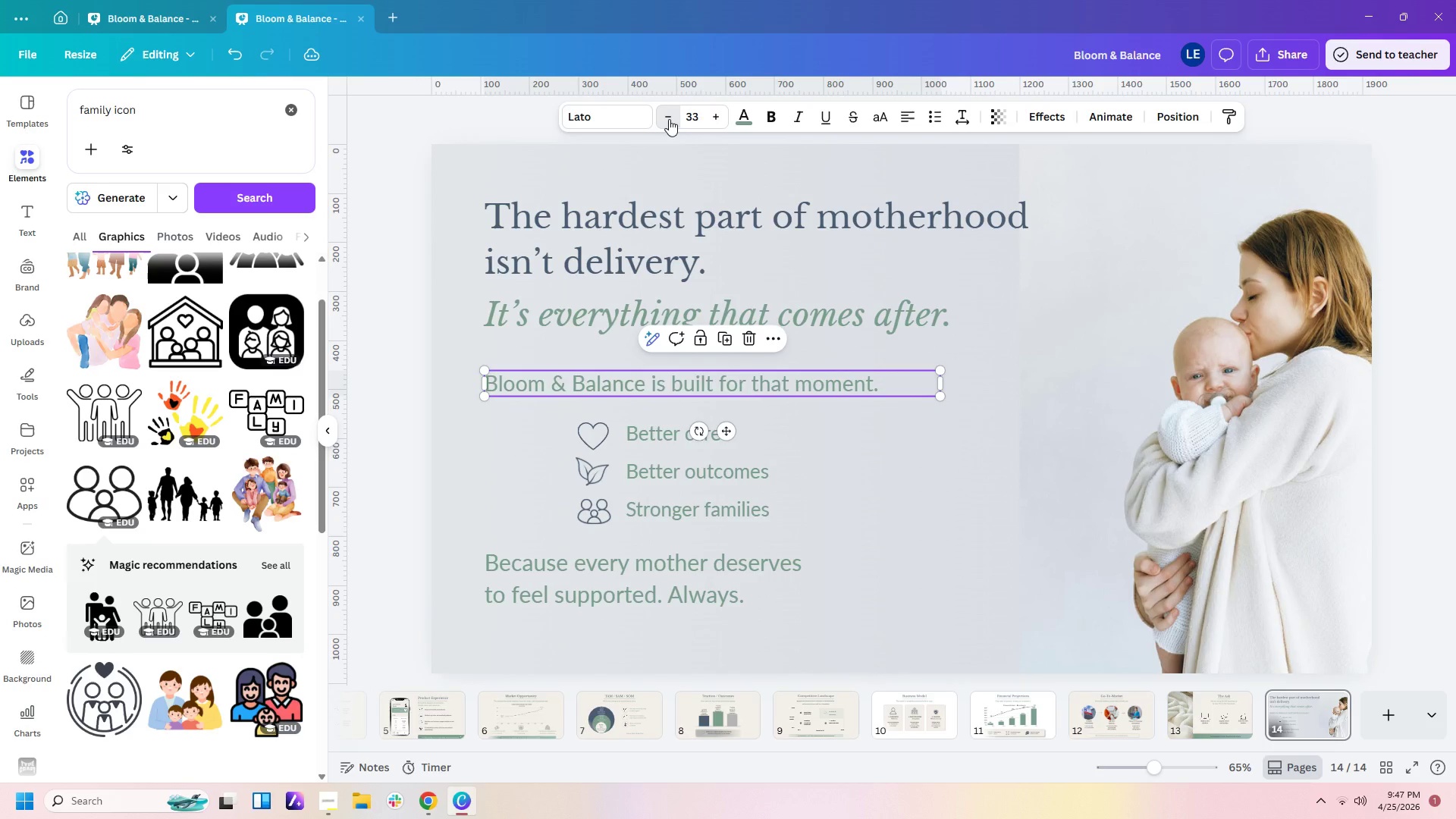 
triple_click([669, 119])
 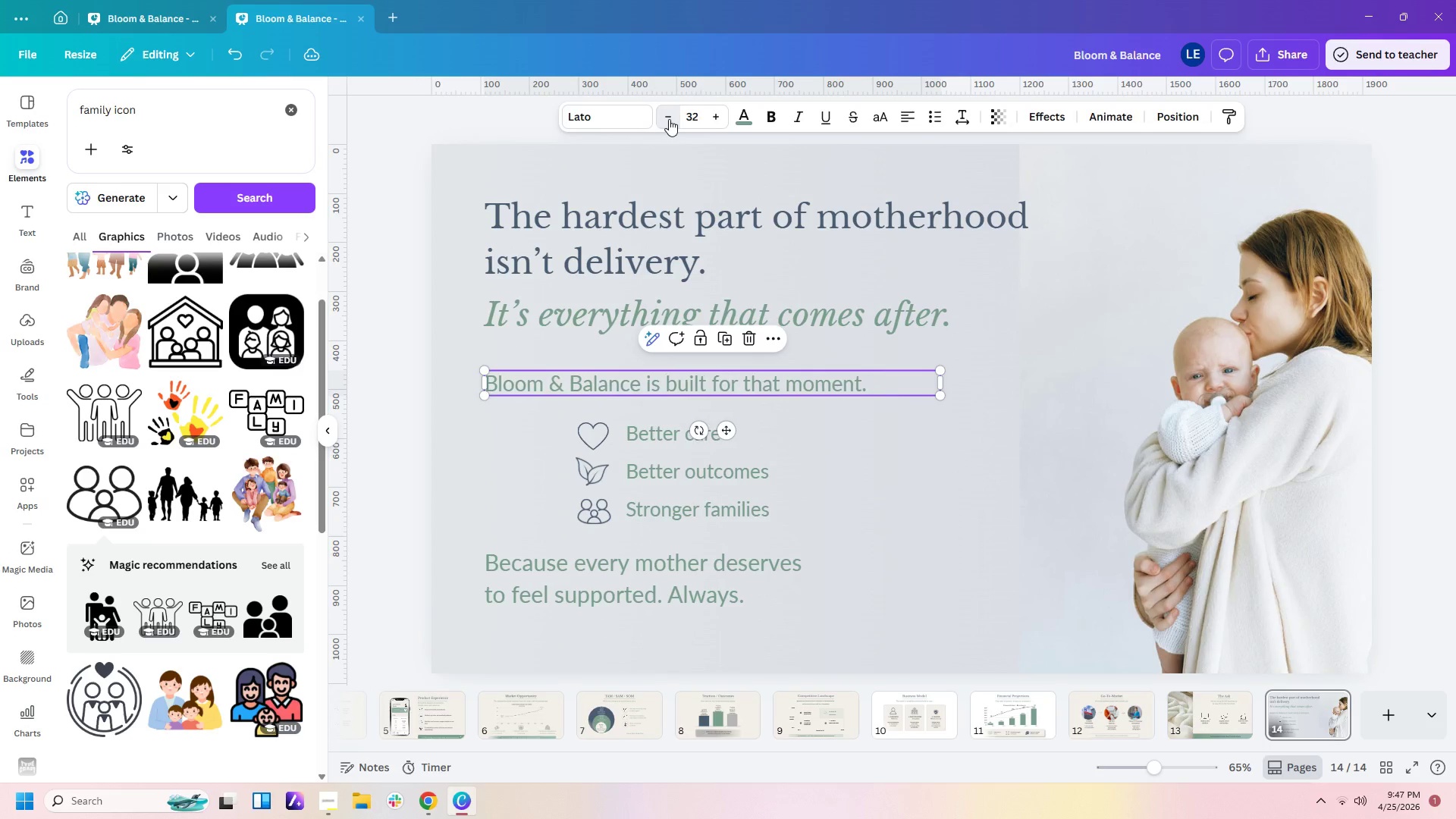 
triple_click([669, 119])
 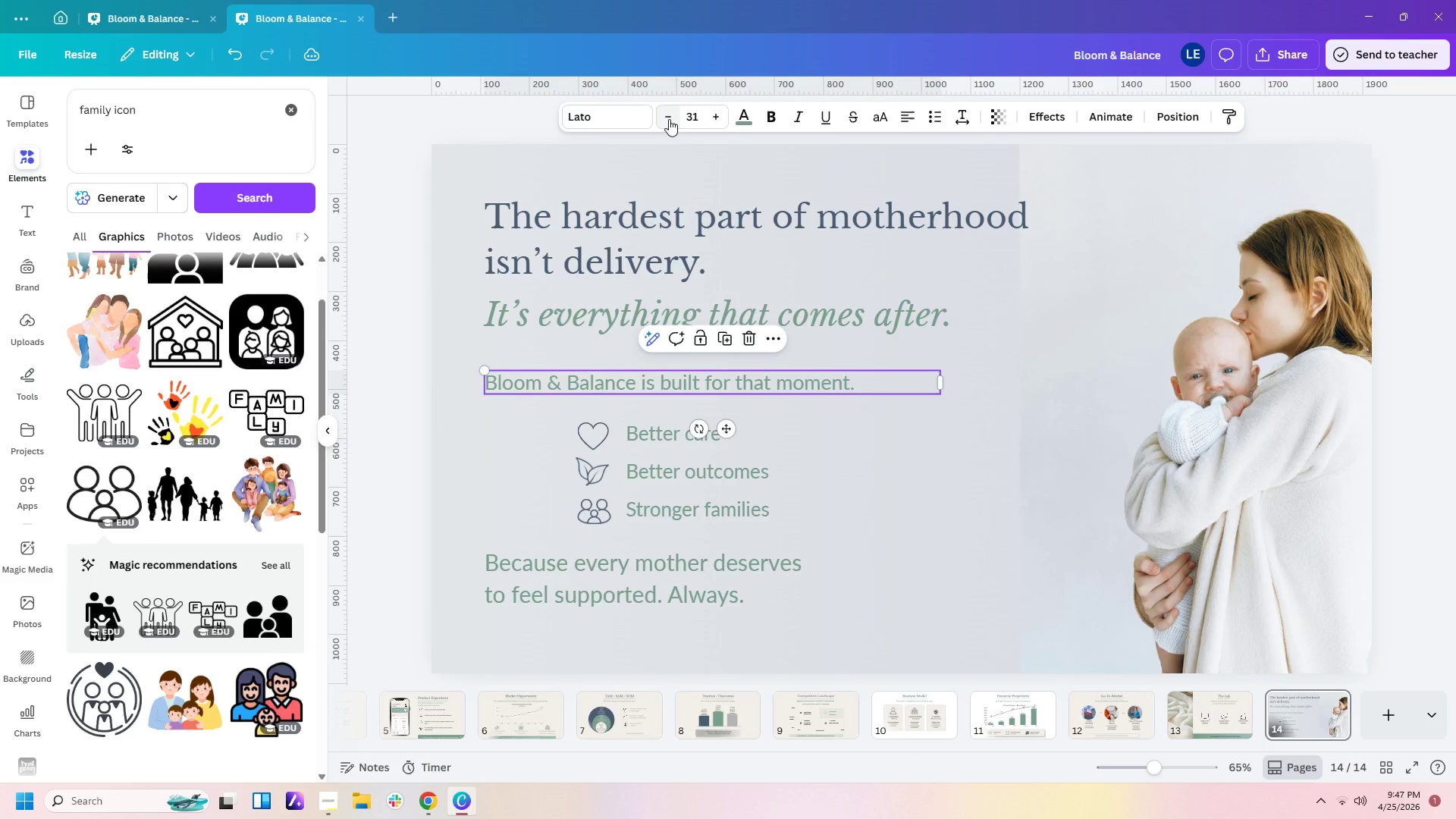 
triple_click([669, 119])
 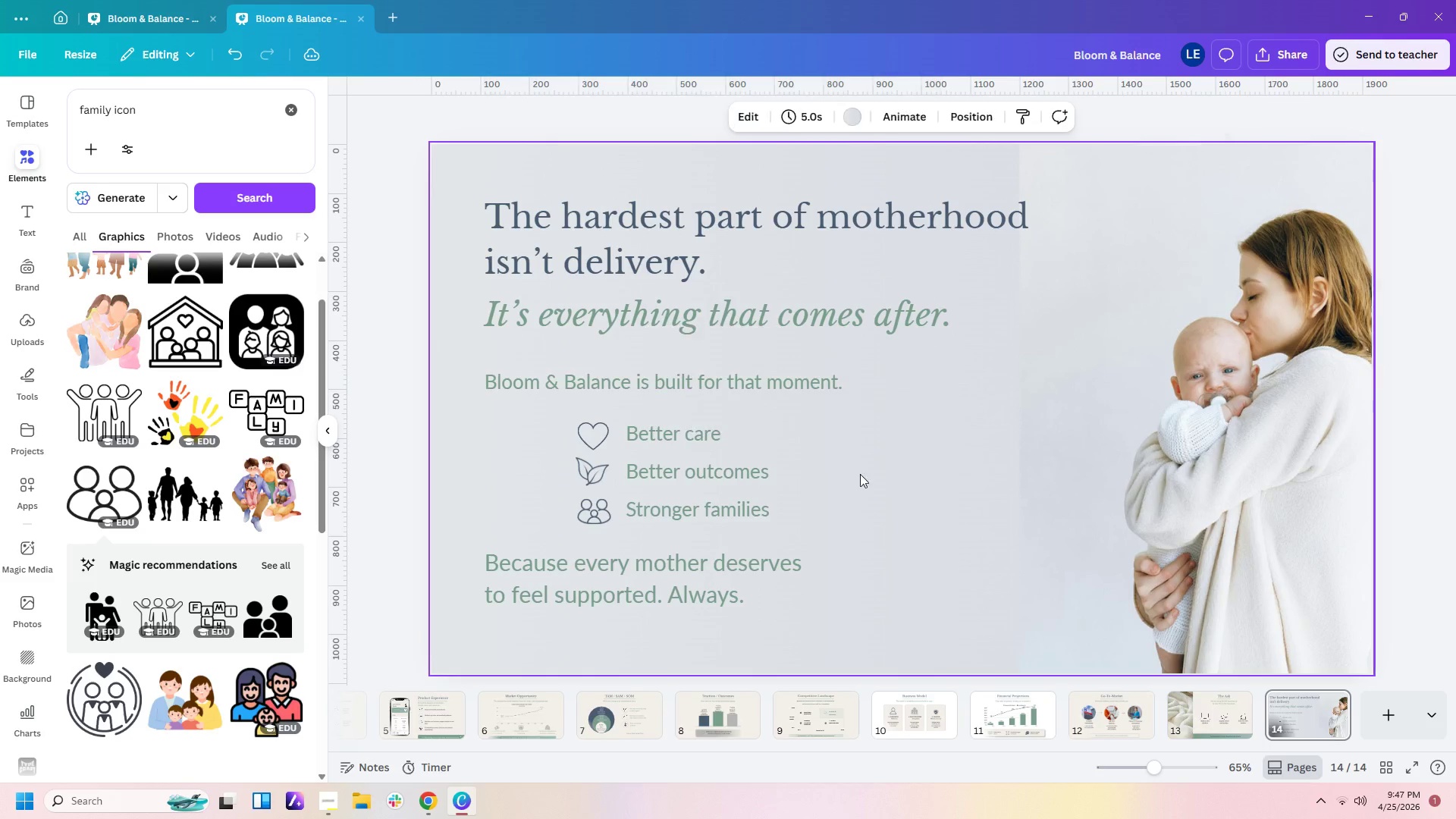 
double_click([759, 494])
 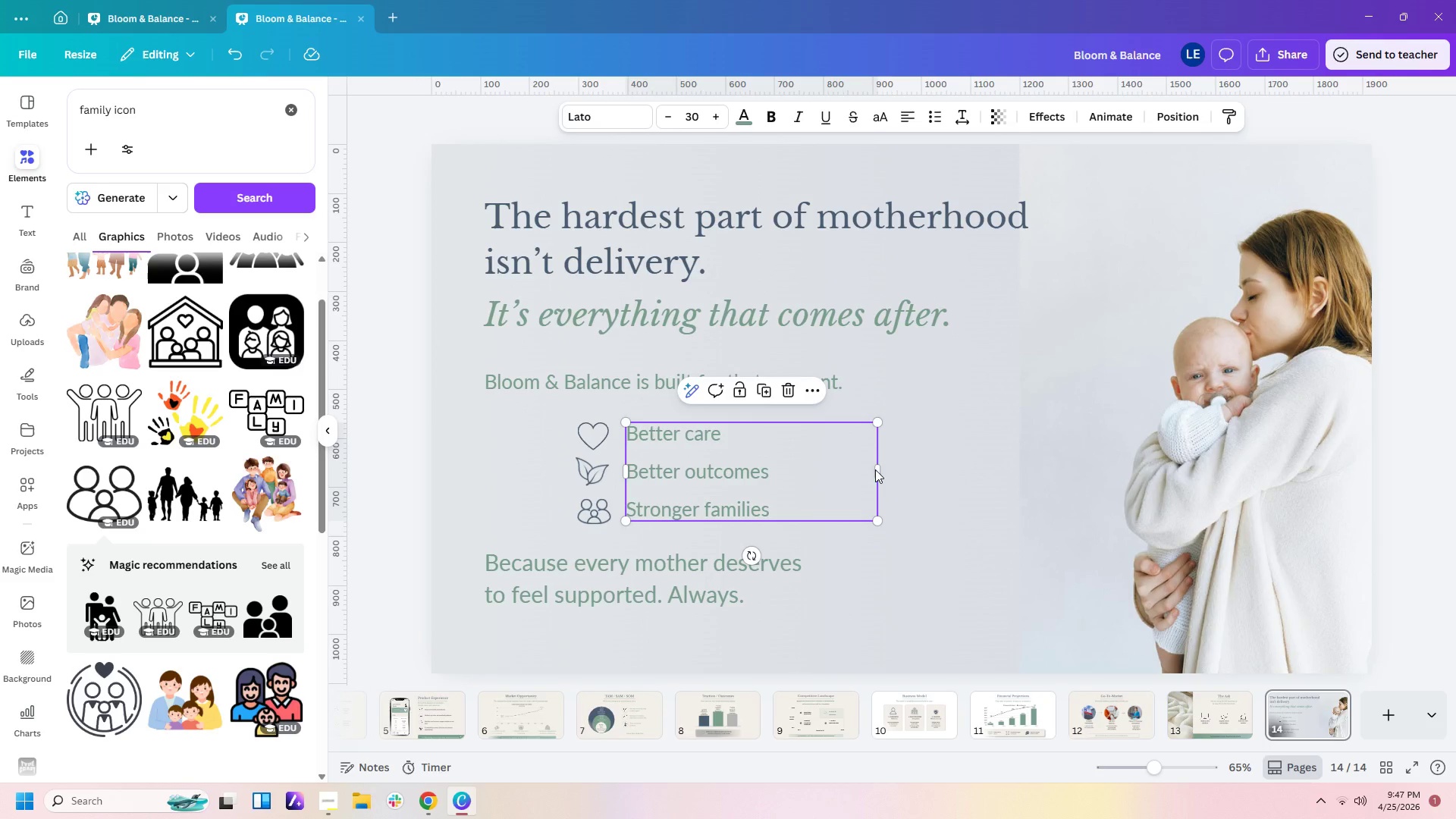 
left_click_drag(start_coordinate=[878, 467], to_coordinate=[811, 475])
 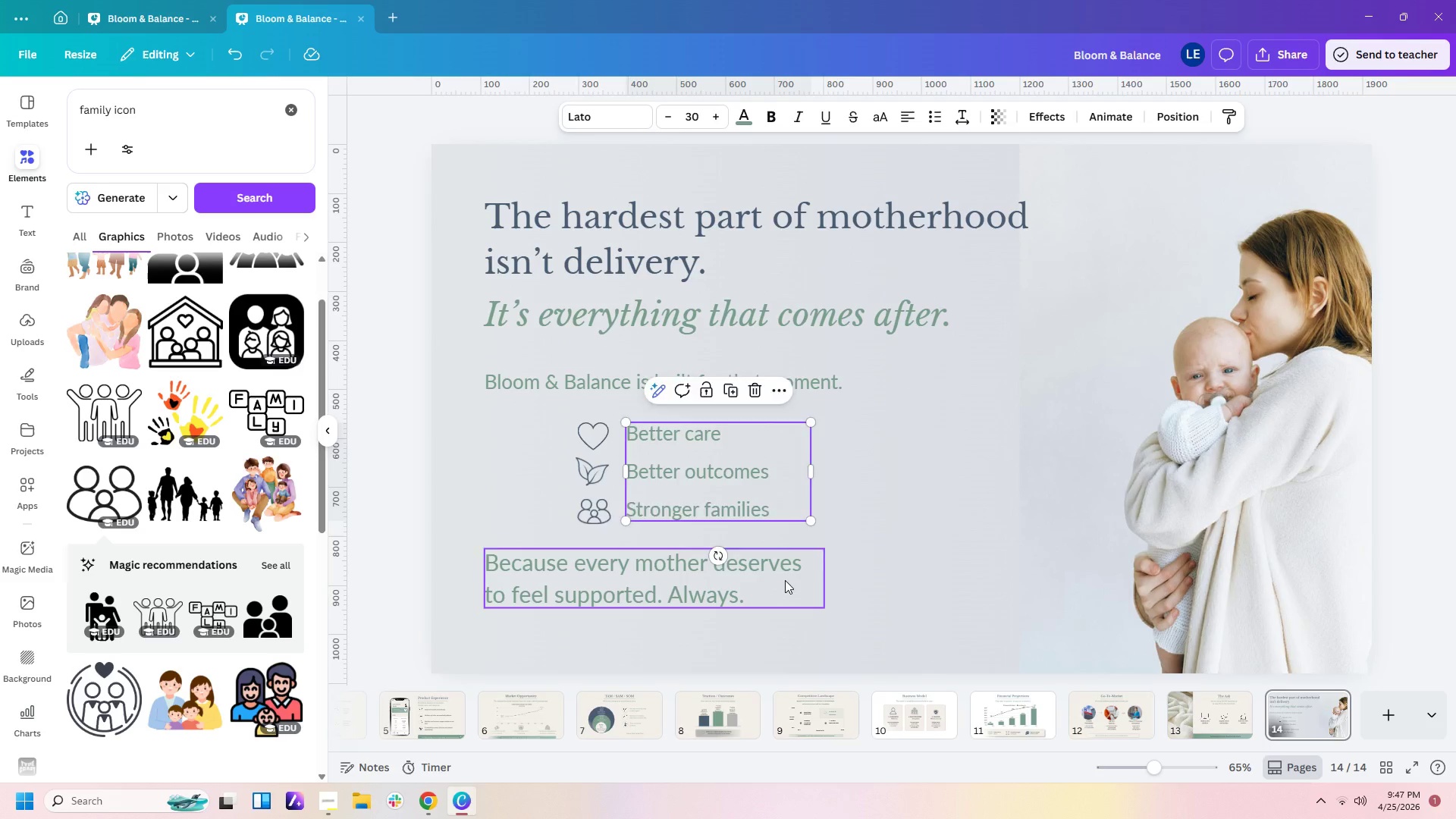 
left_click([785, 580])
 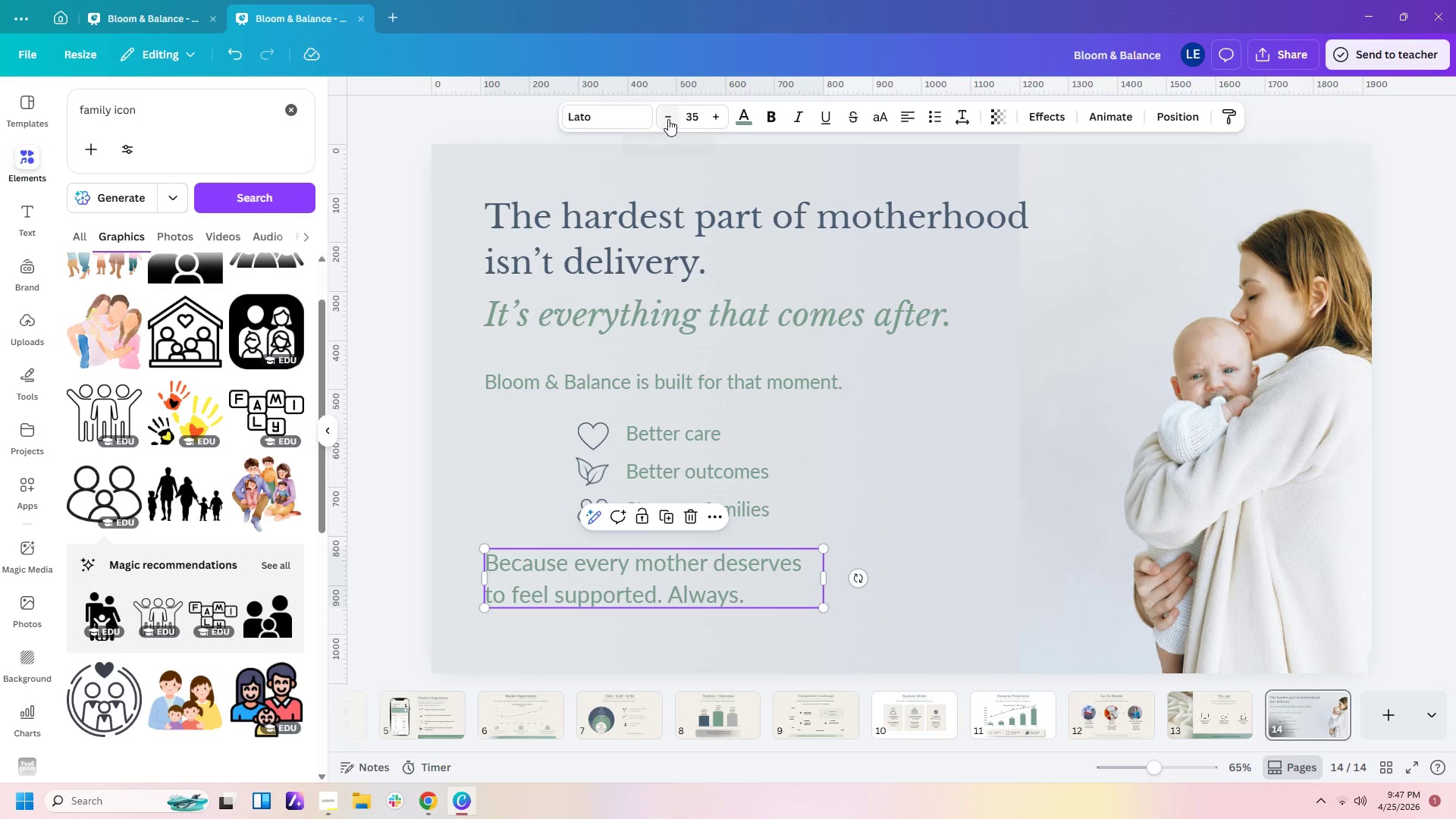 
double_click([668, 119])
 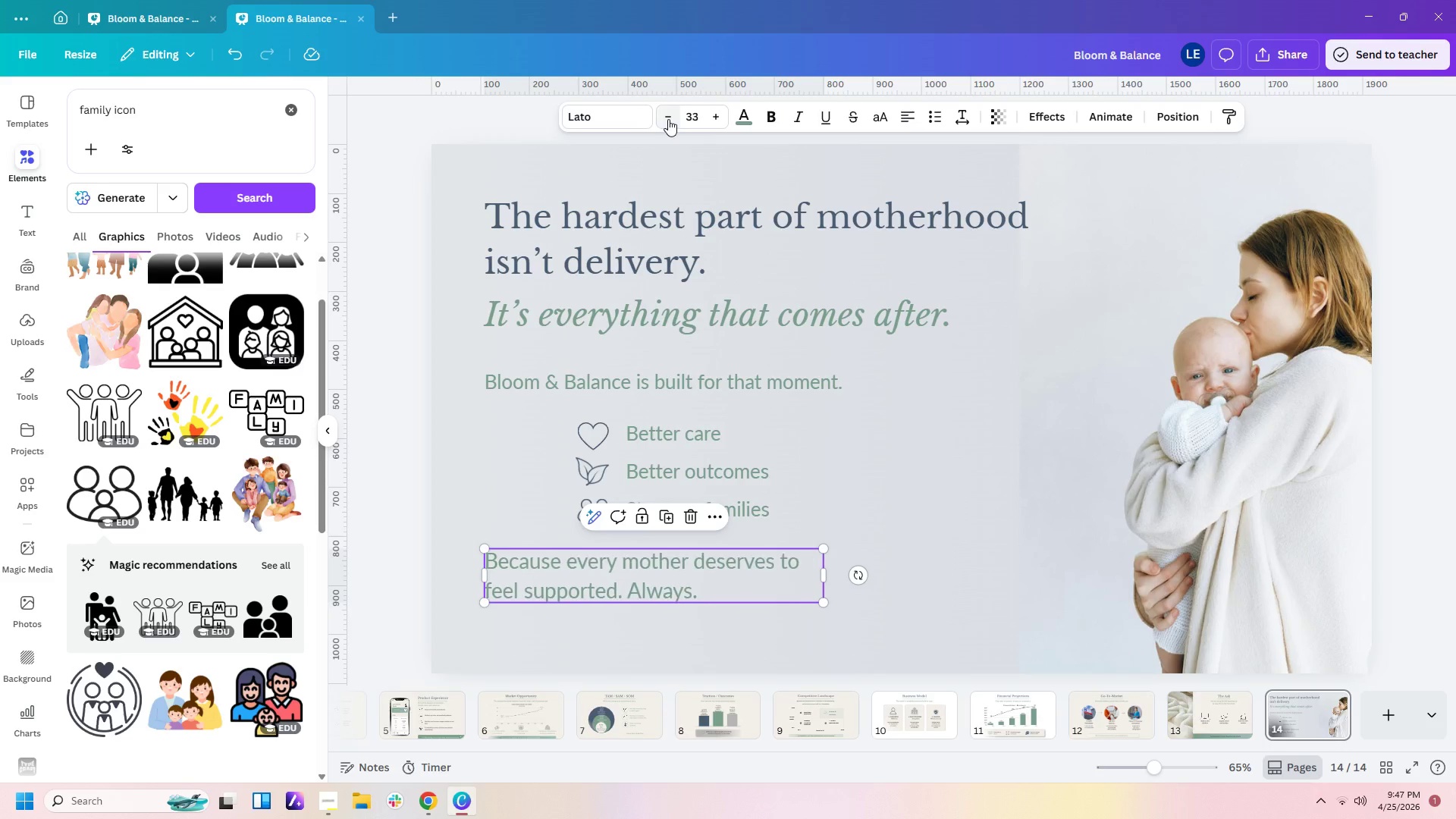 
triple_click([668, 119])
 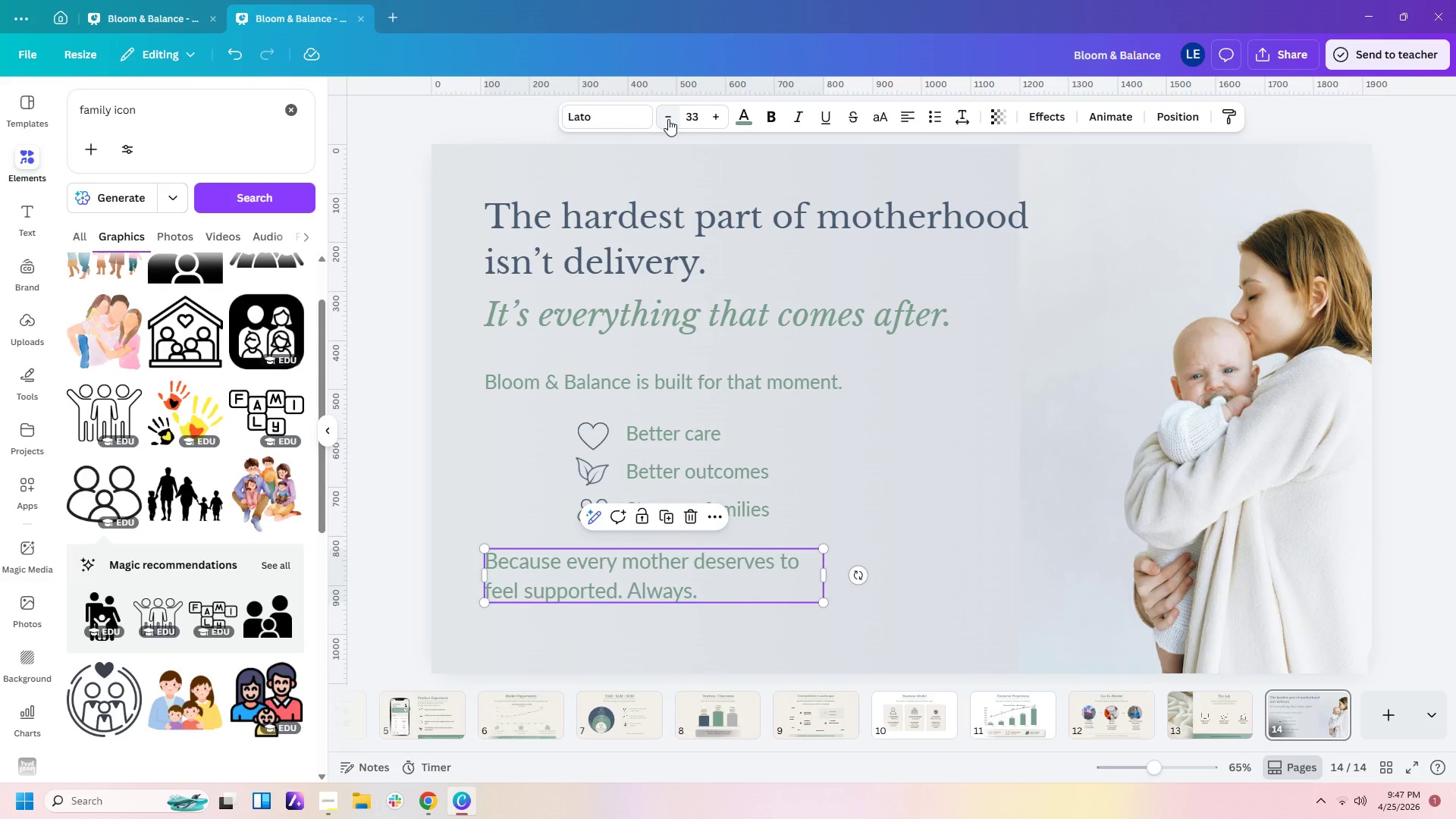 
triple_click([668, 119])
 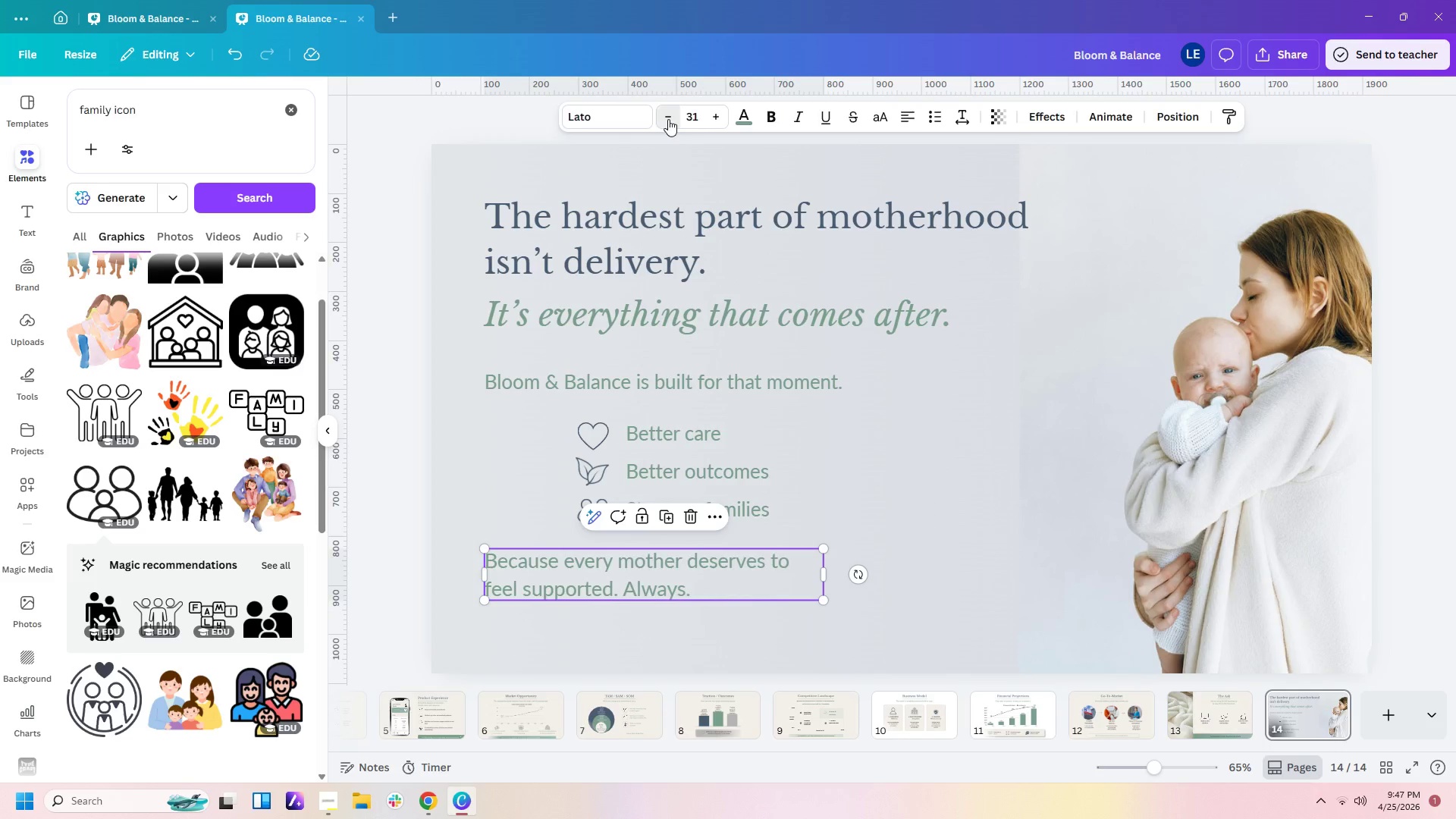 
triple_click([668, 119])
 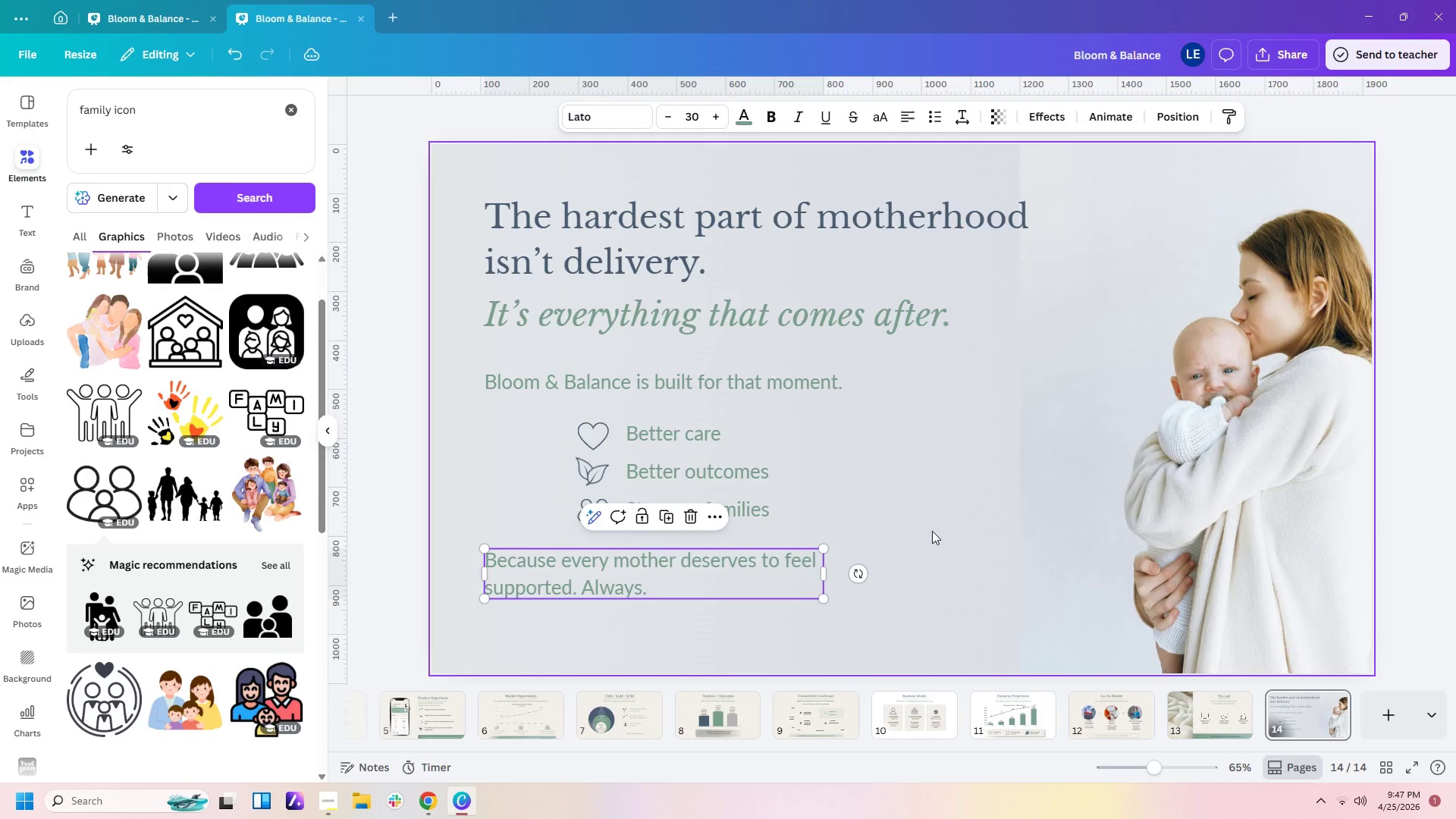 
left_click([924, 538])
 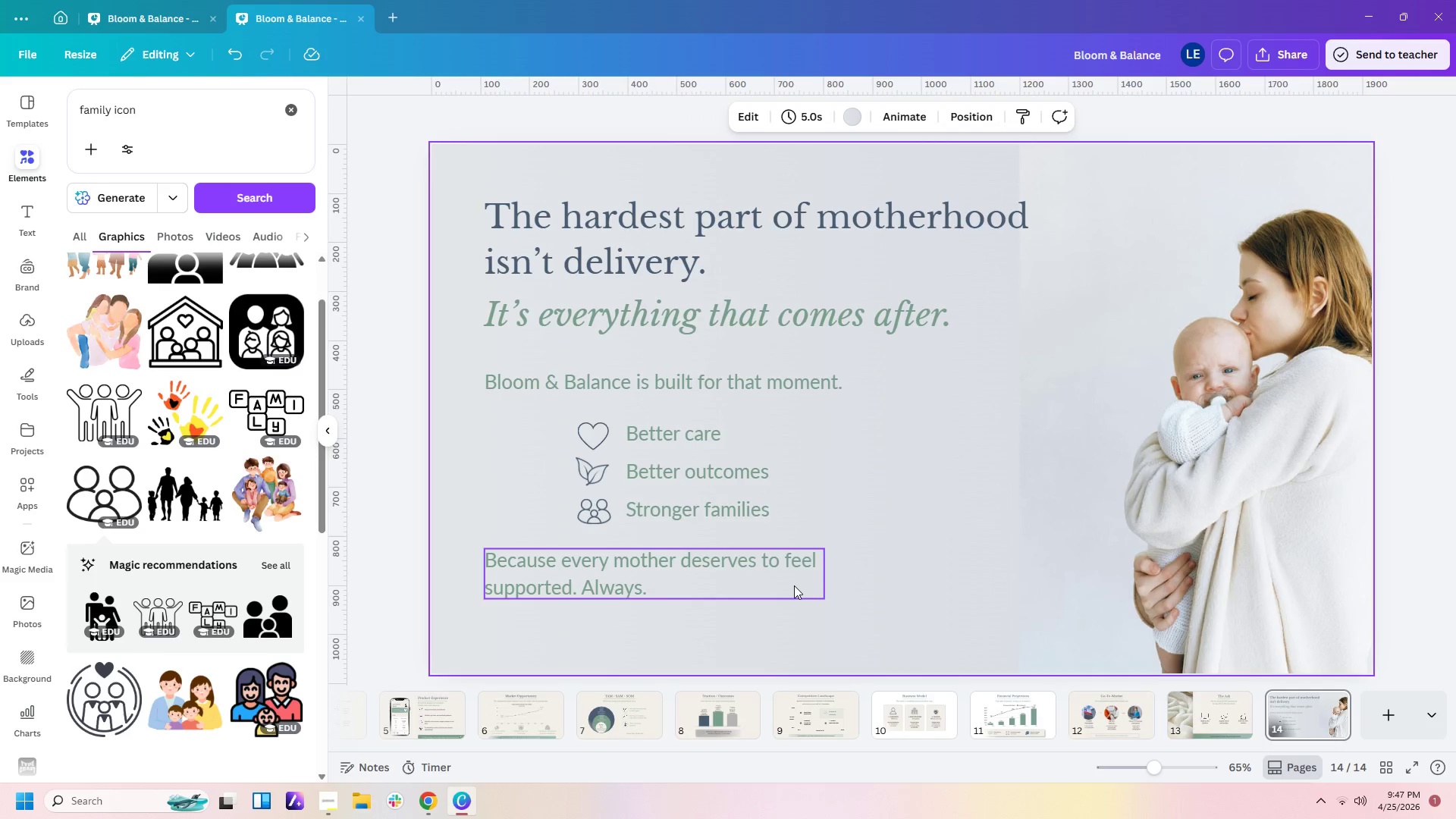 
left_click_drag(start_coordinate=[793, 585], to_coordinate=[793, 580])
 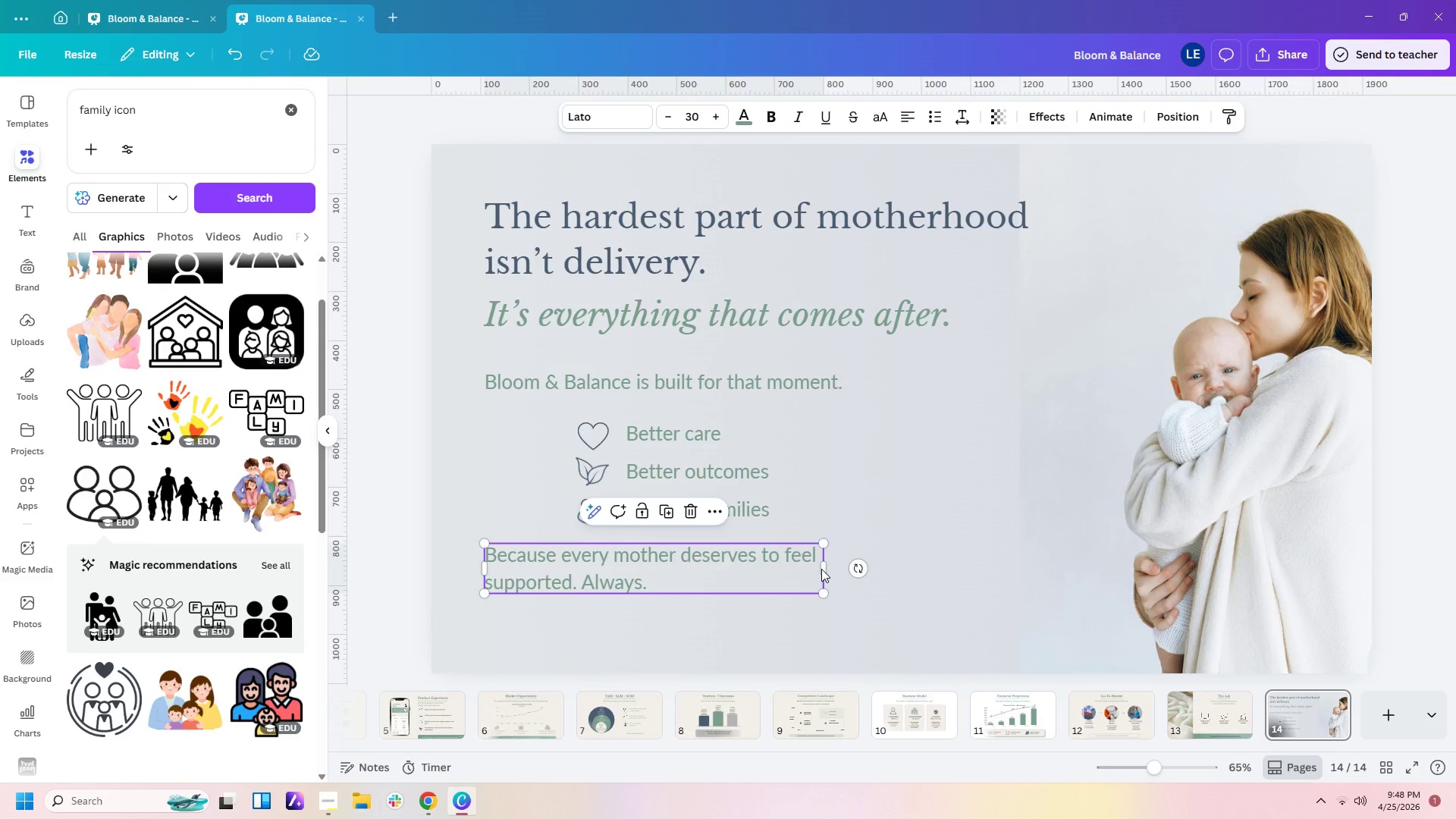 
left_click_drag(start_coordinate=[824, 567], to_coordinate=[817, 567])
 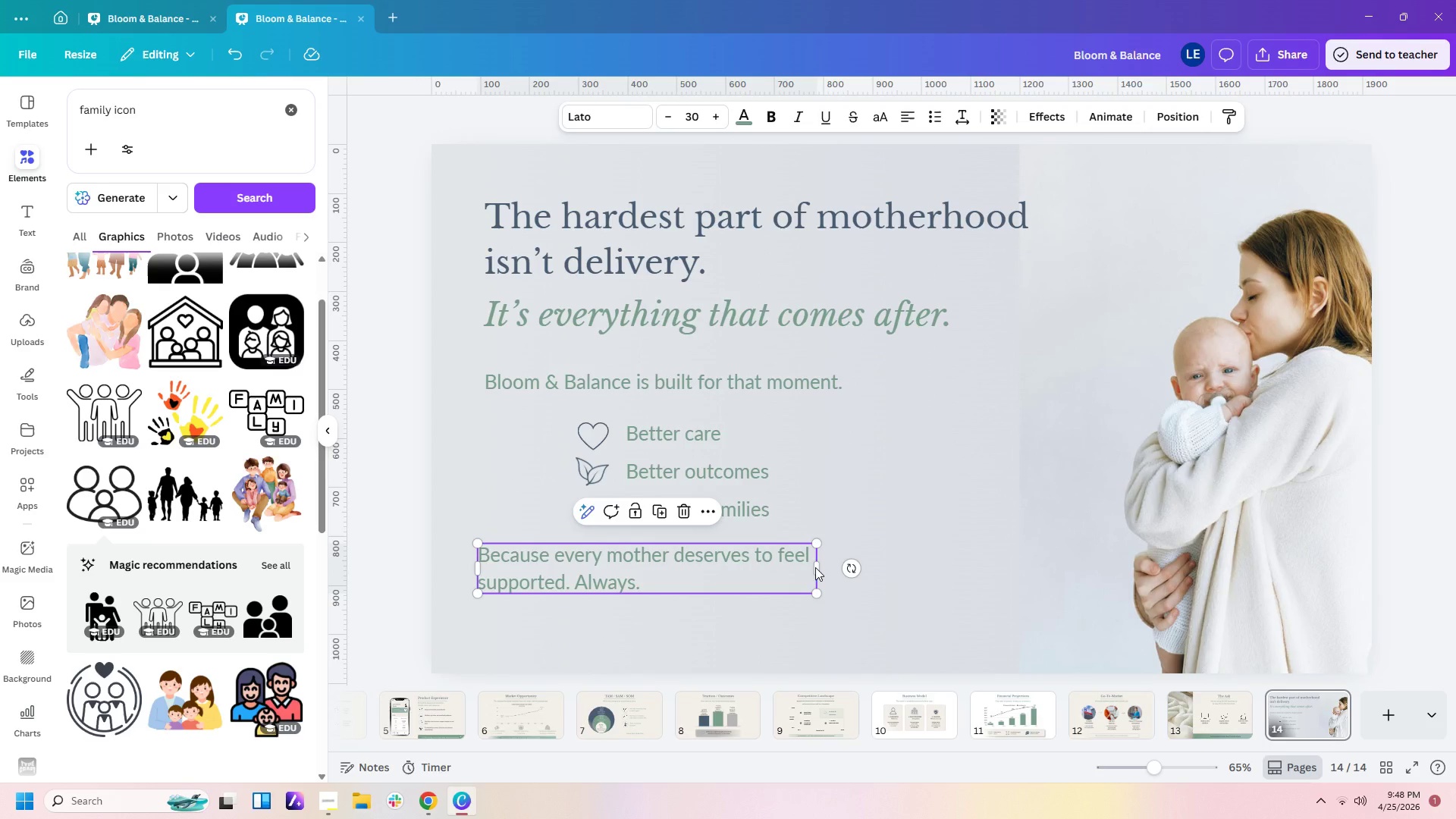 
left_click([814, 567])
 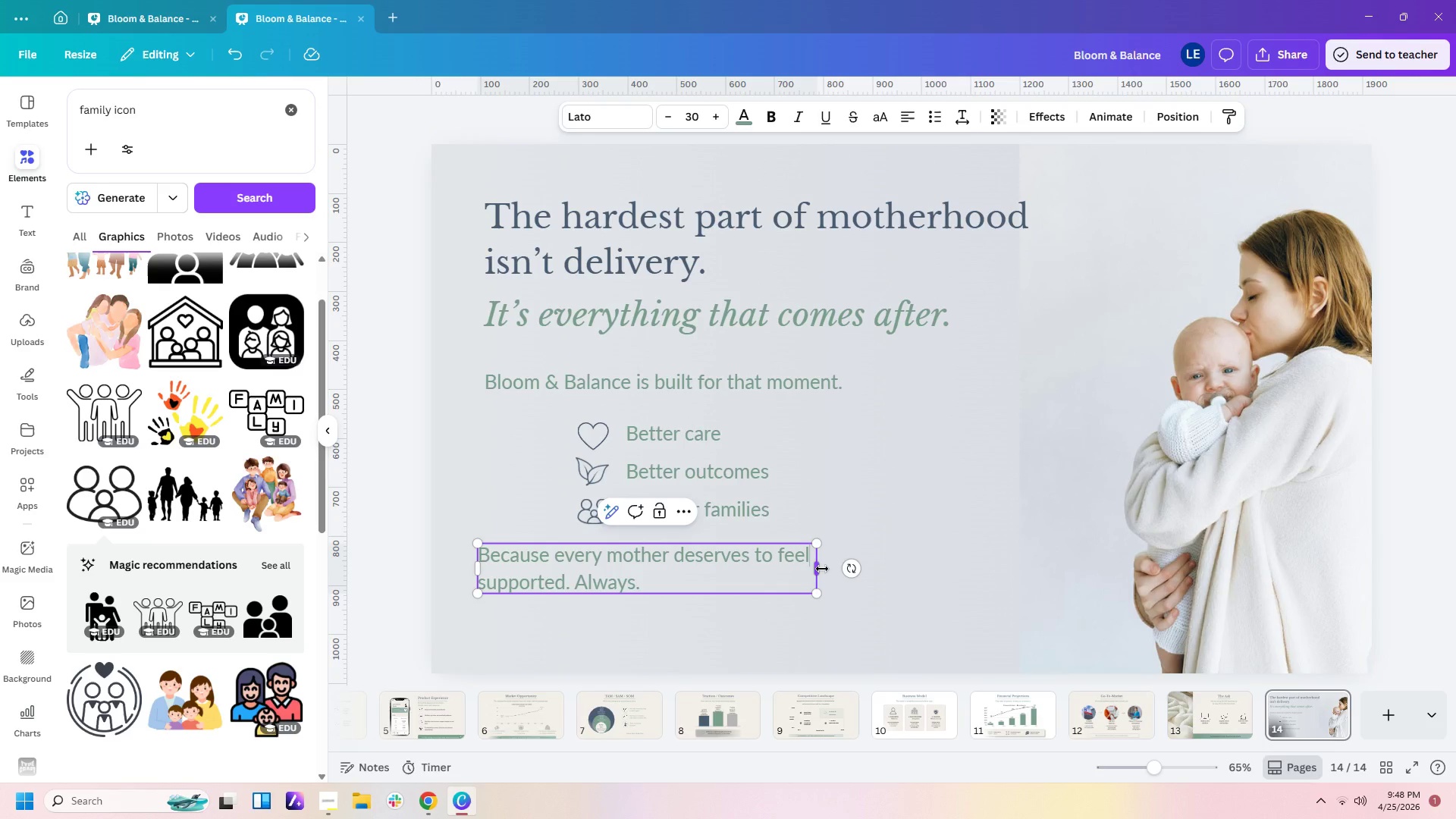 
left_click_drag(start_coordinate=[820, 569], to_coordinate=[767, 570])
 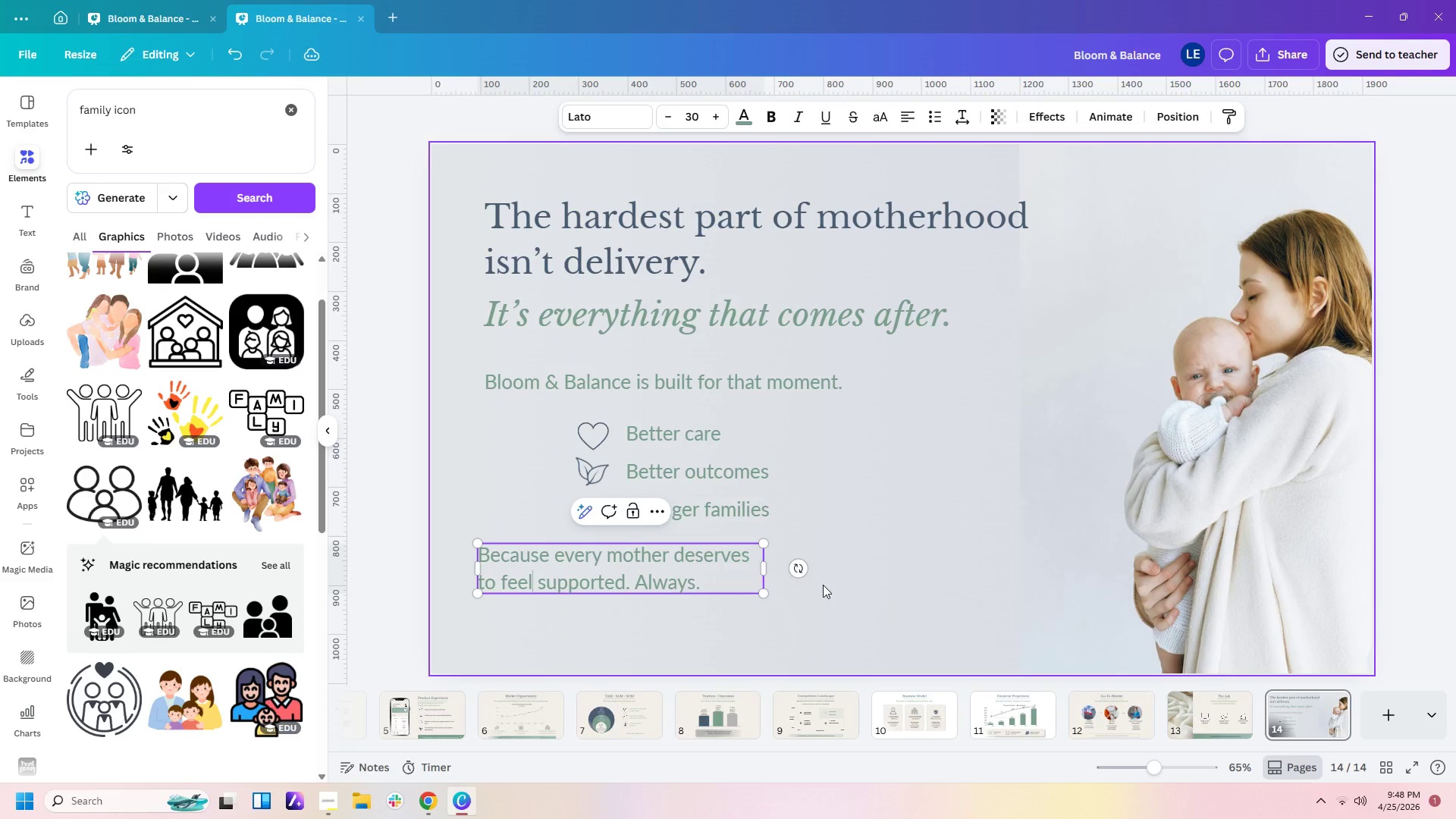 
left_click([823, 585])
 